 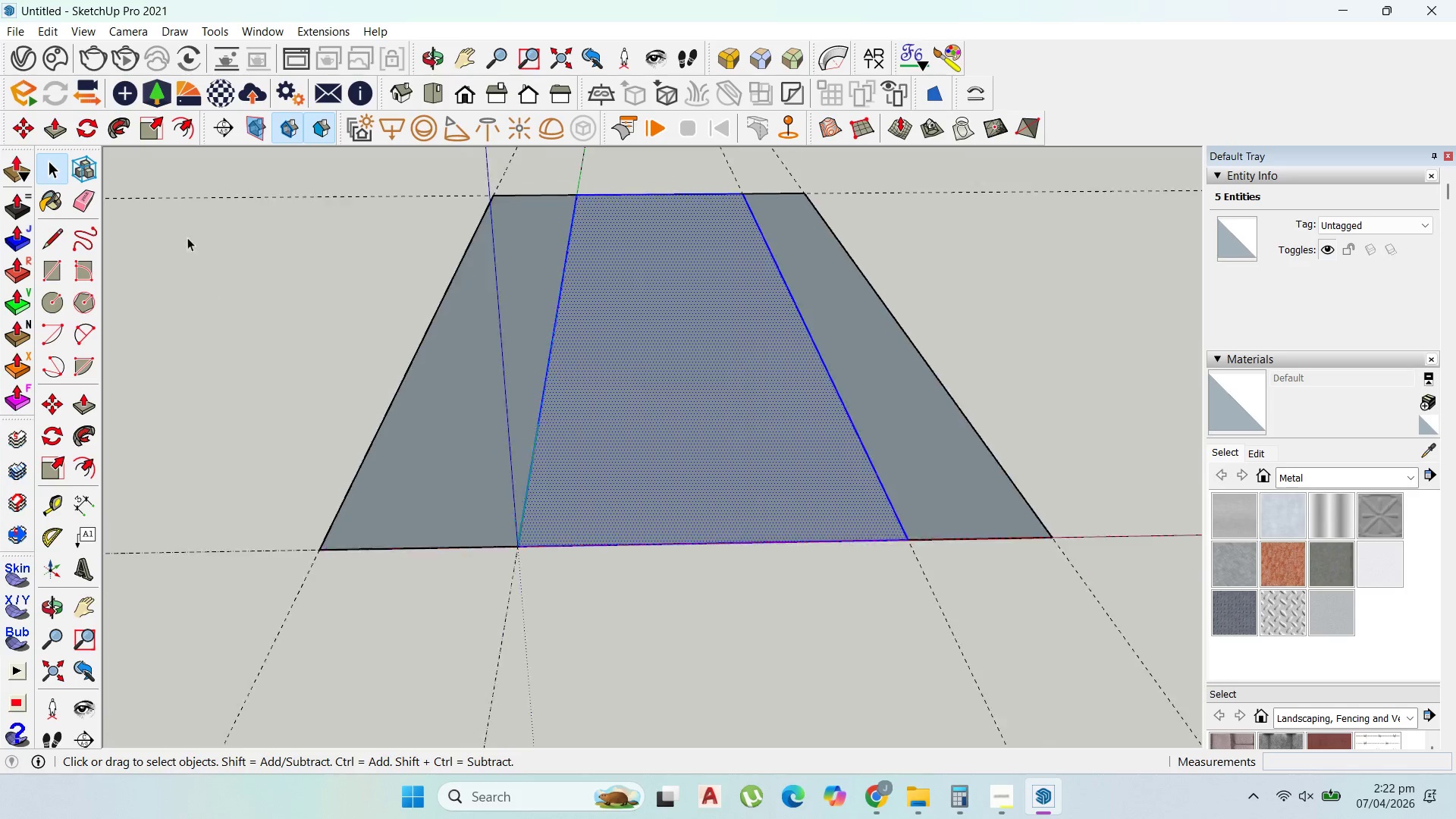 
left_click([55, 172])
 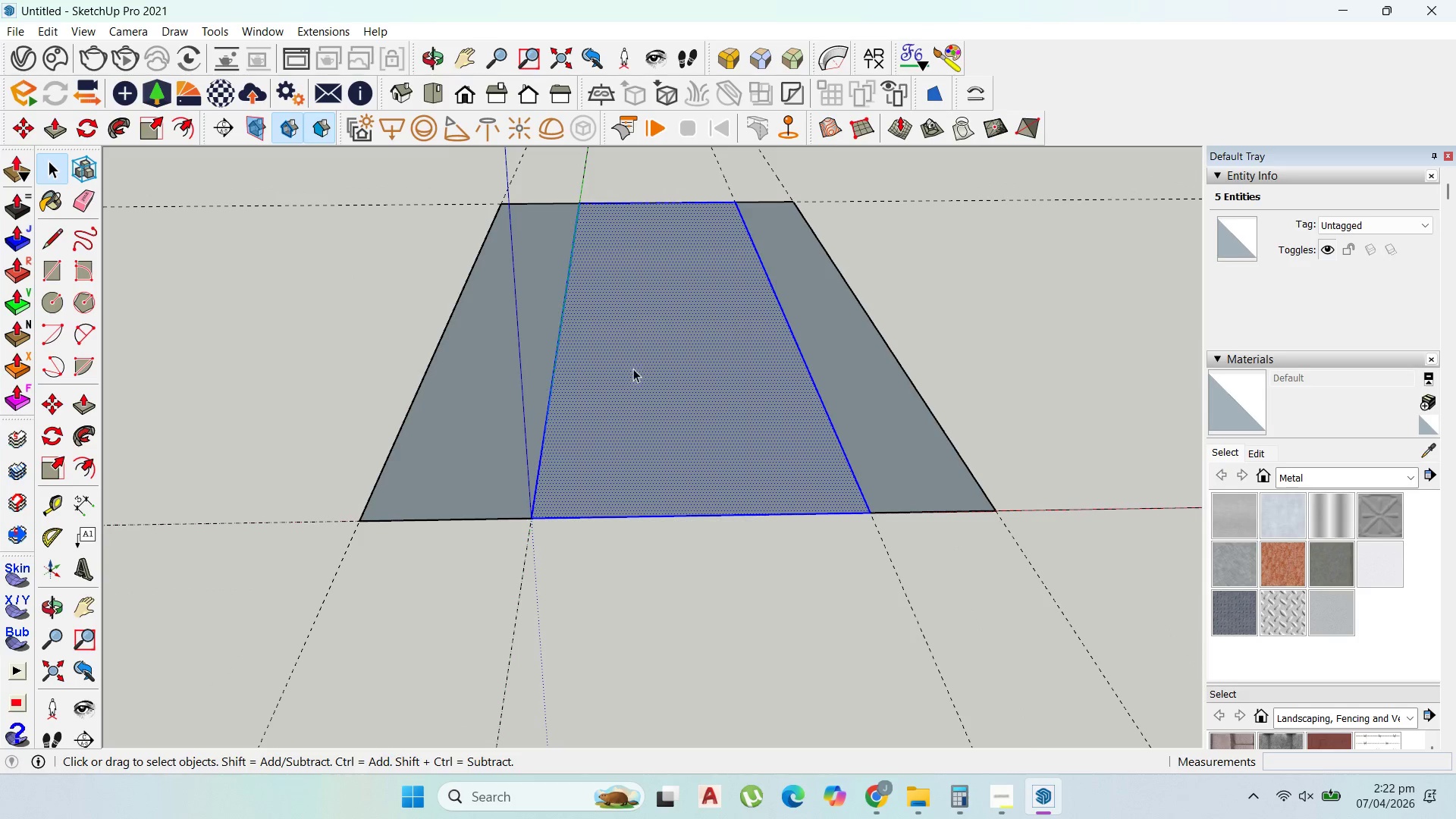 
scroll: coordinate [484, 390], scroll_direction: up, amount: 2.0
 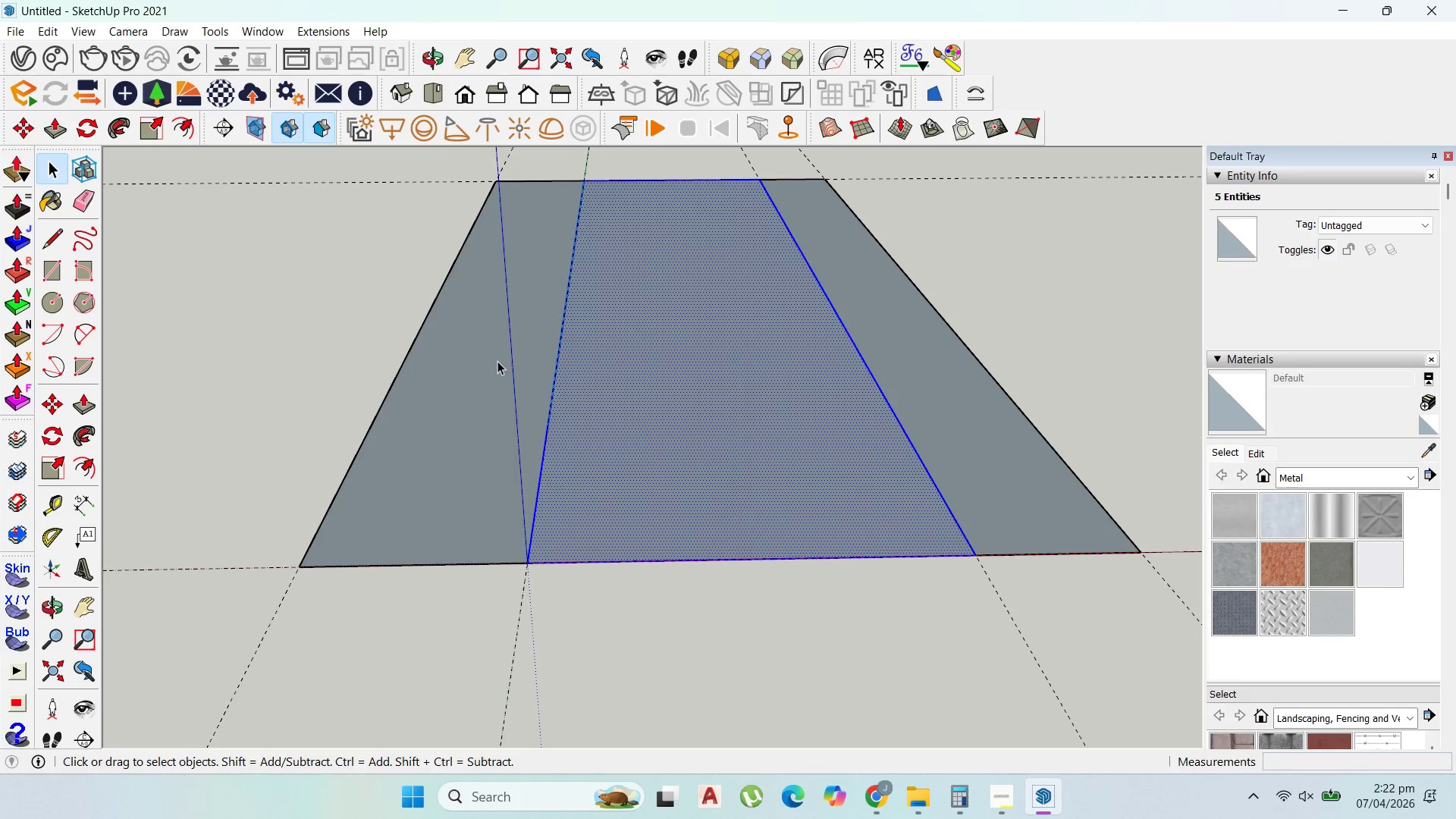 
double_click([497, 361])
 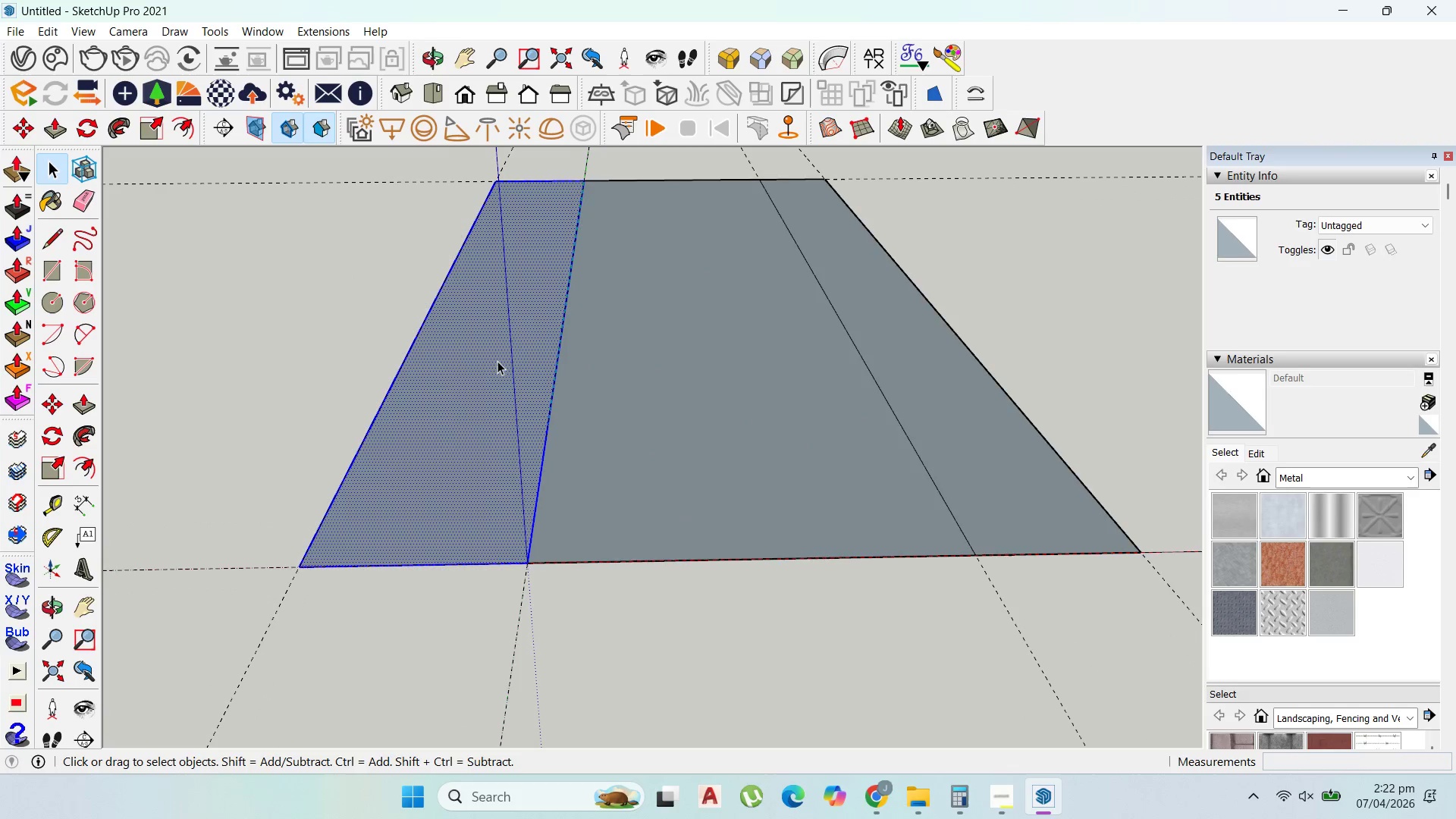 
triple_click([497, 361])
 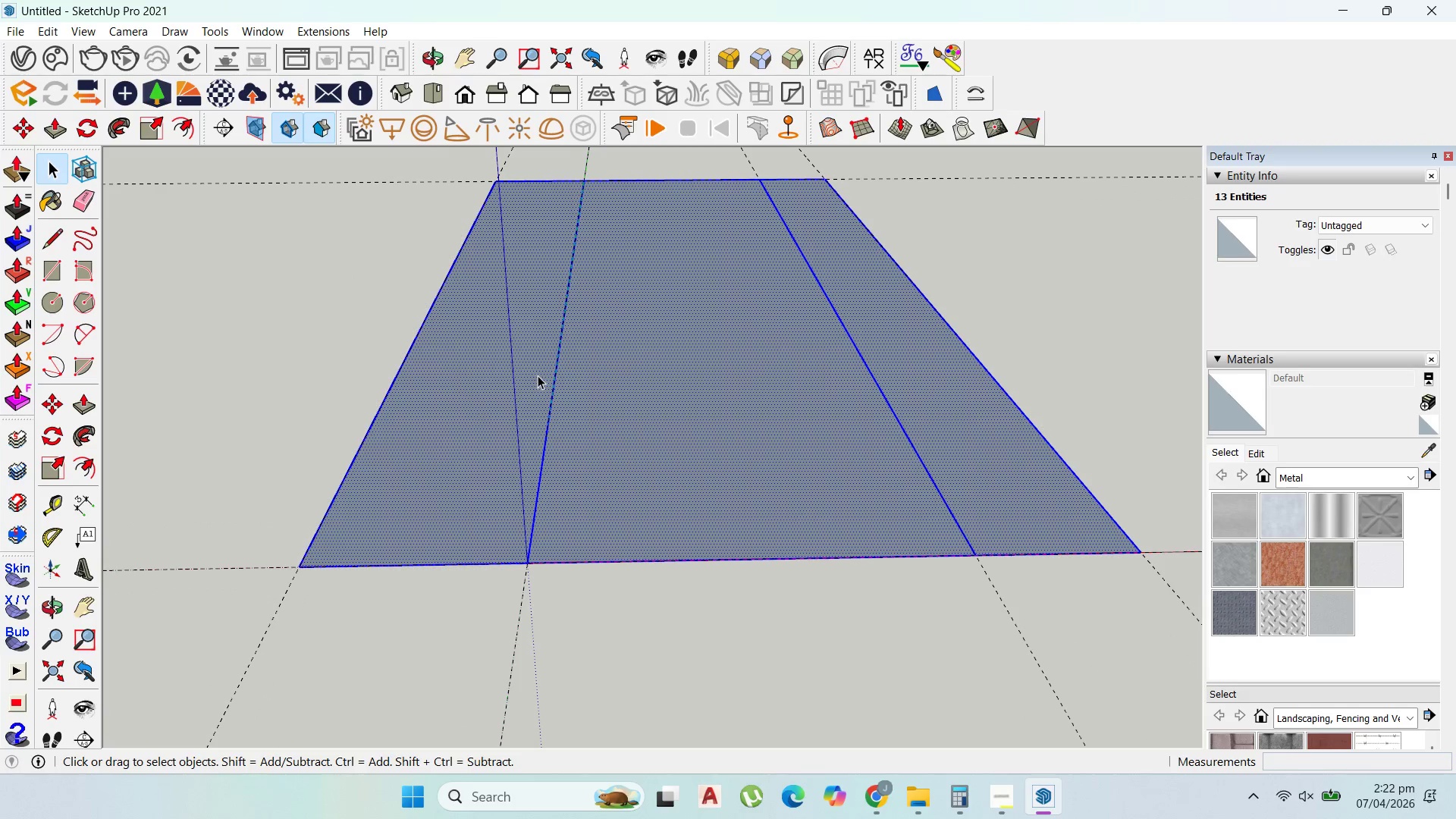 
double_click([538, 375])
 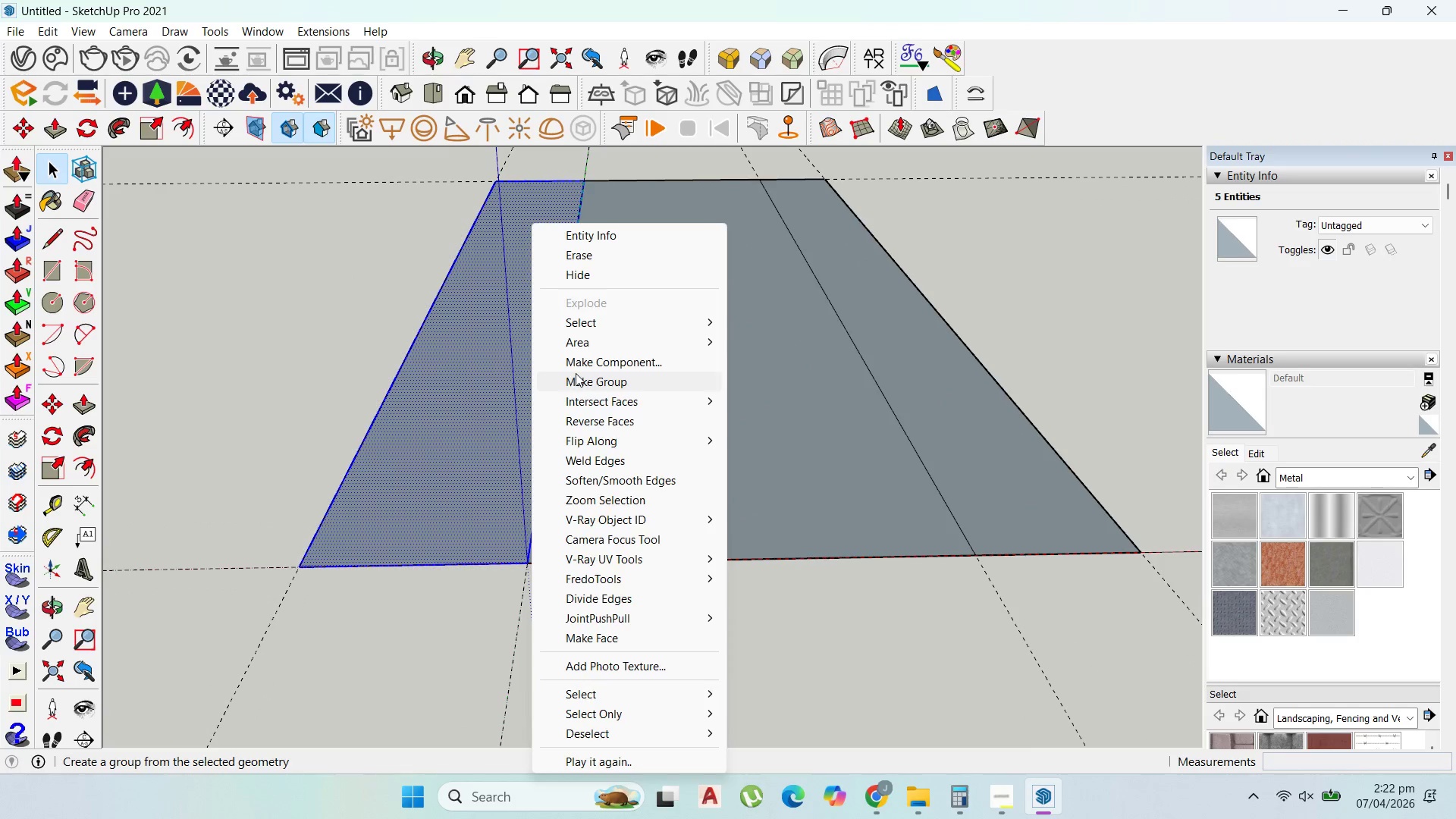 
double_click([522, 393])
 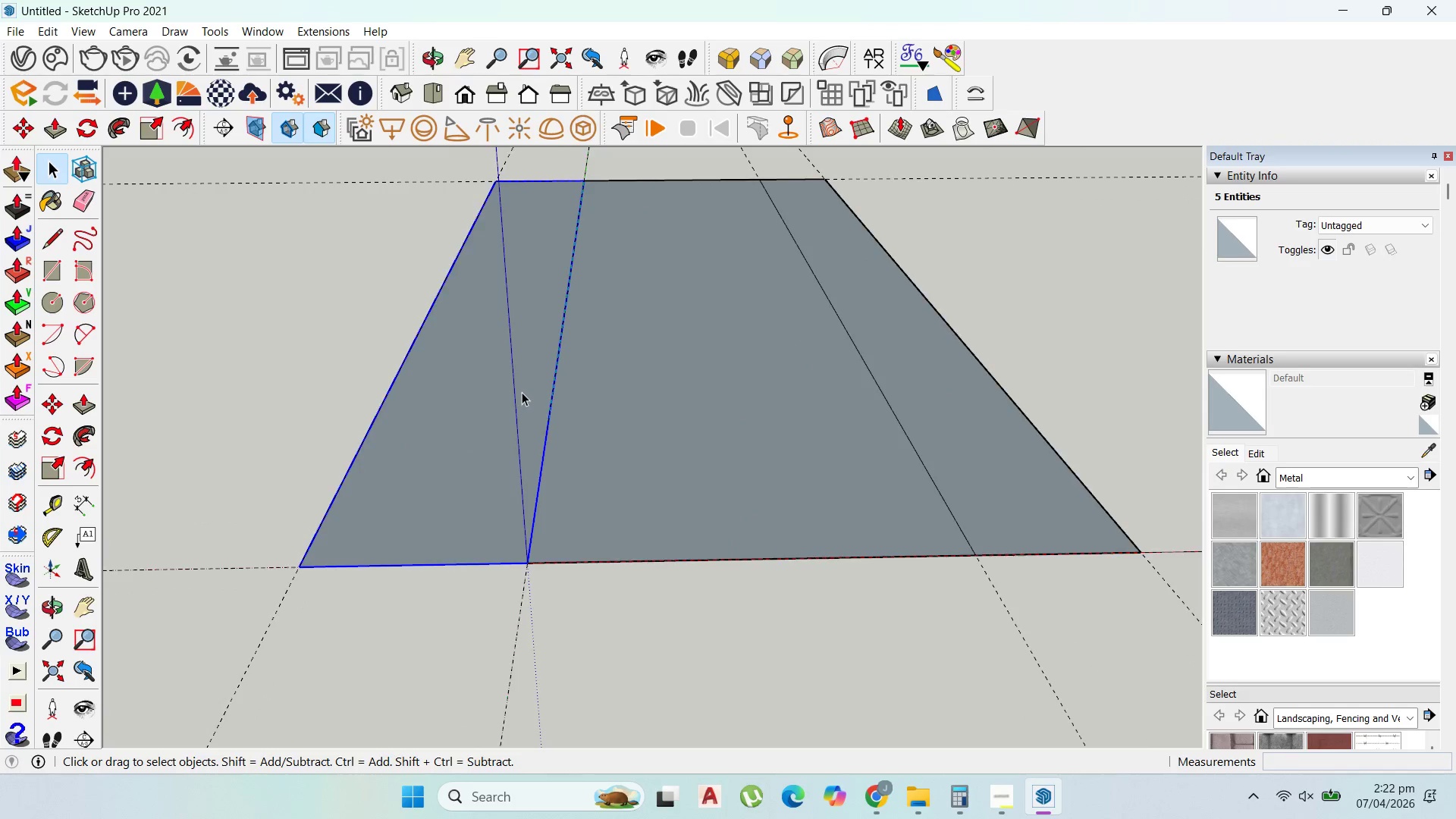 
triple_click([522, 392])
 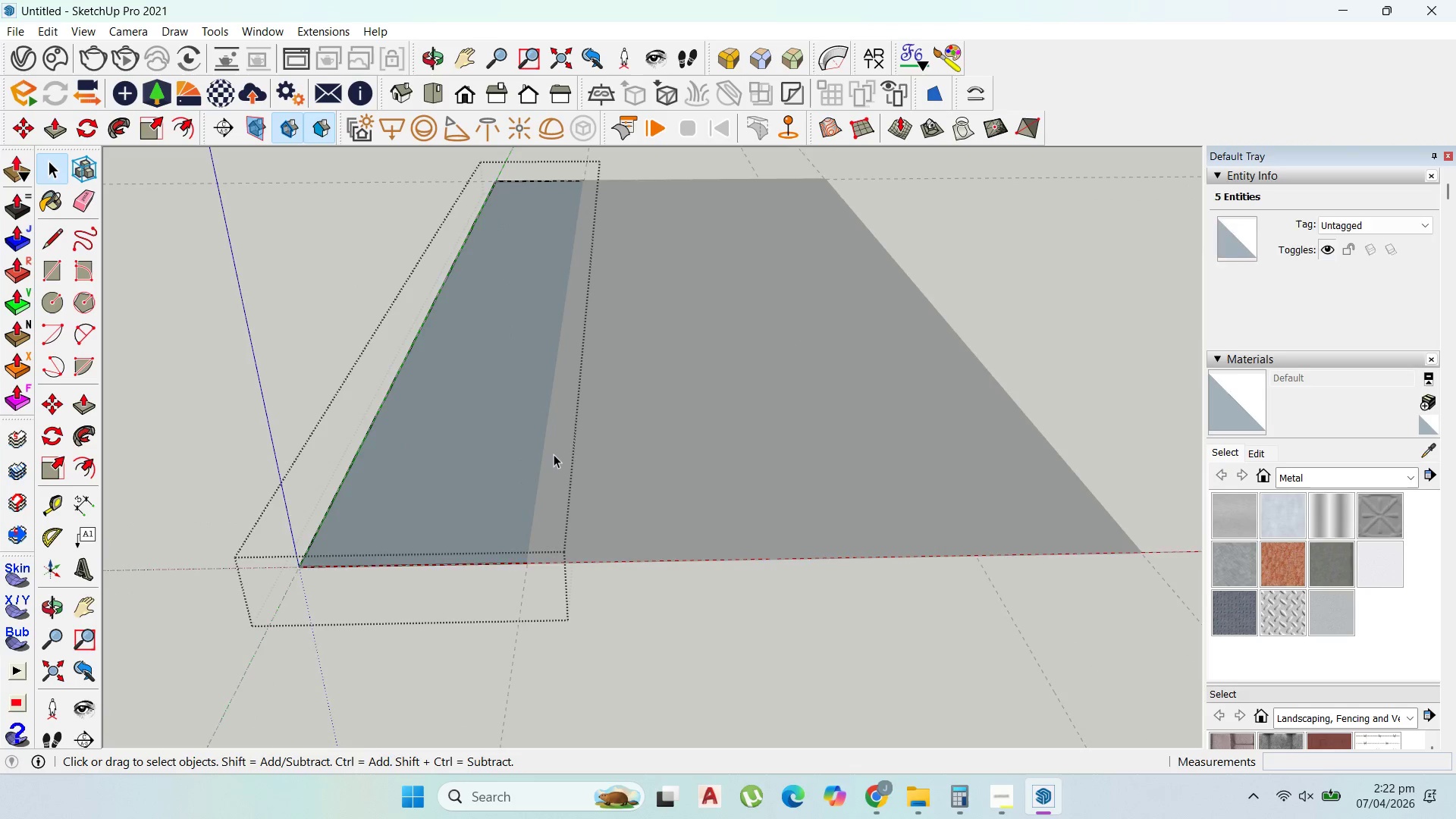 
key(F1)
 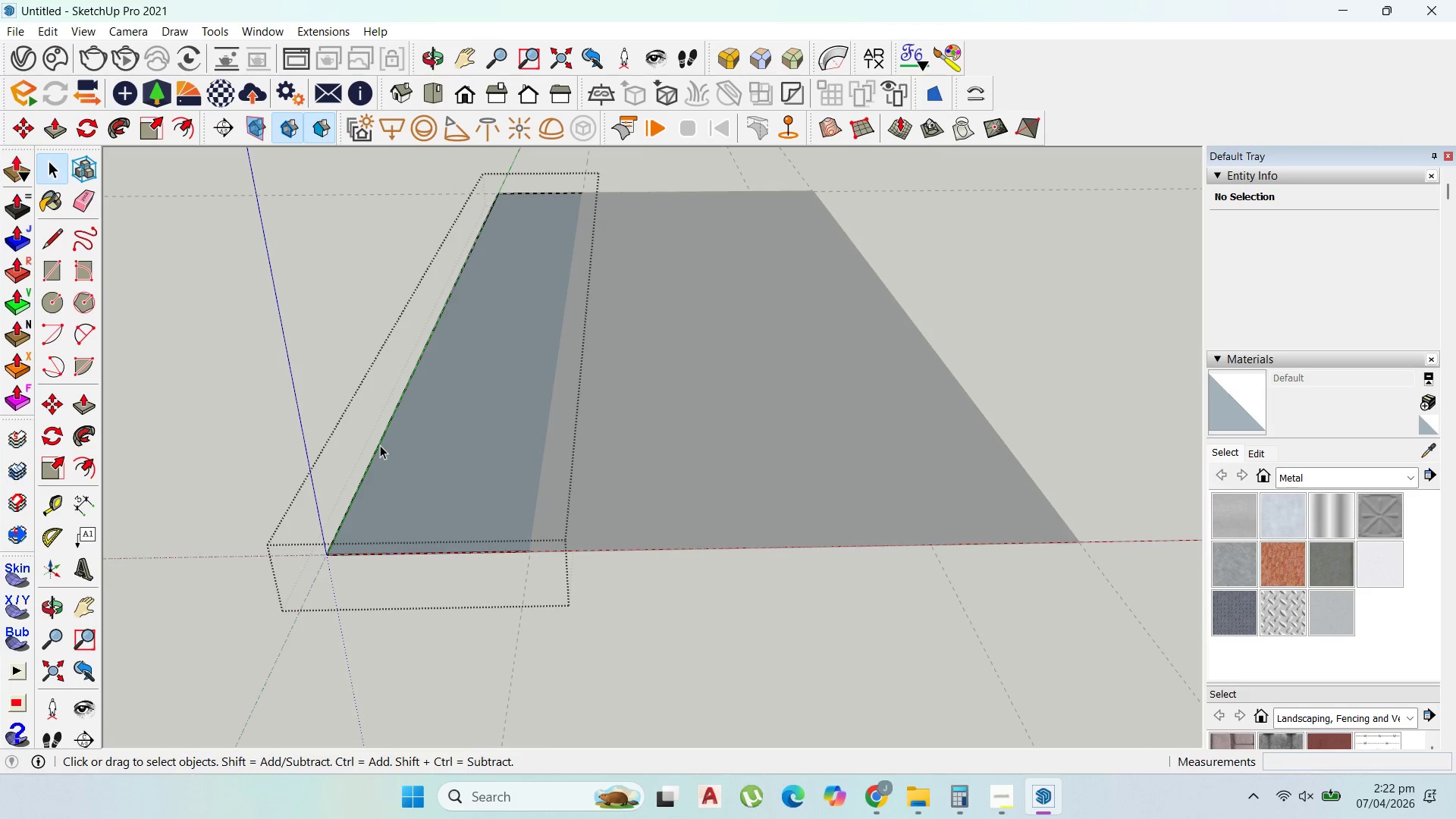 
key(Escape)
 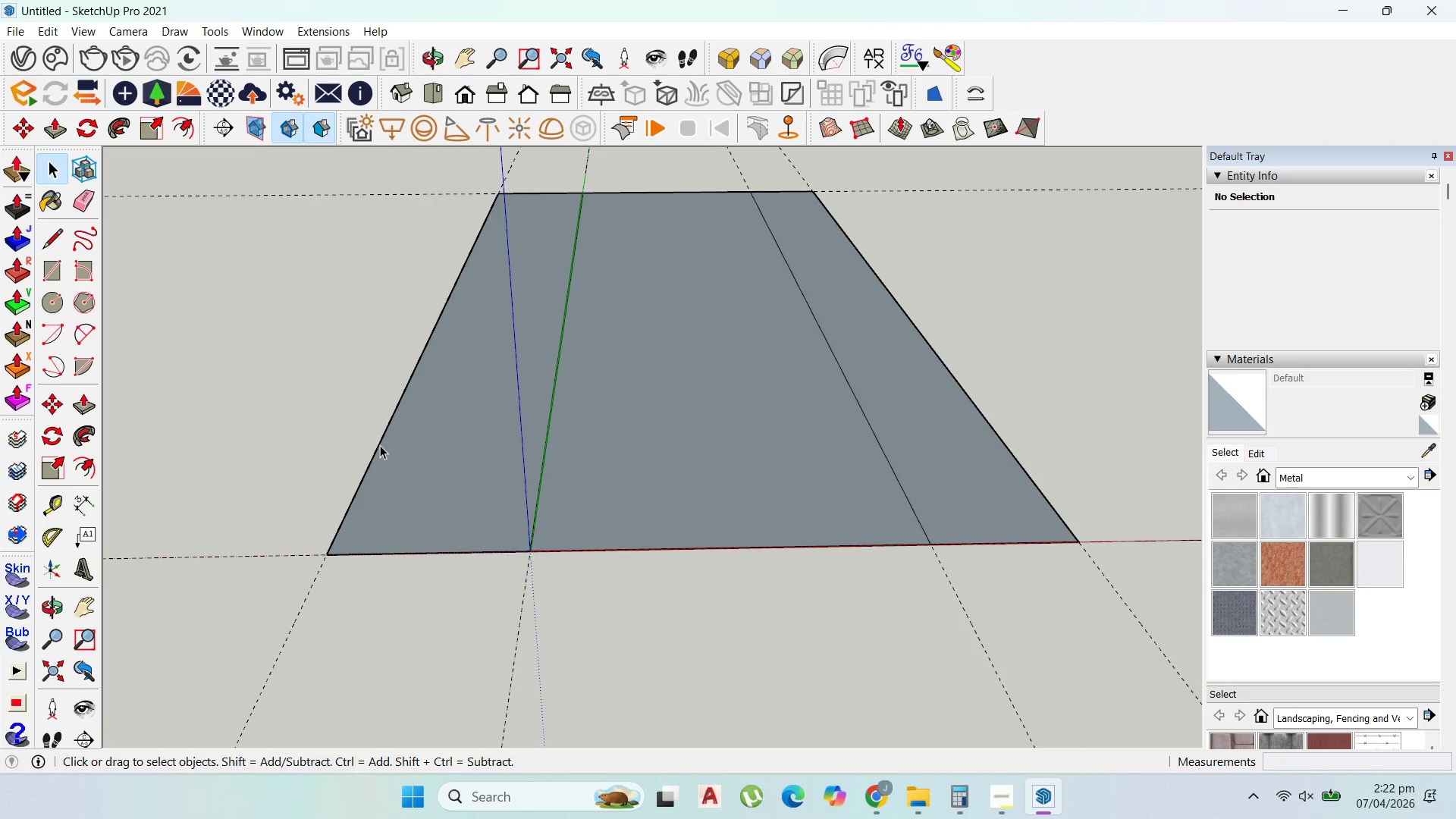 
scroll: coordinate [554, 454], scroll_direction: down, amount: 1.0
 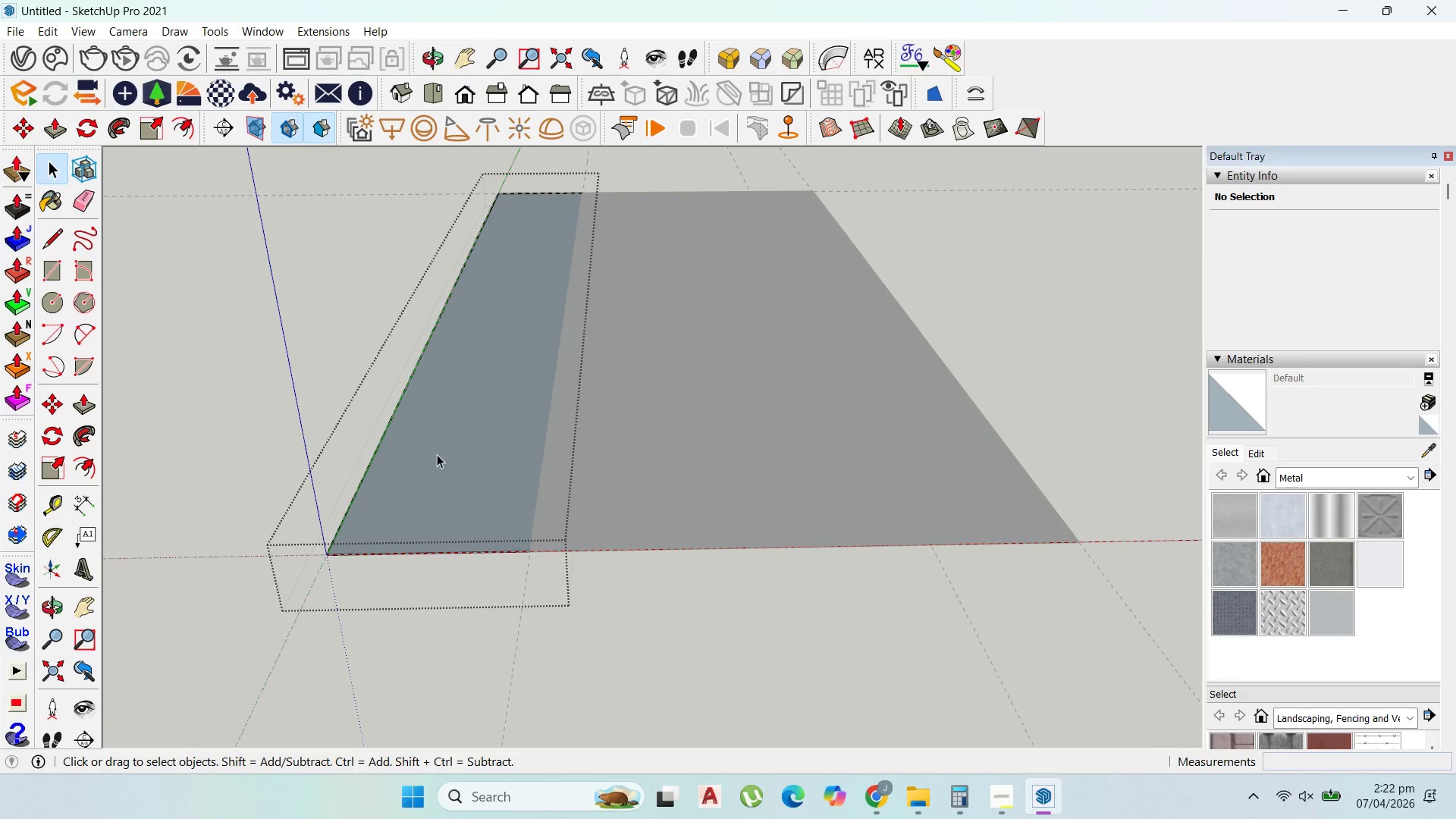 
key(Escape)
 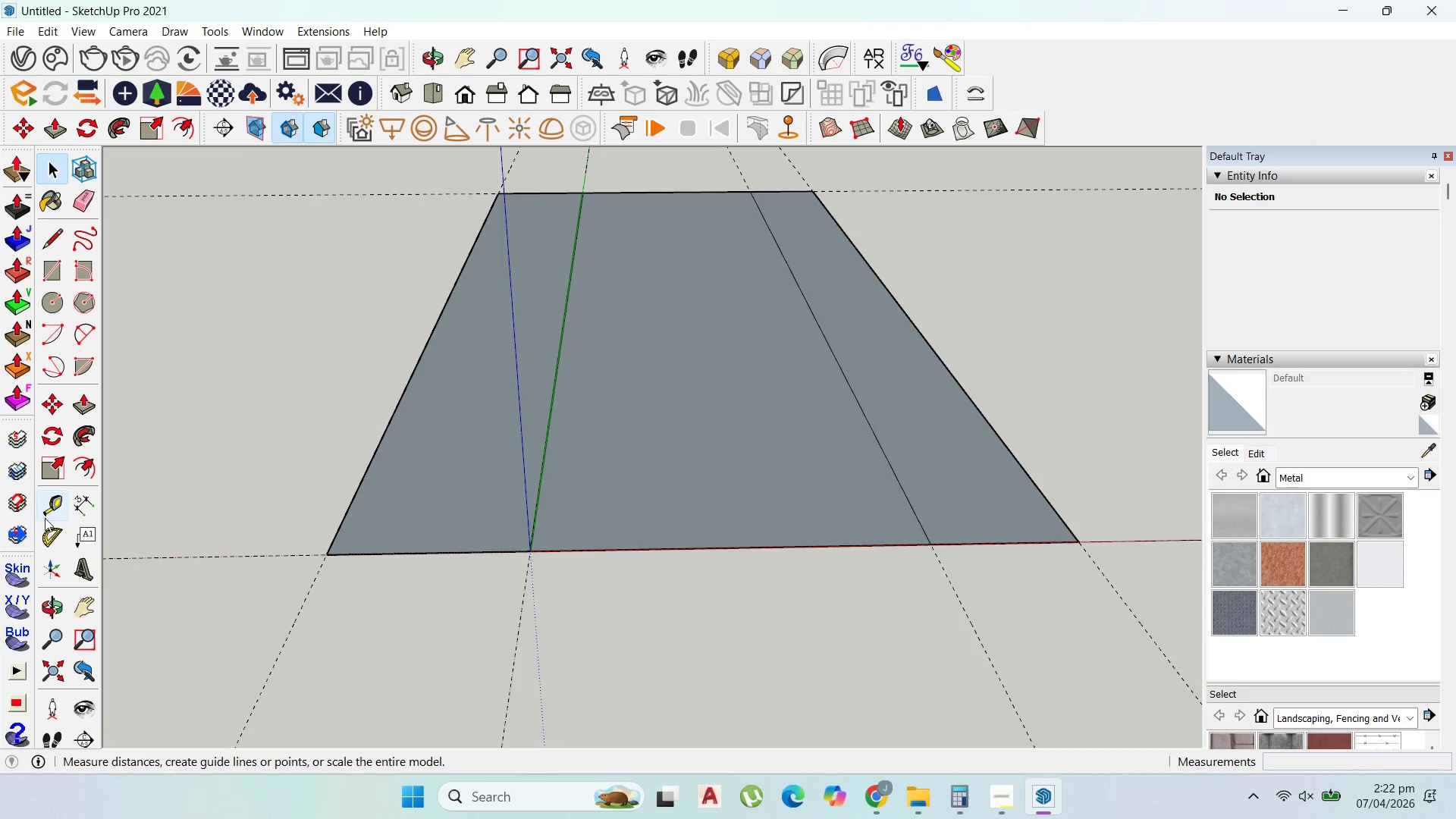 
left_click_drag(start_coordinate=[46, 500], to_coordinate=[53, 495])
 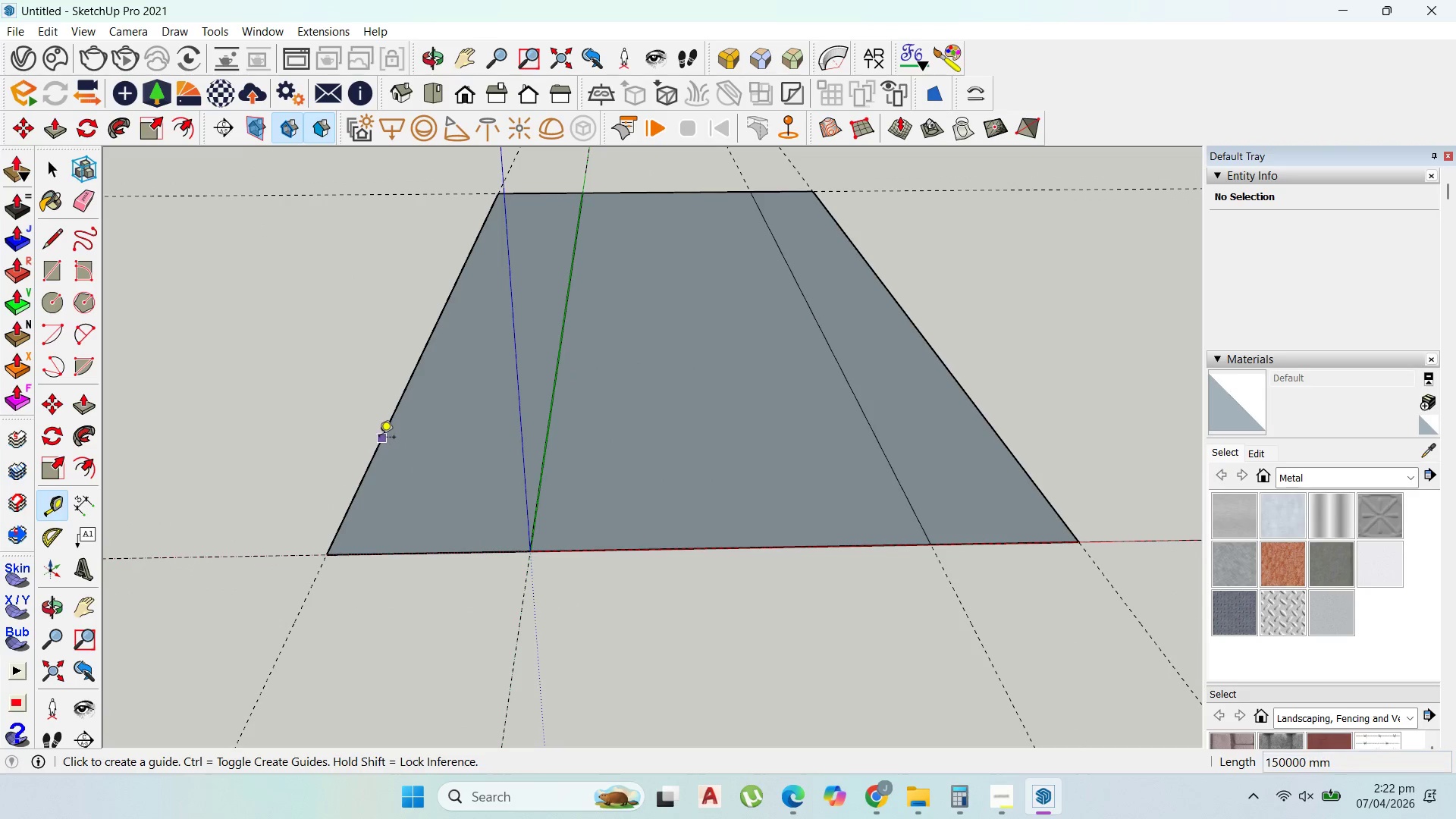 
left_click_drag(start_coordinate=[379, 438], to_coordinate=[402, 436])
 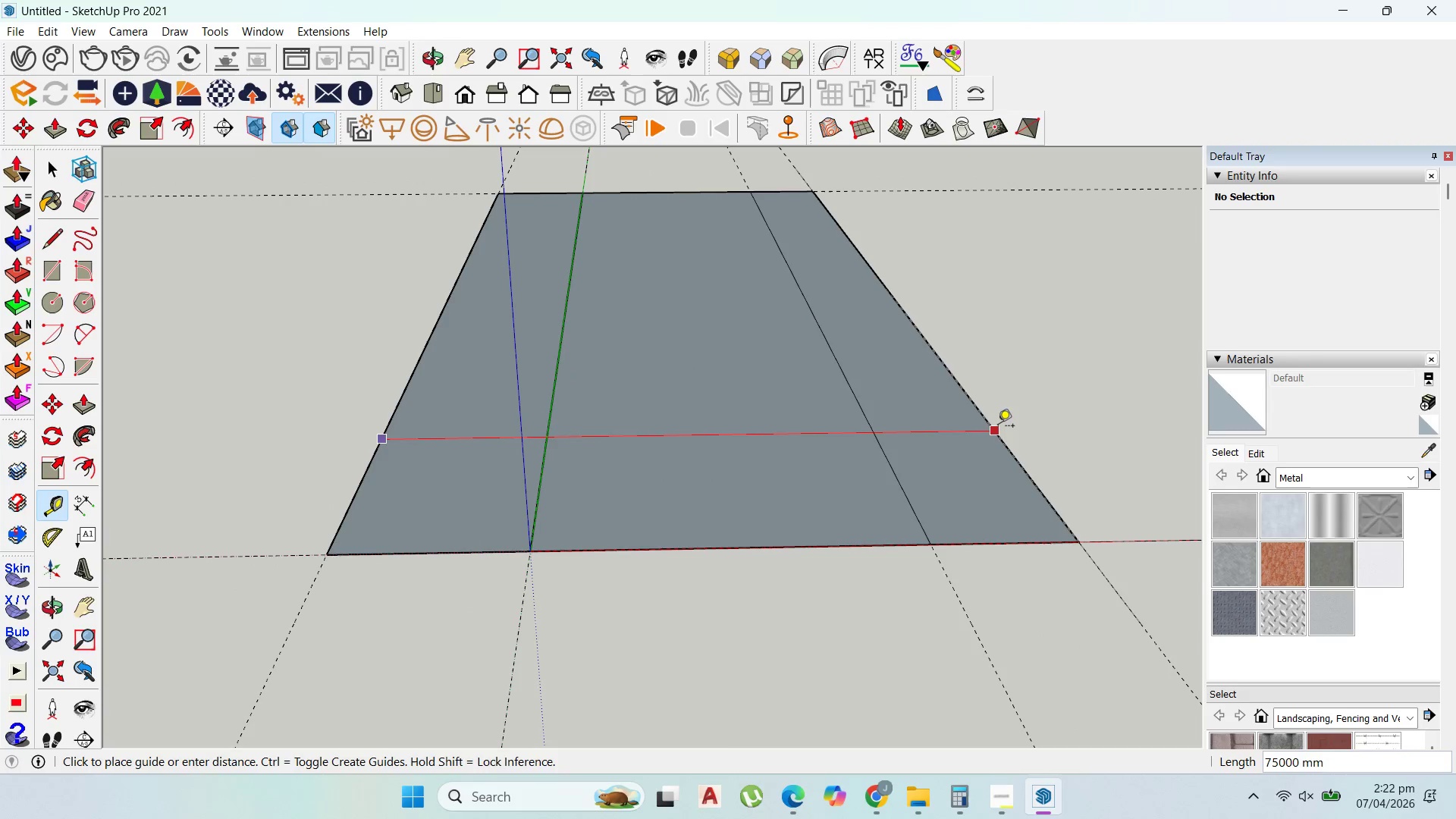 
key(Escape)
 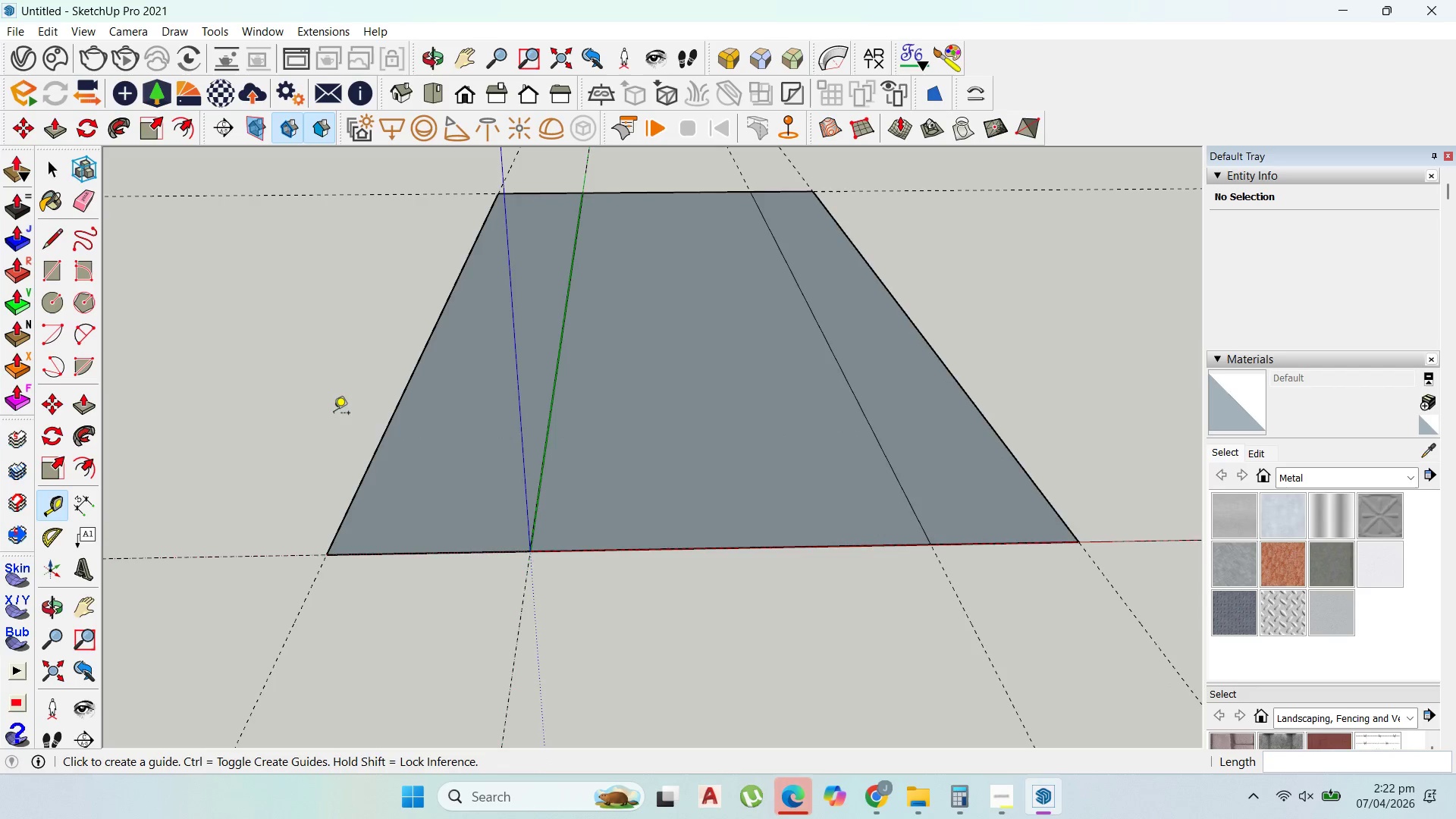 
scroll: coordinate [356, 390], scroll_direction: down, amount: 7.0
 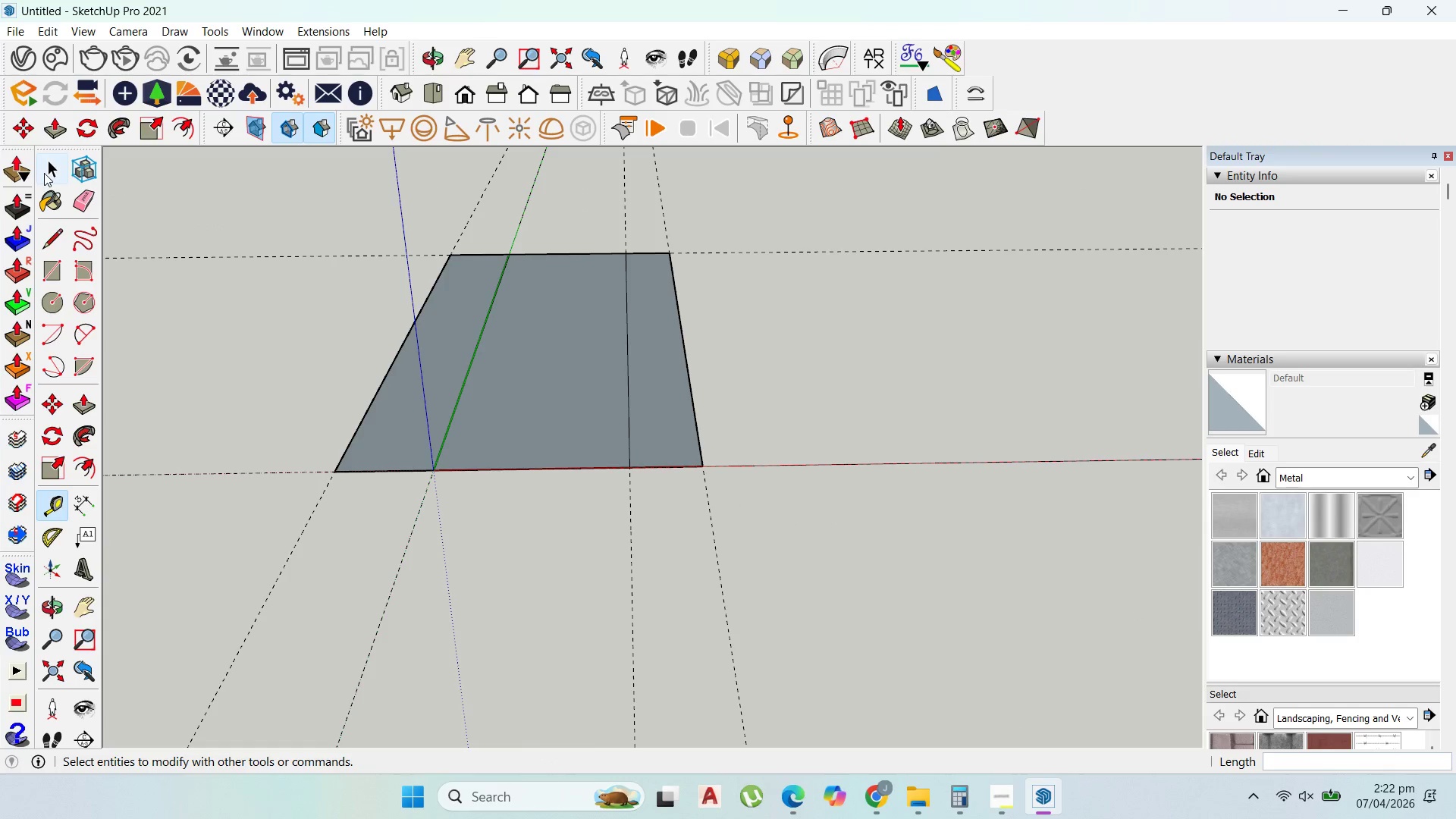 
double_click([447, 431])
 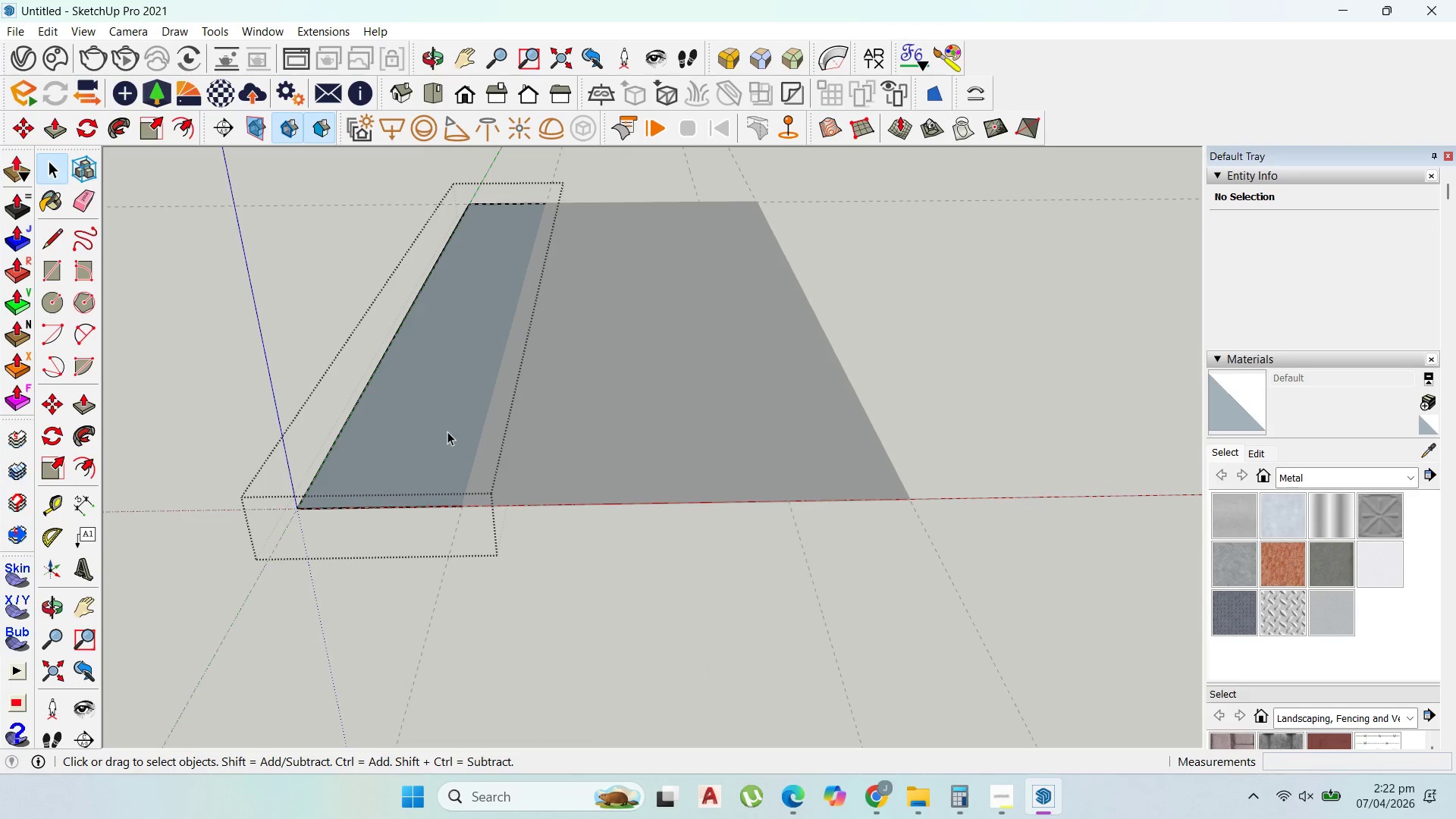 
triple_click([447, 431])
 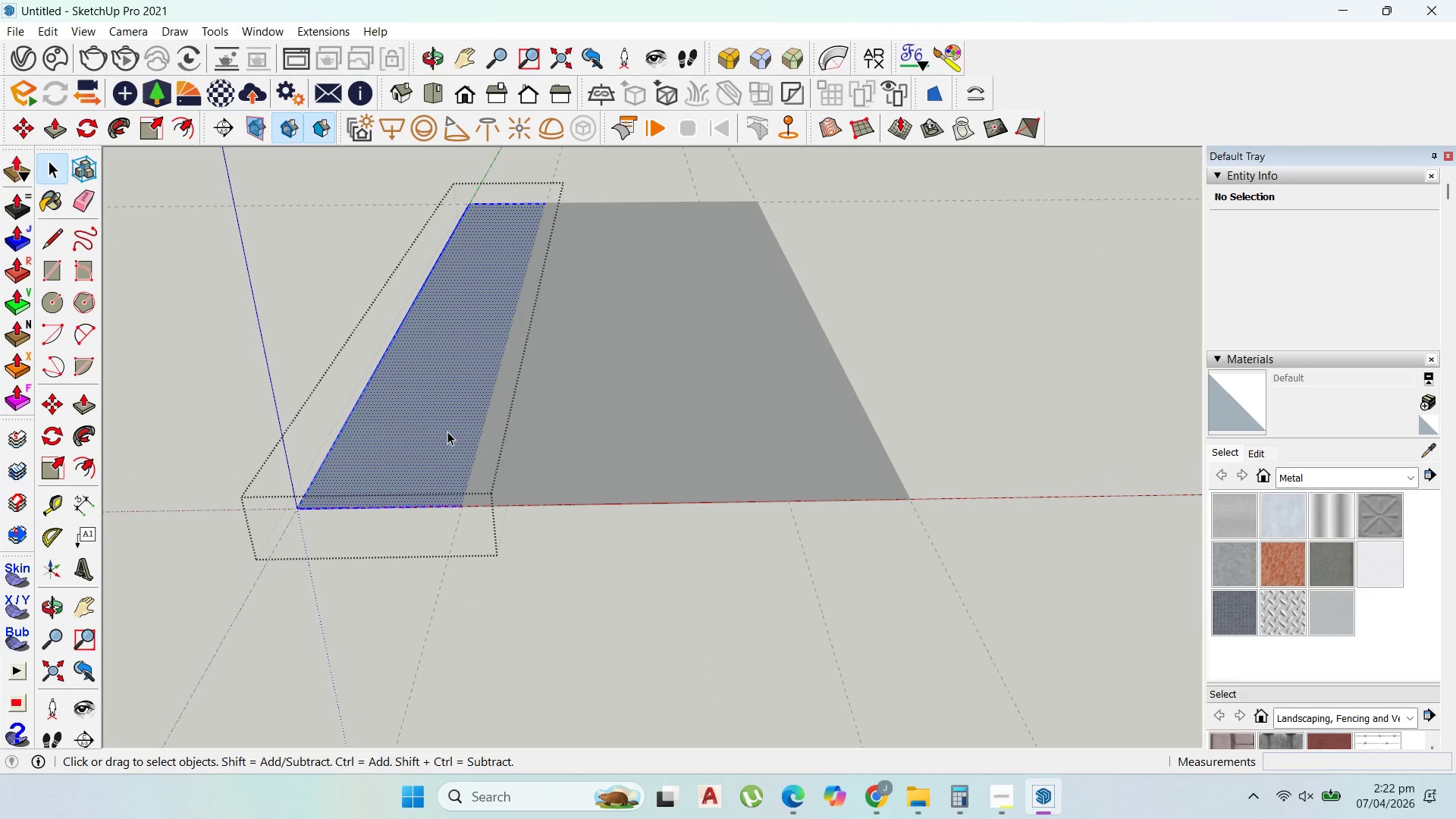 
scroll: coordinate [445, 429], scroll_direction: up, amount: 5.0
 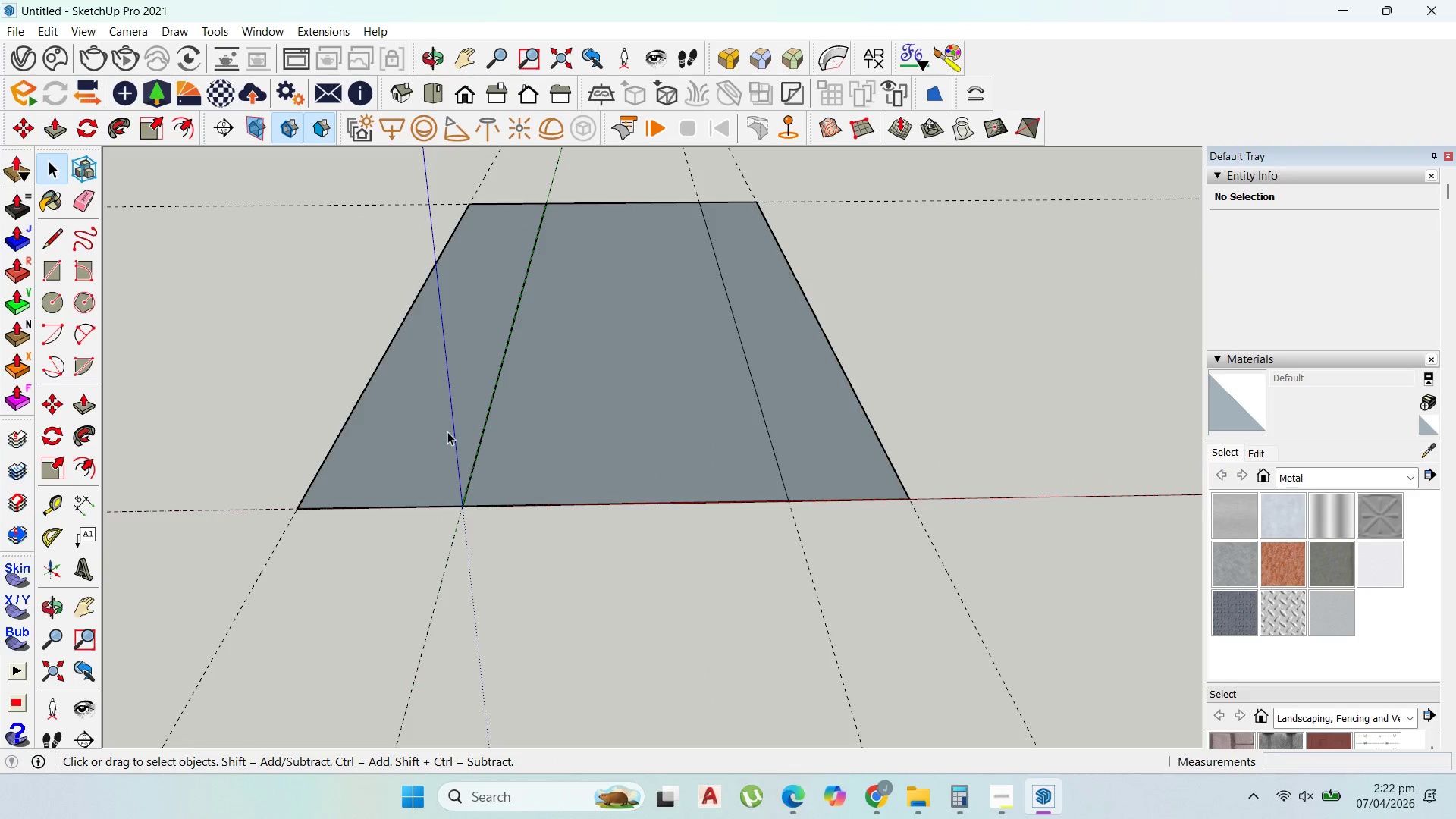 
triple_click([447, 431])
 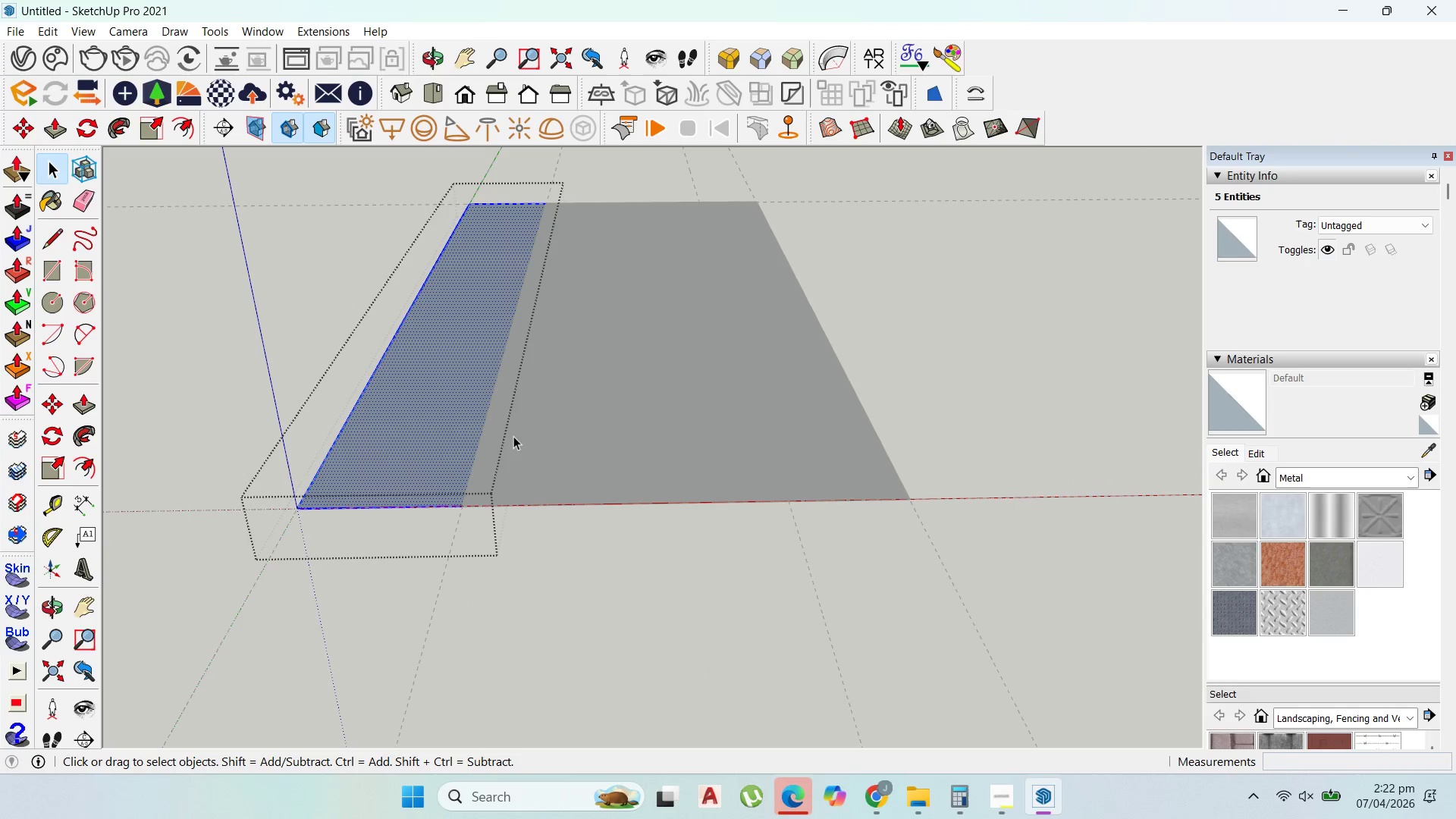 
double_click([535, 440])
 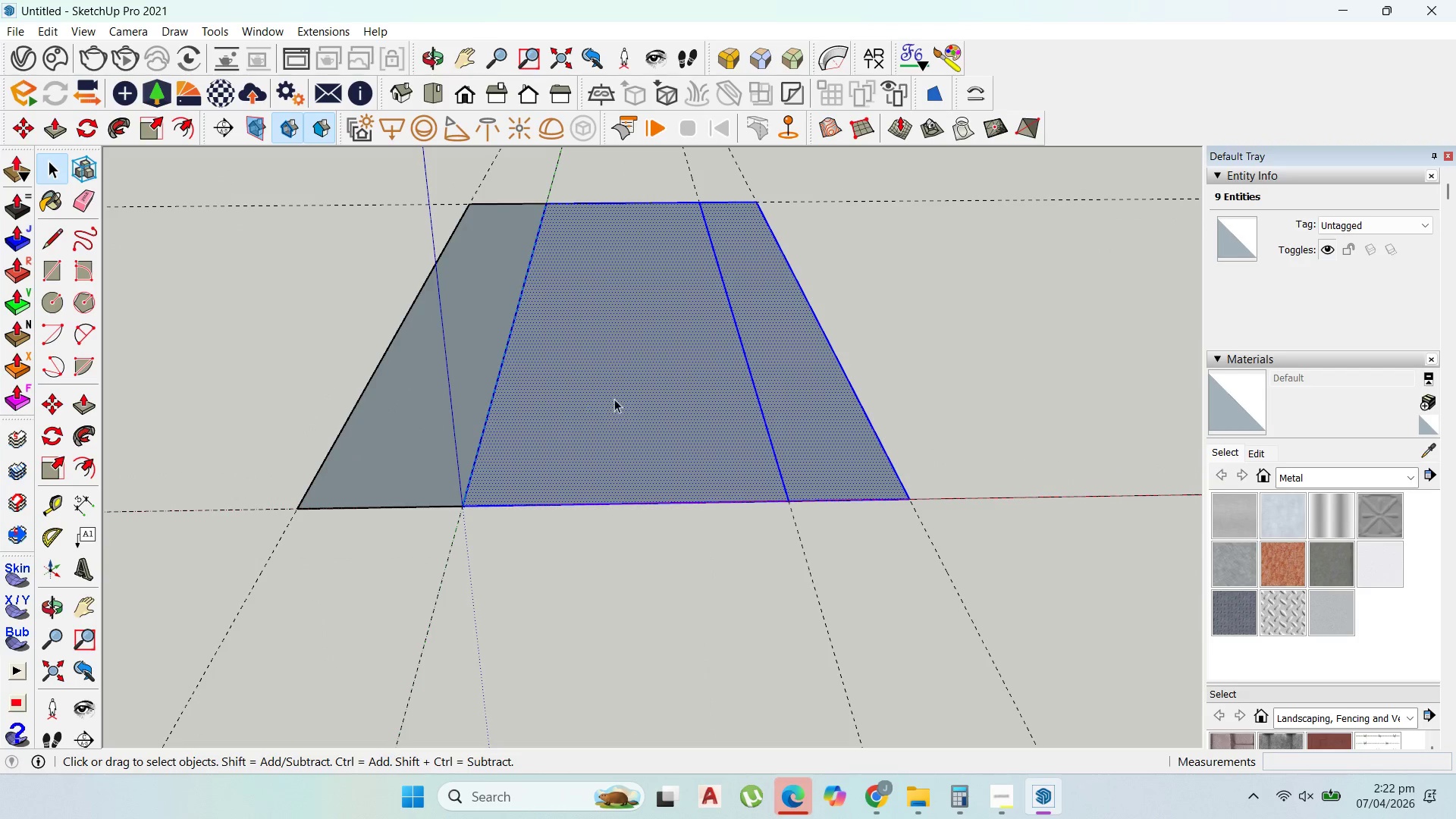 
double_click([645, 401])
 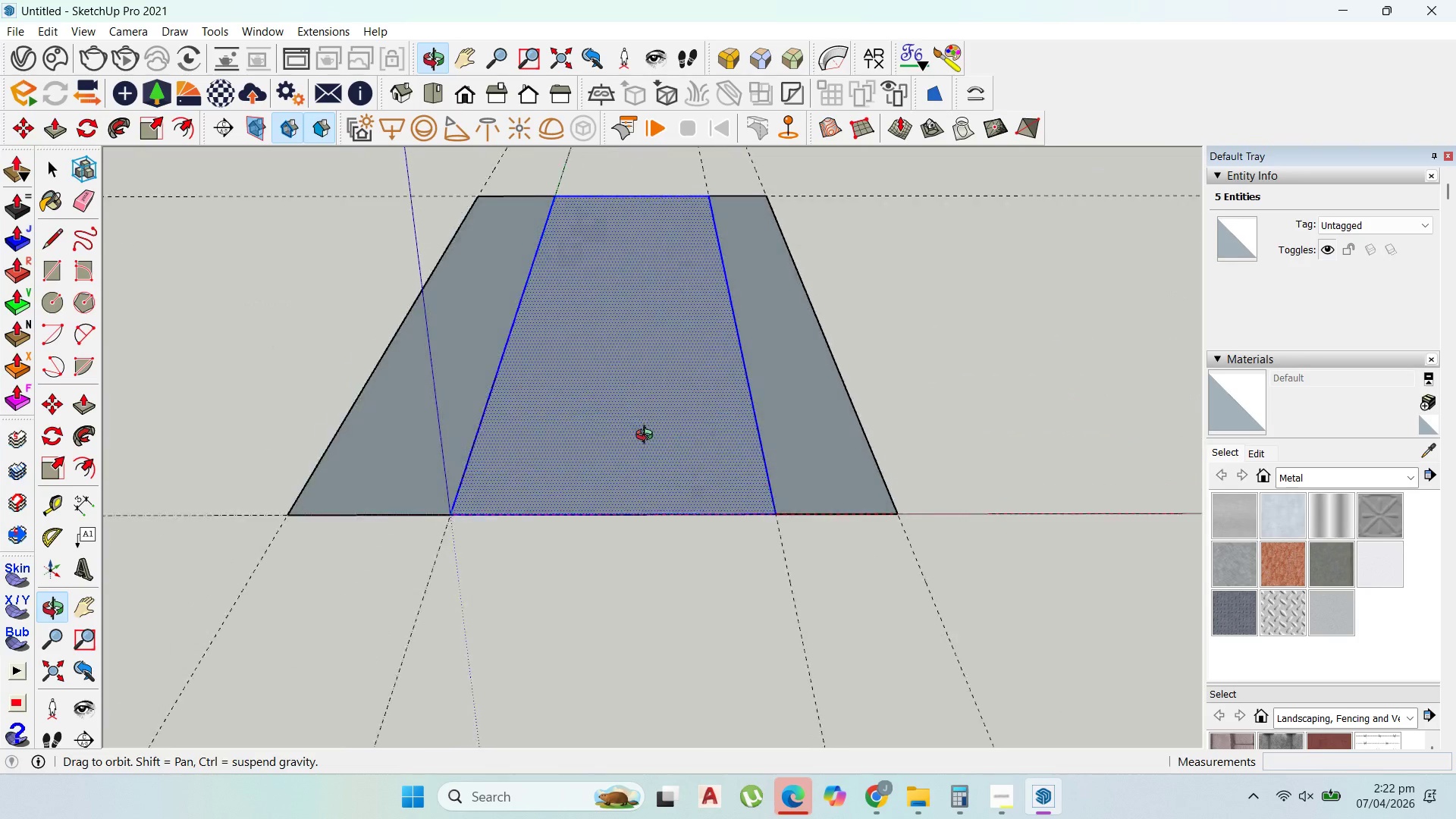 
wait(6.3)
 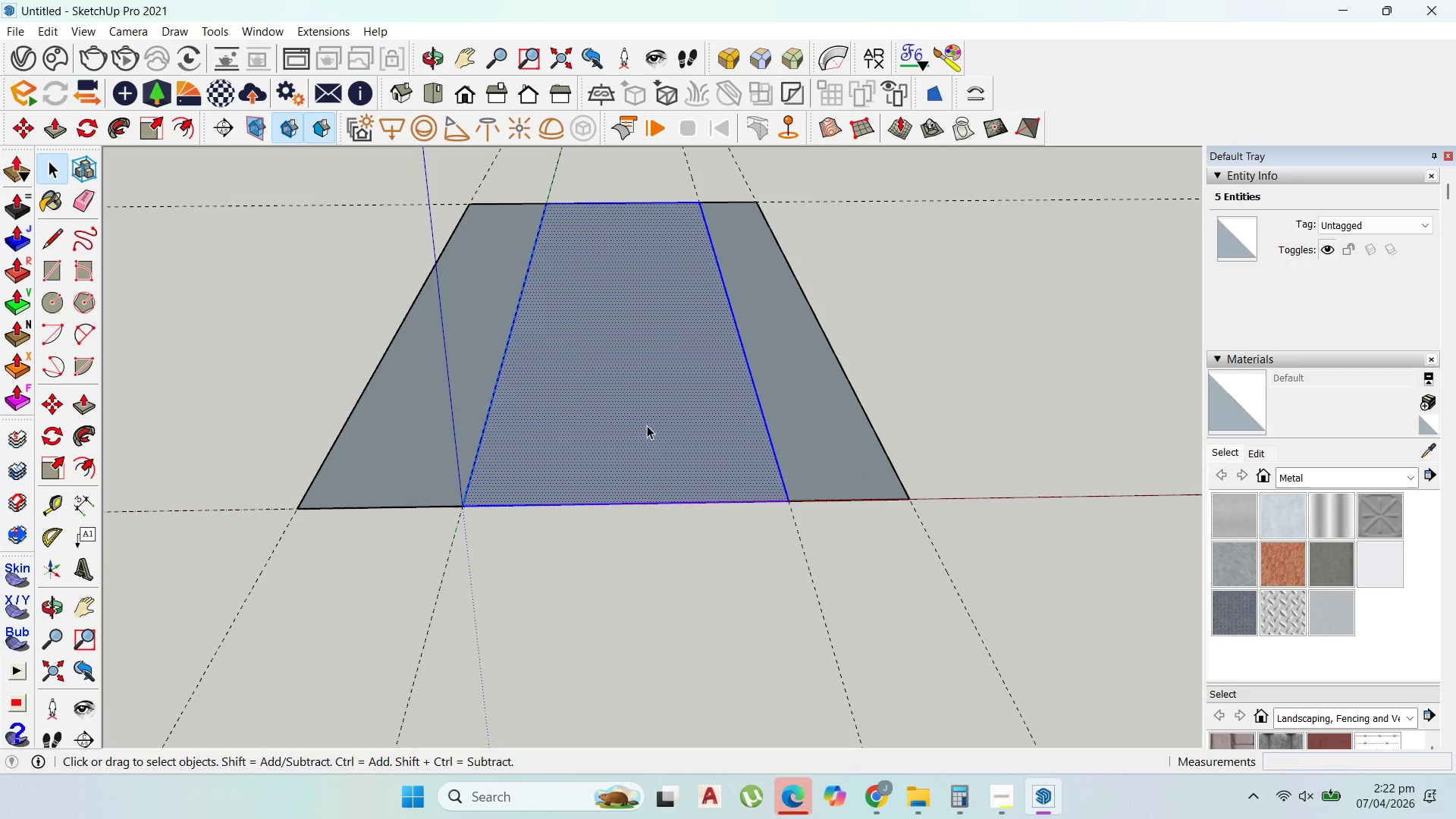 
left_click([56, 497])
 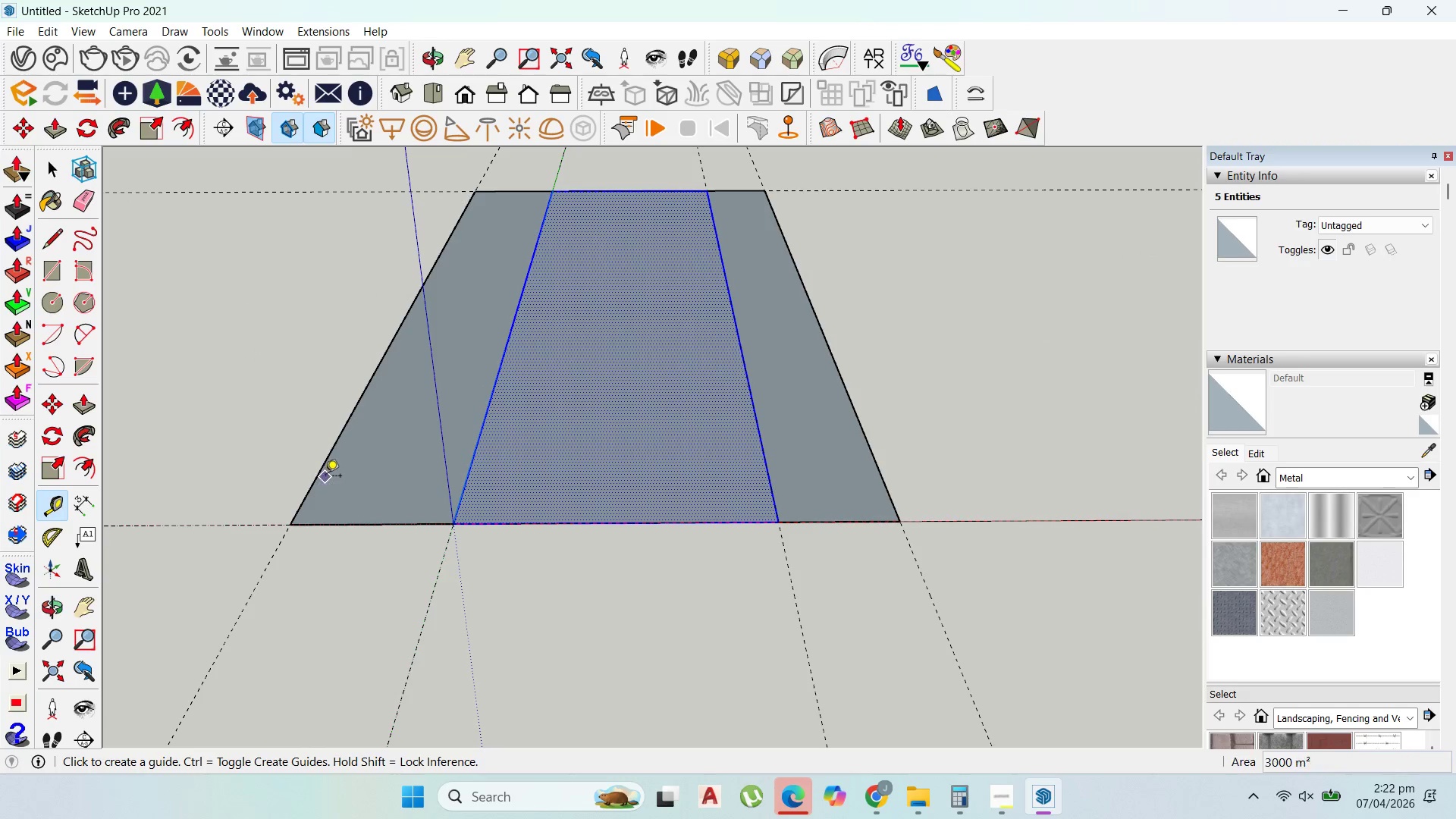 
left_click([326, 473])
 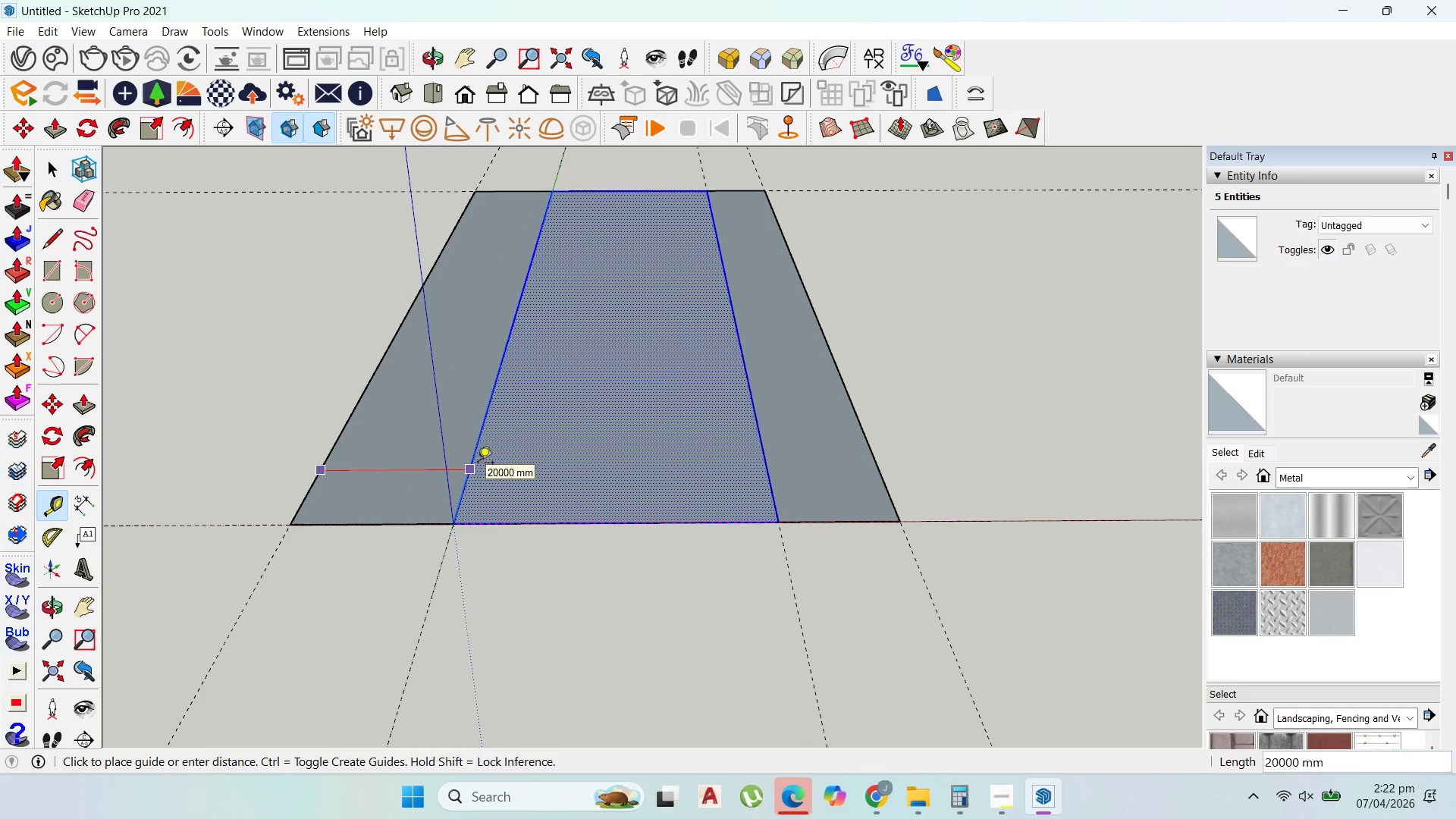 
key(Escape)
 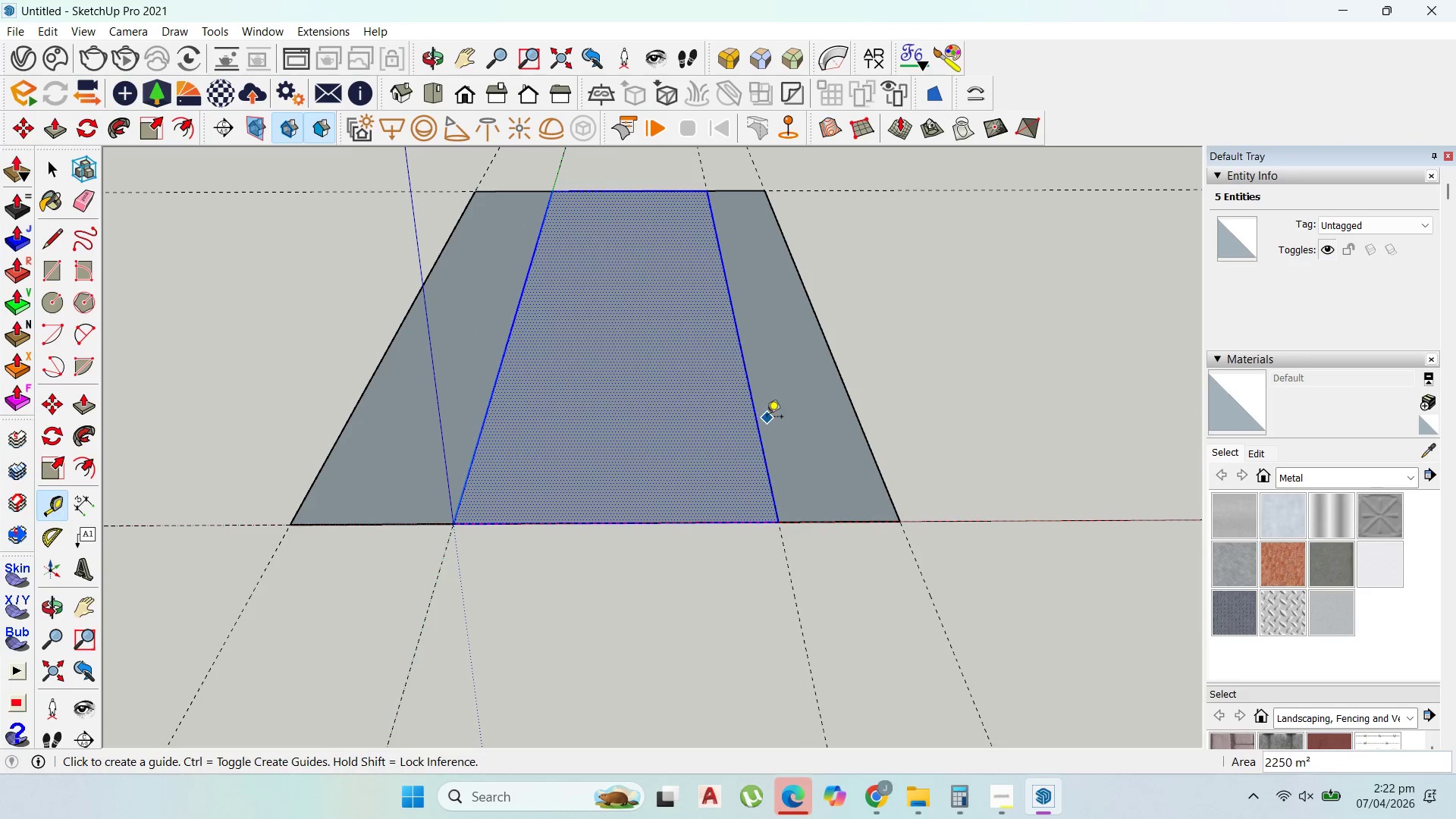 
left_click([767, 418])
 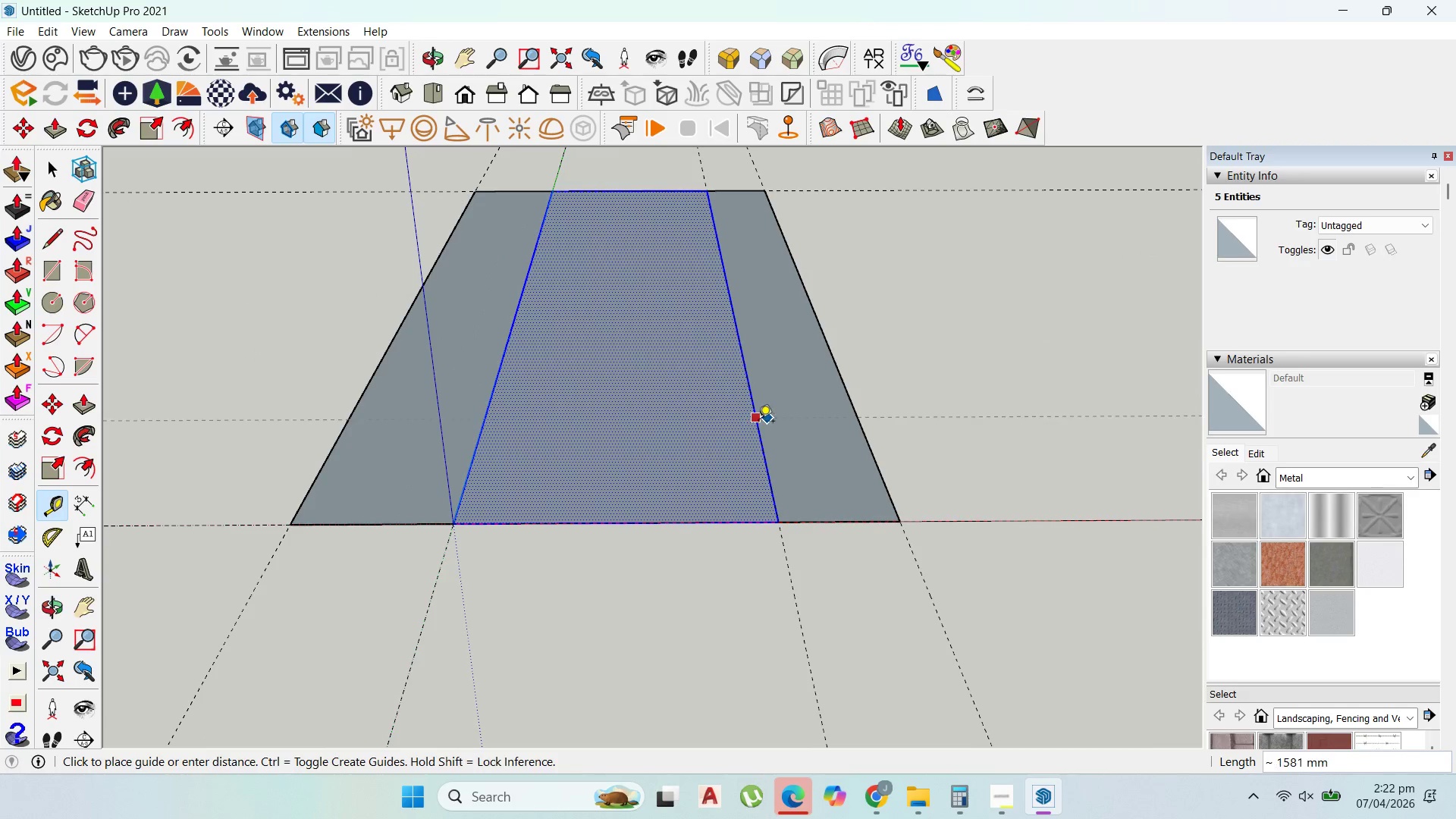 
key(Escape)
 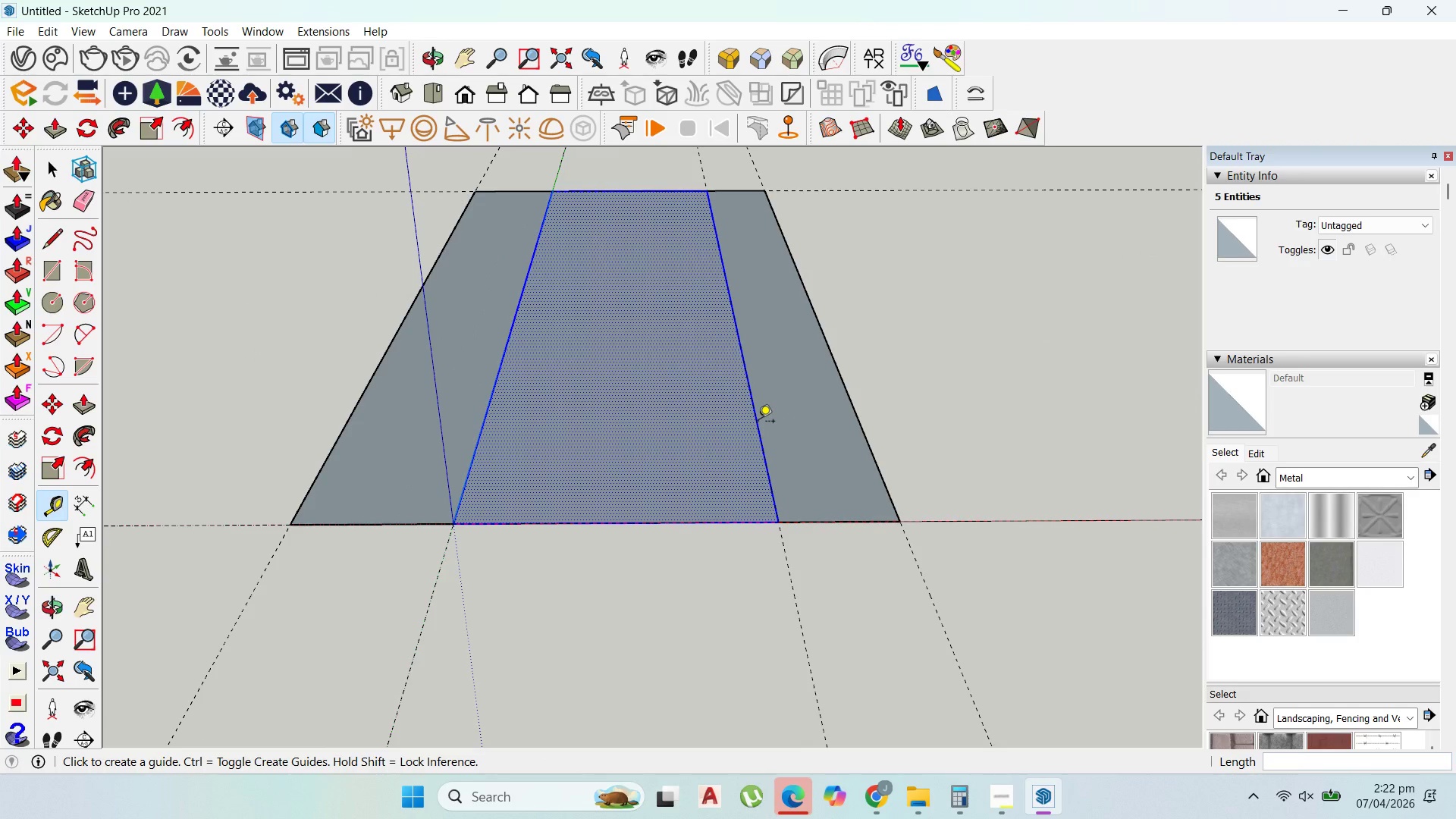 
left_click([758, 422])
 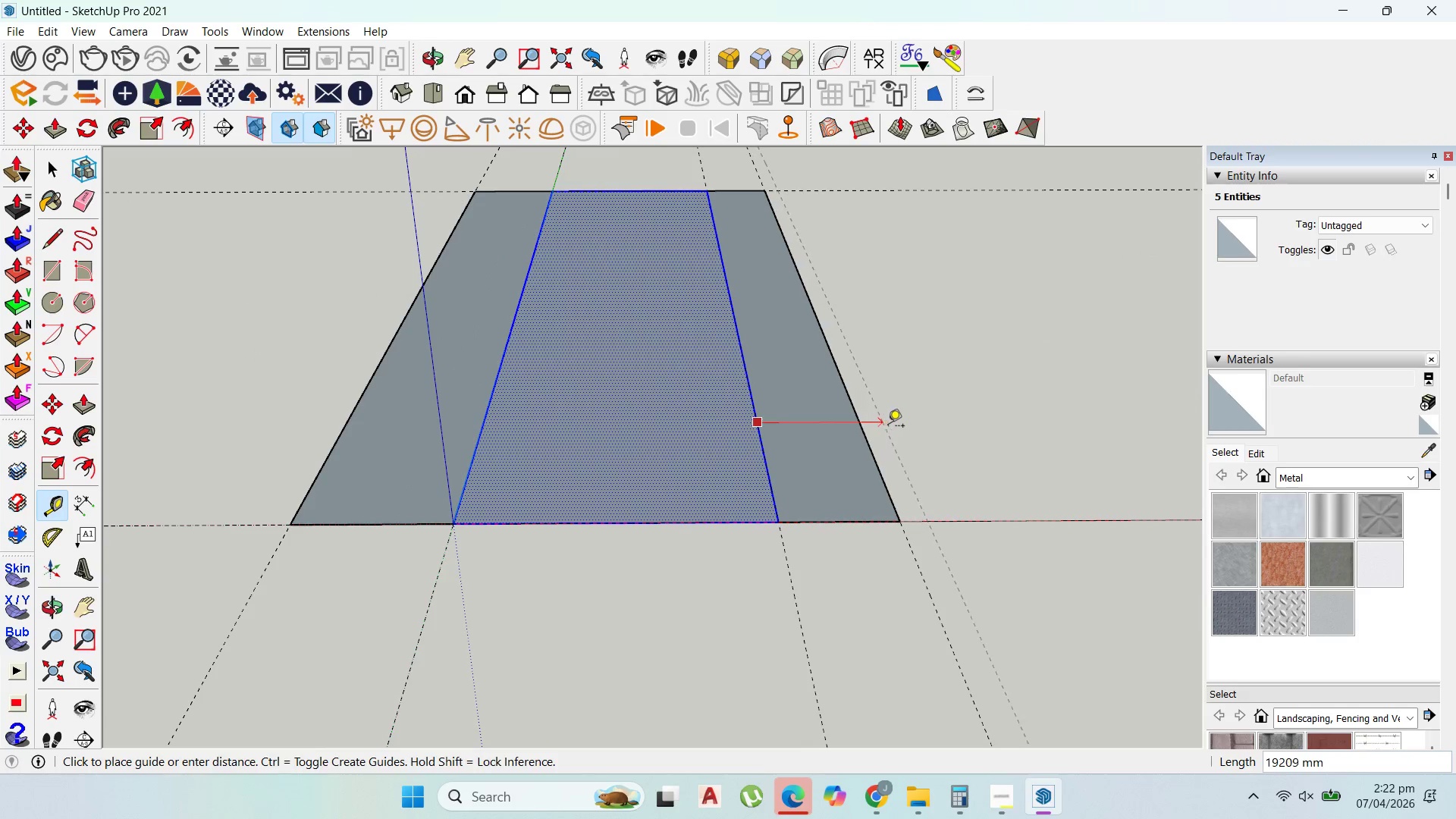 
type(1000)
key(Backspace)
key(Backspace)
key(Backspace)
key(Backspace)
key(Backspace)
type(20000)
 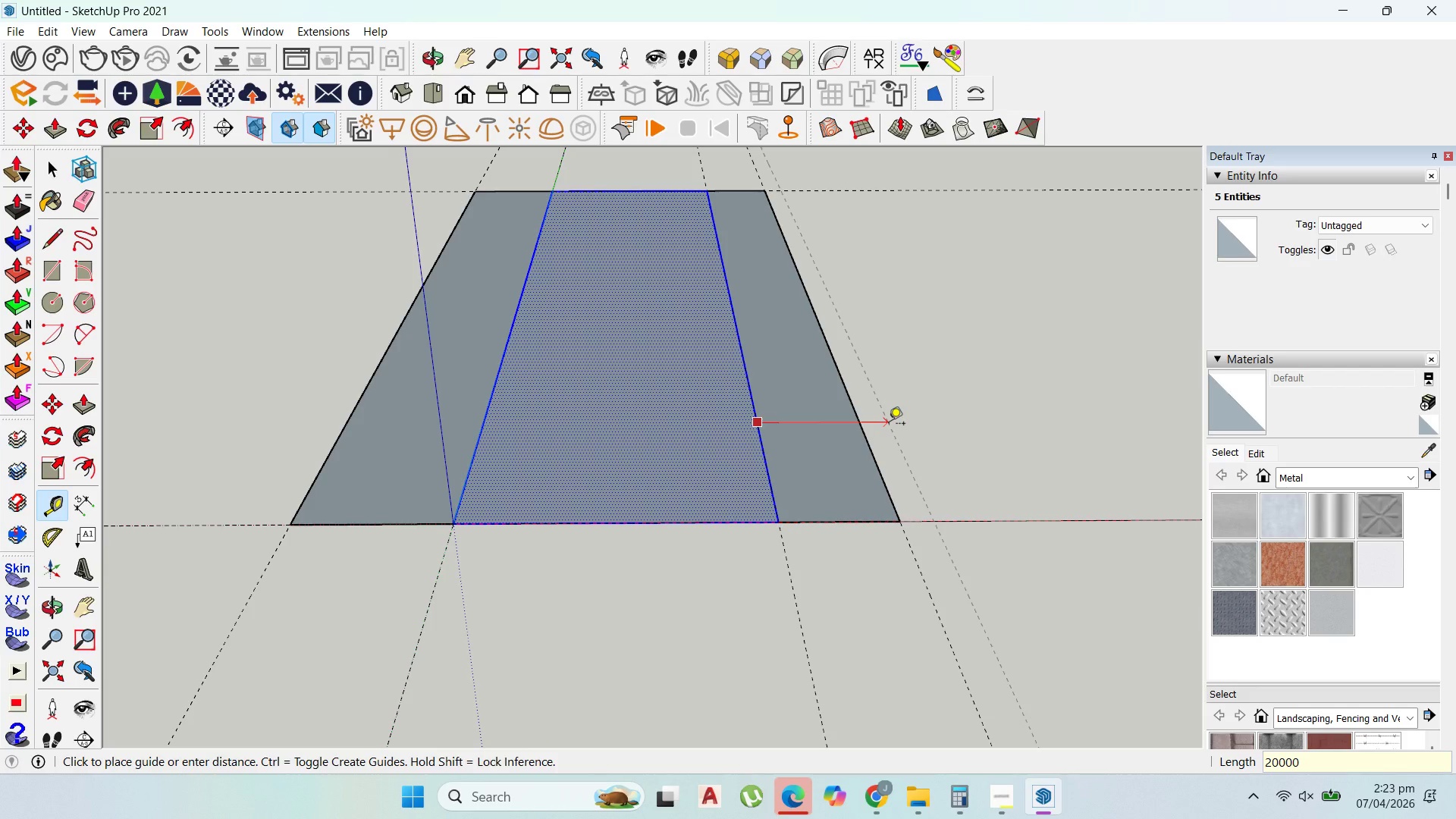 
key(Enter)
 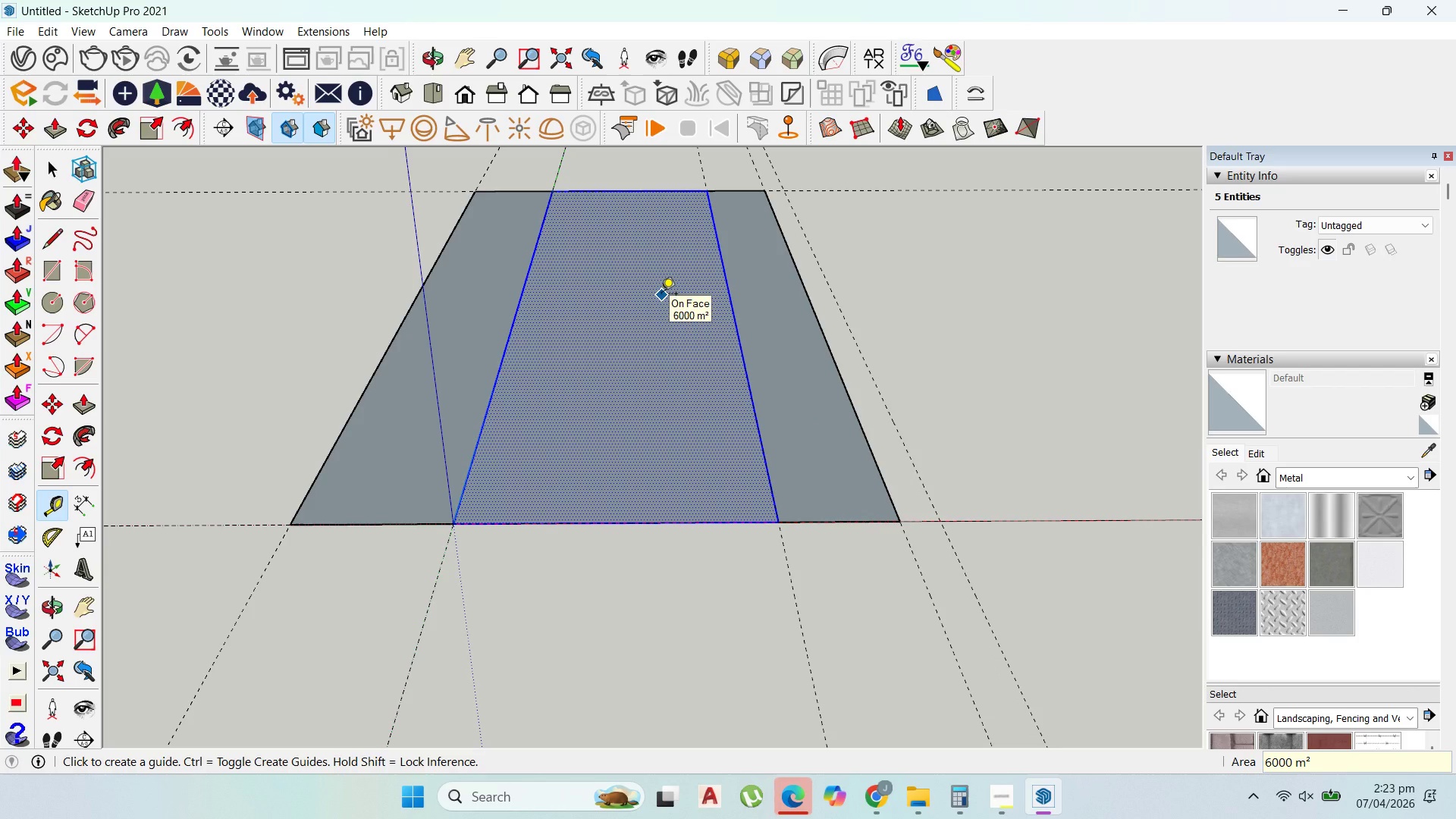 
wait(8.52)
 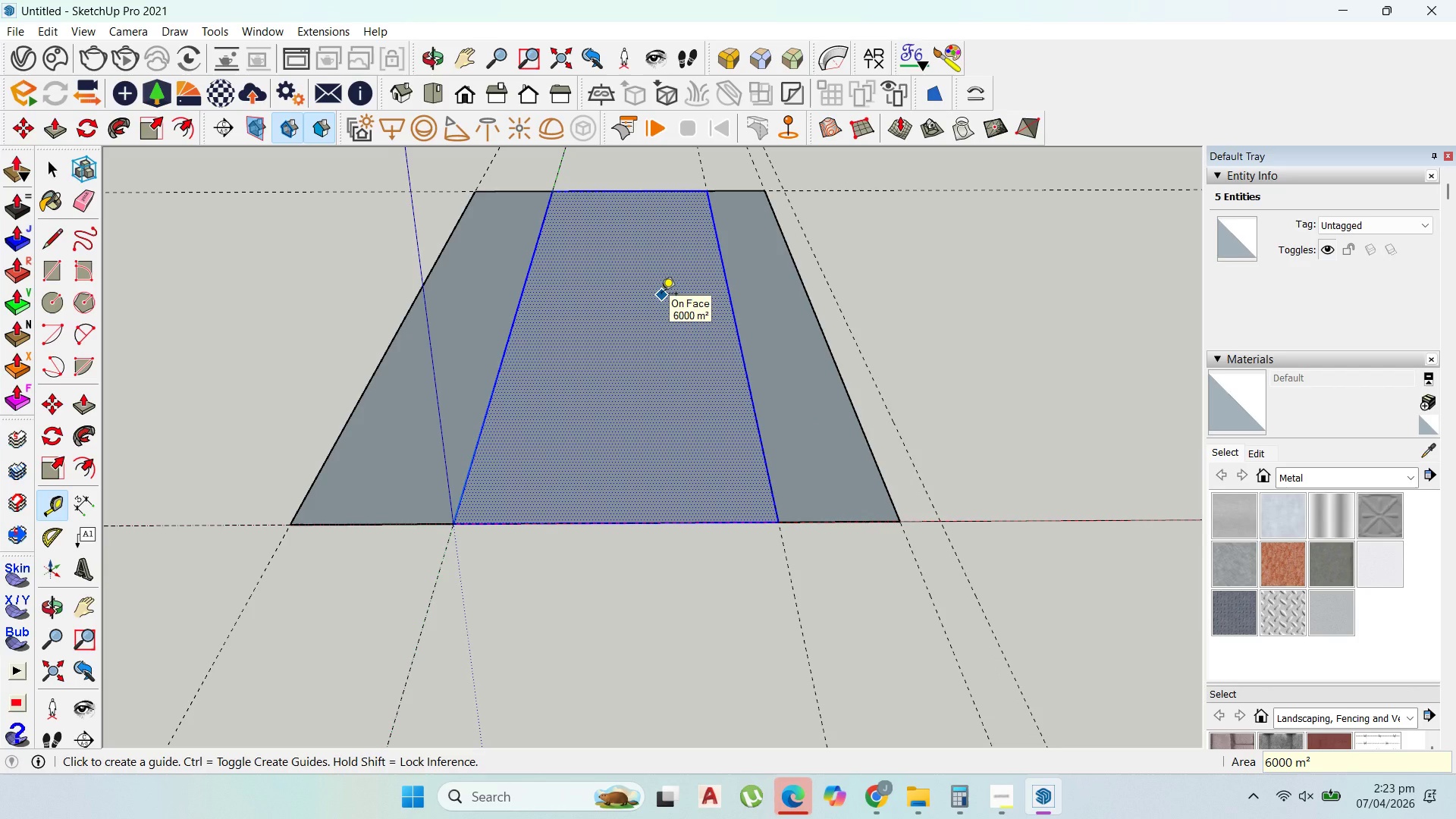 
mouse_move([981, 752])
 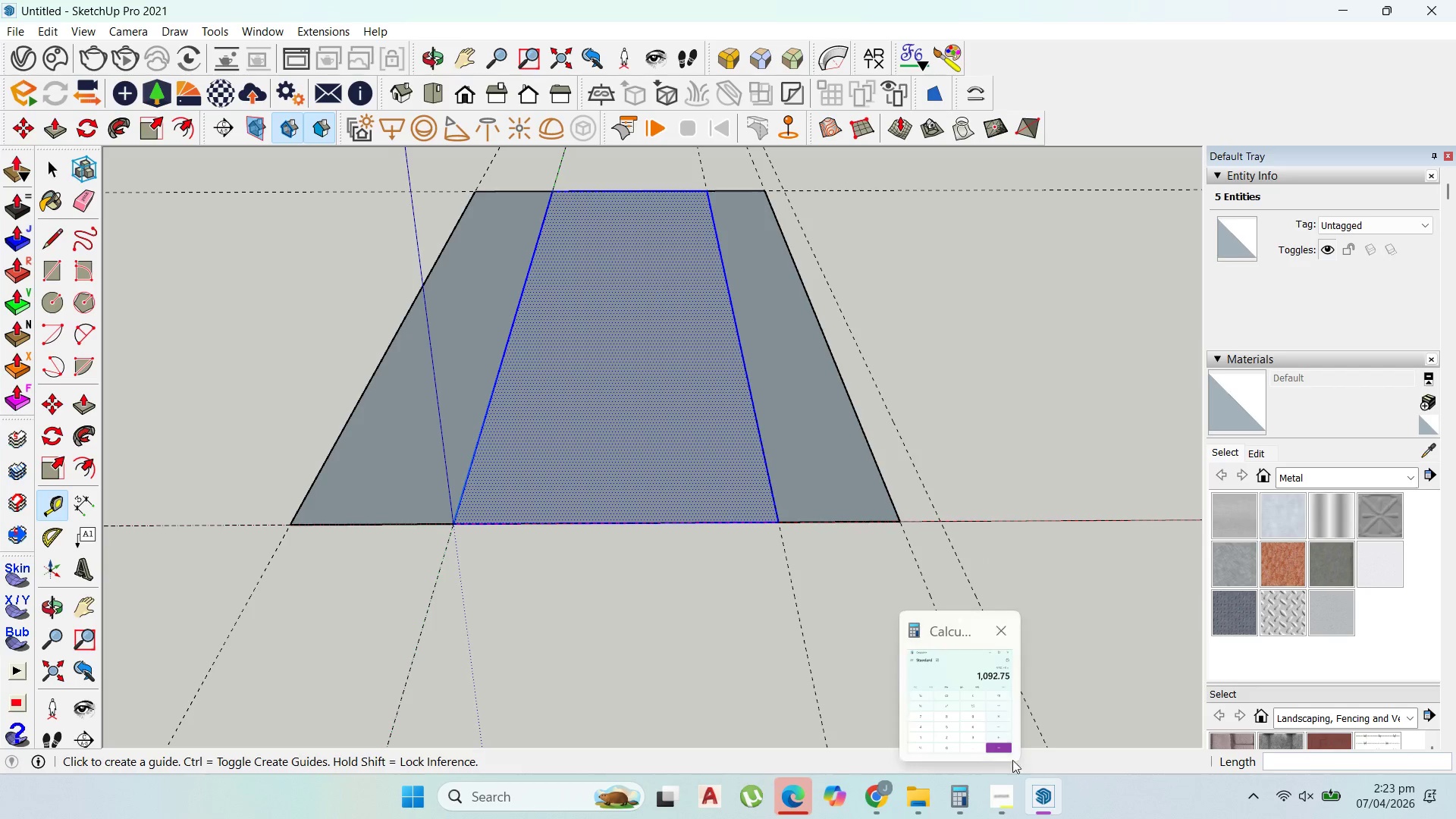 
scroll: coordinate [477, 389], scroll_direction: down, amount: 9.0
 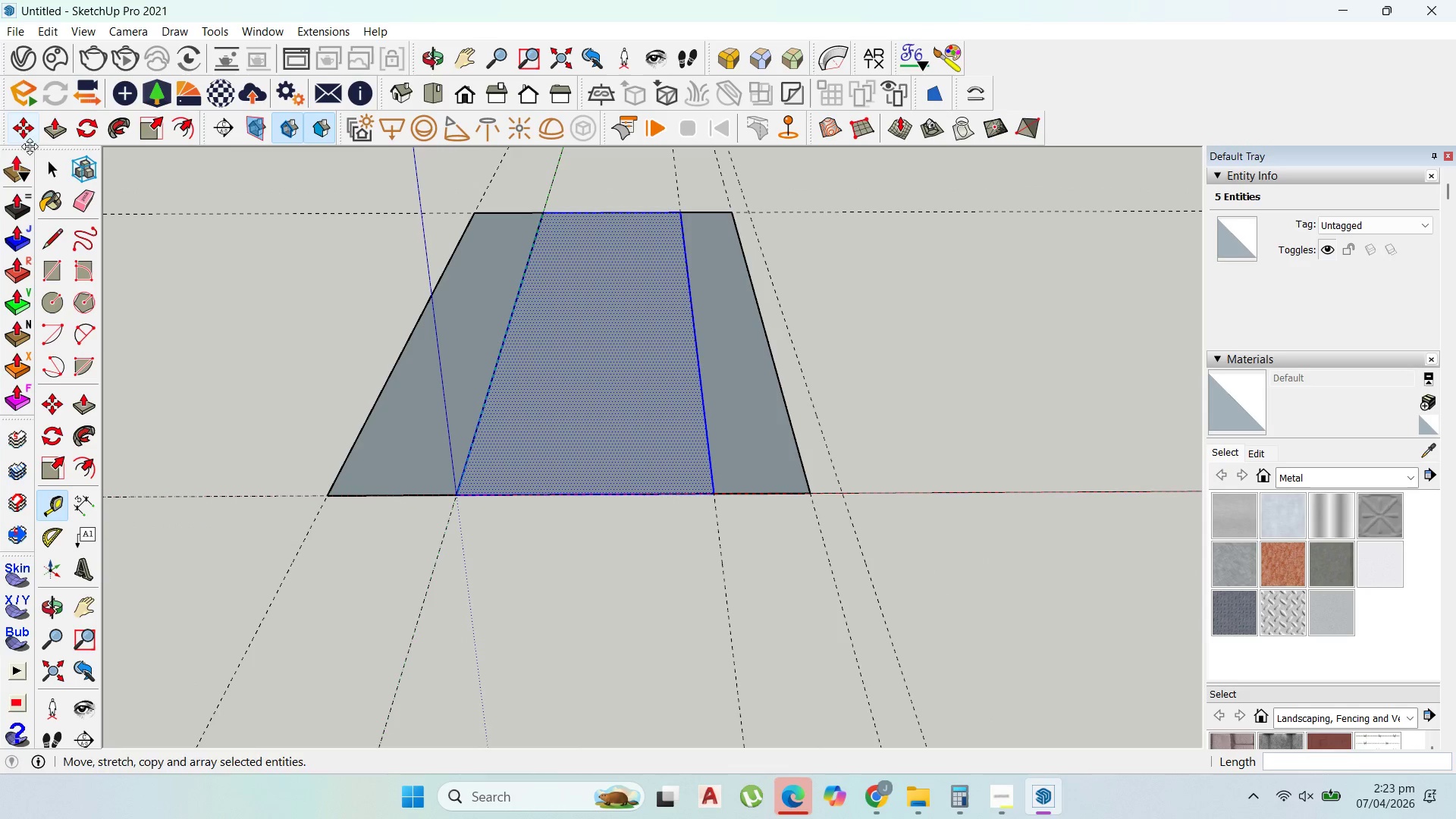 
left_click_drag(start_coordinate=[56, 165], to_coordinate=[61, 168])
 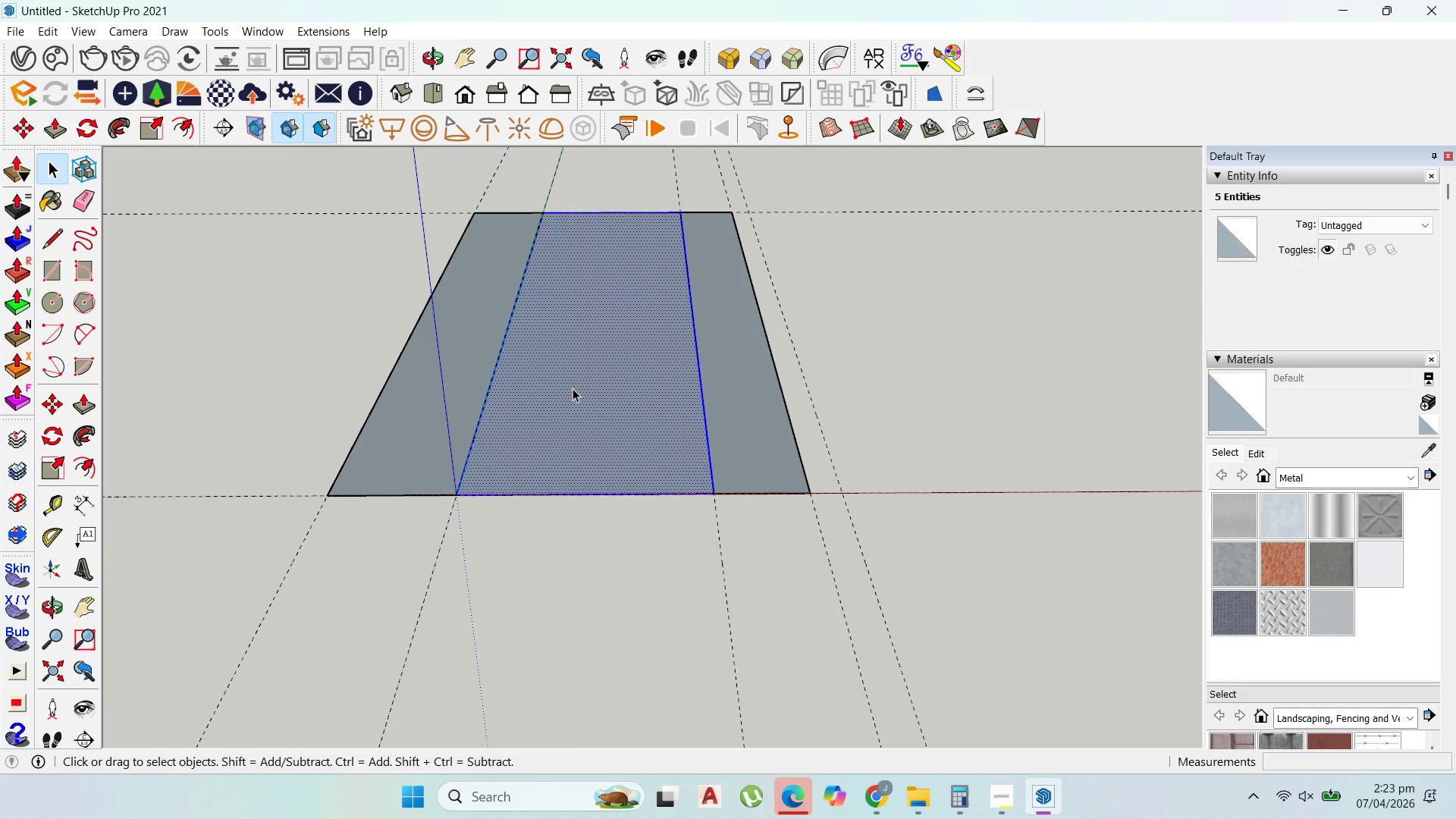 
double_click([573, 388])
 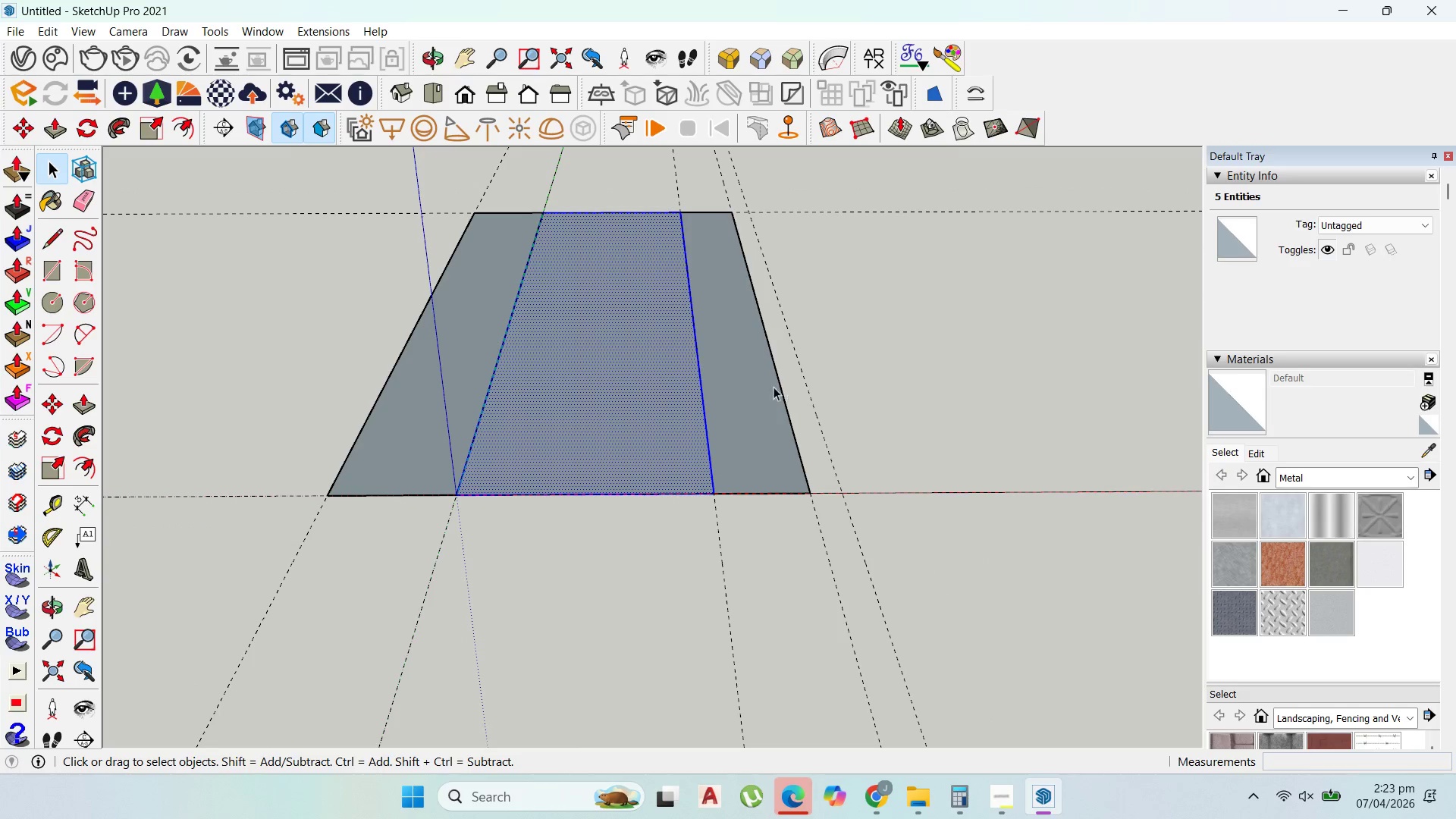 
double_click([762, 383])
 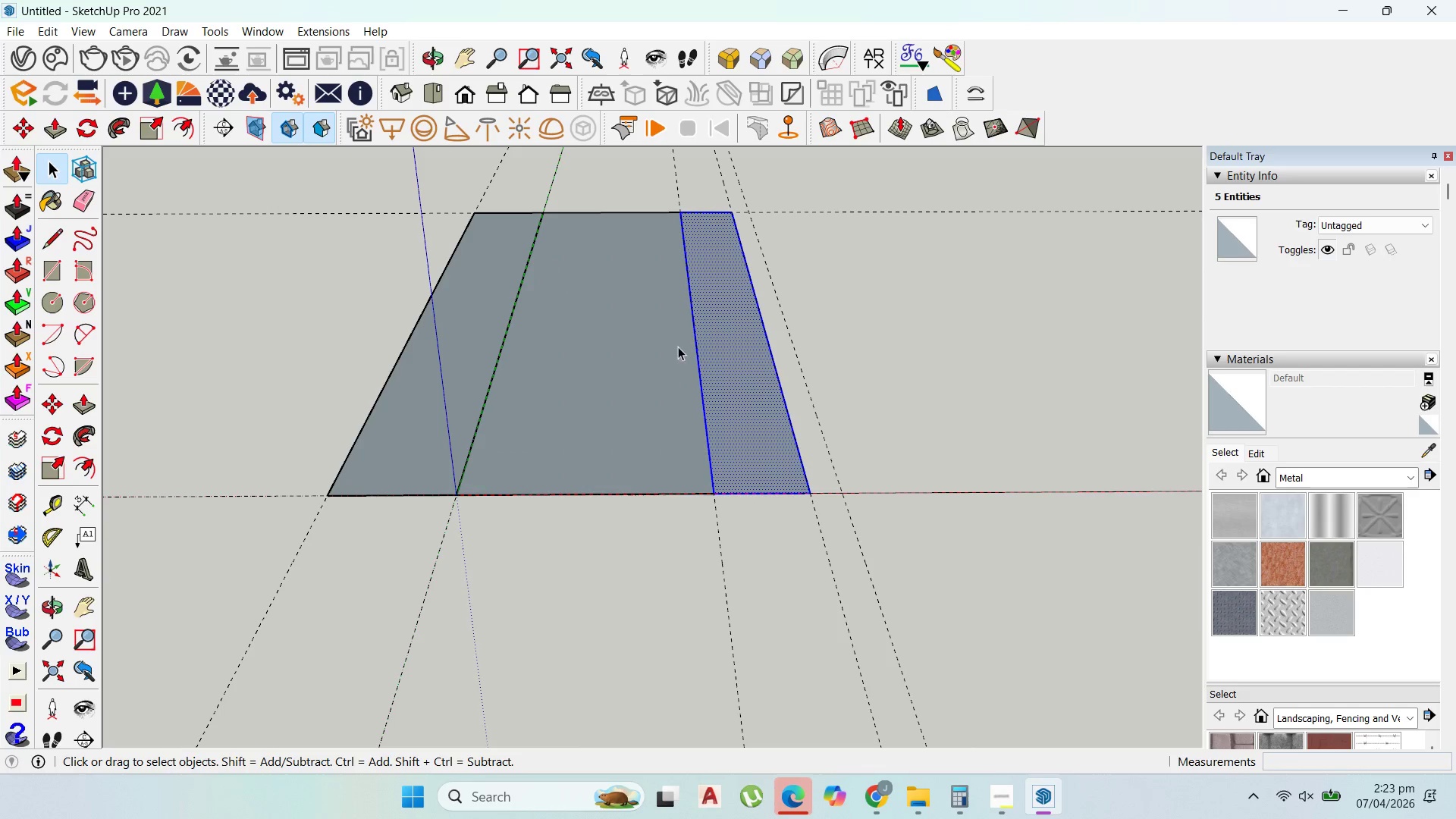 
left_click_drag(start_coordinate=[56, 268], to_coordinate=[64, 268])
 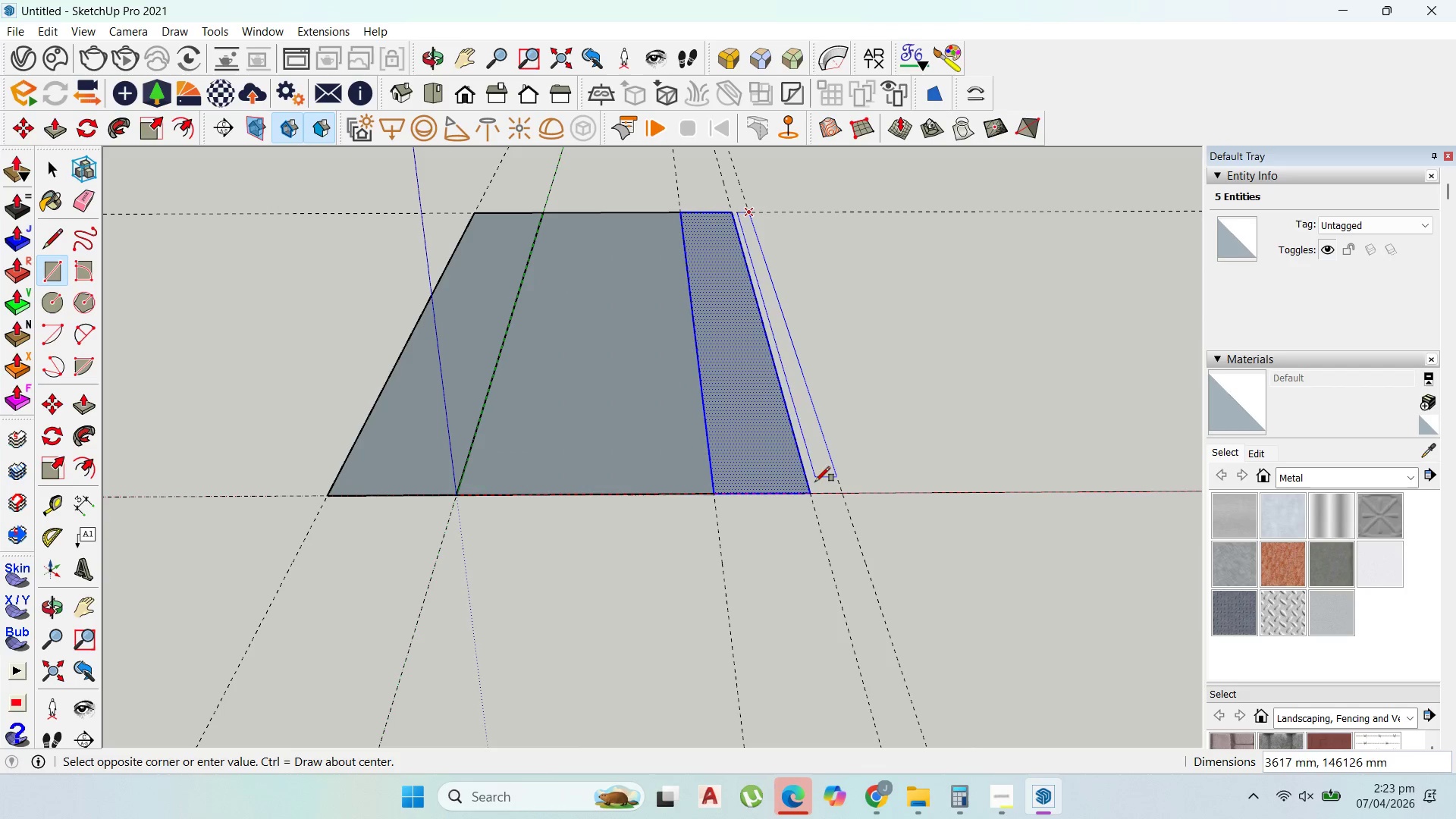 
left_click([805, 495])
 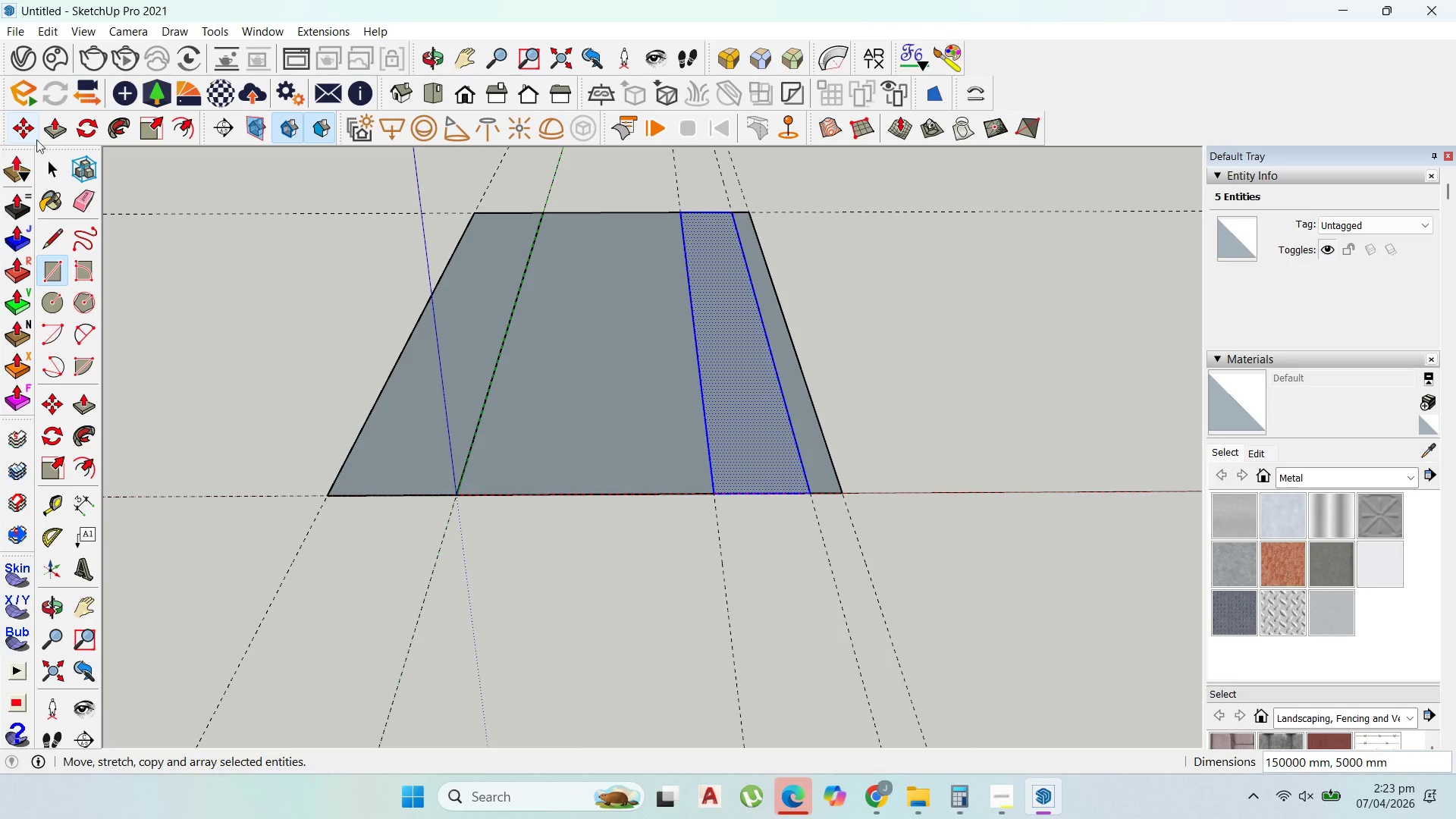 
left_click_drag(start_coordinate=[50, 162], to_coordinate=[52, 166])
 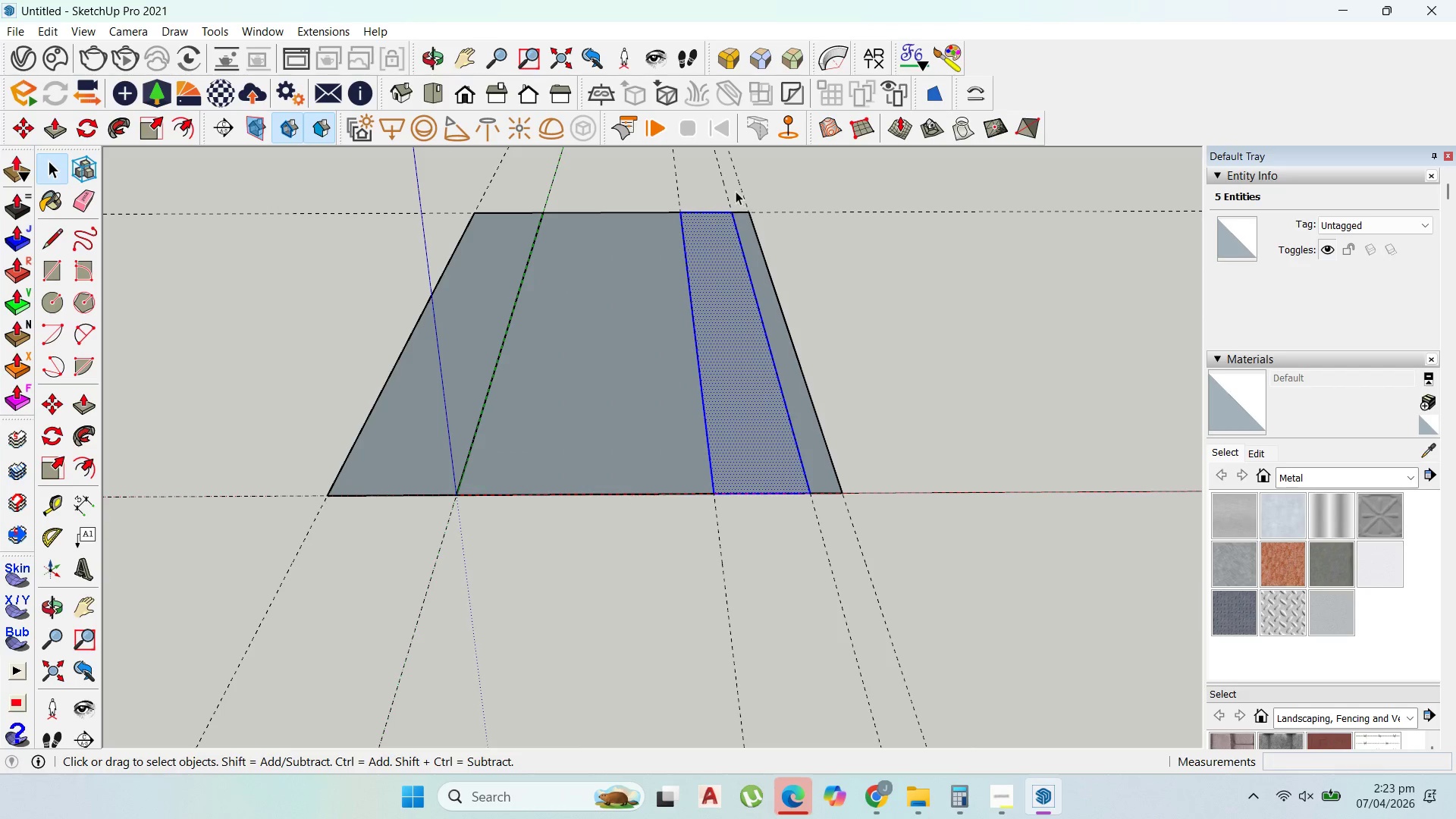 
left_click([728, 190])
 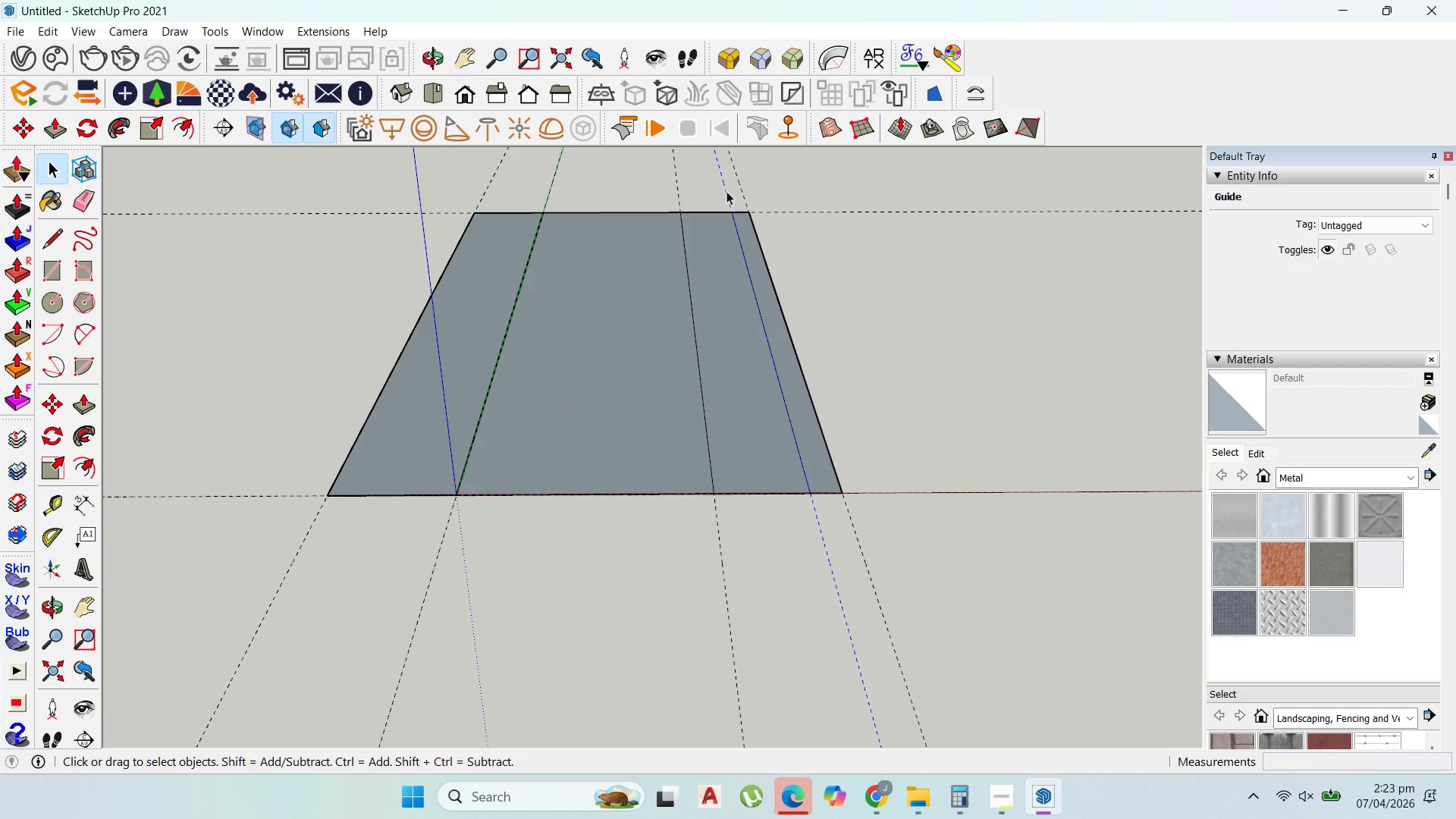 
key(Delete)
 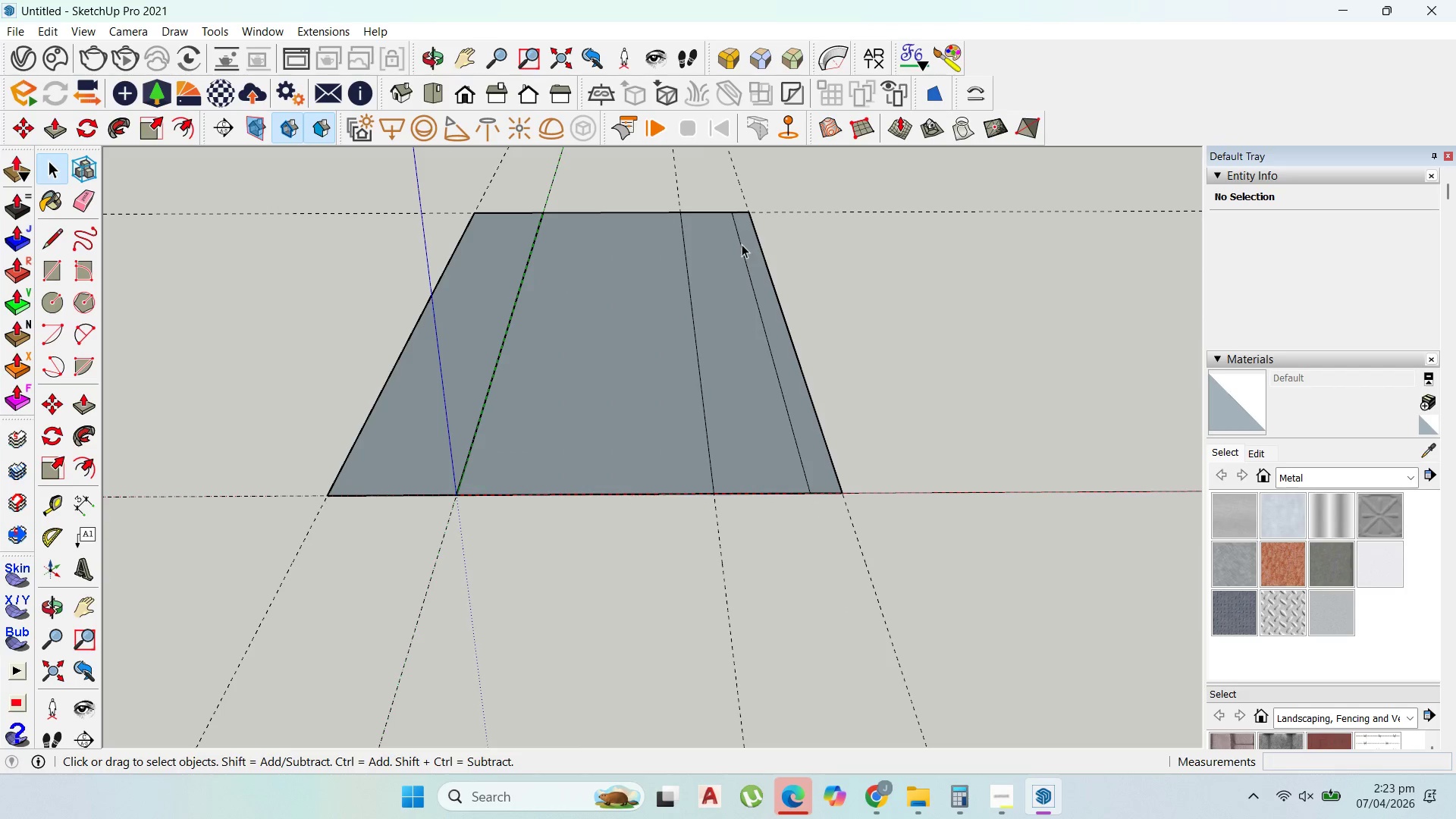 
left_click([739, 244])
 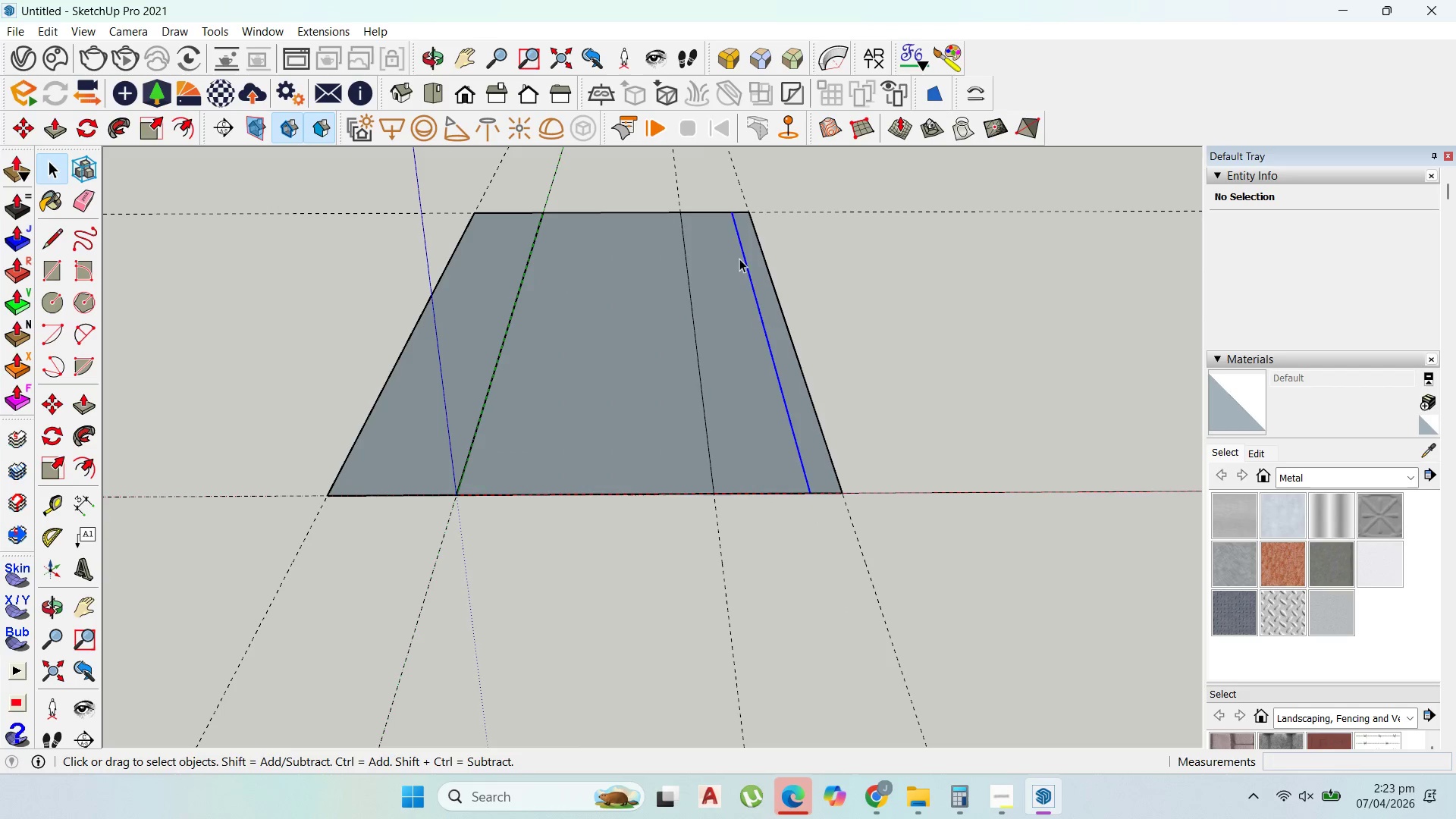 
key(Delete)
 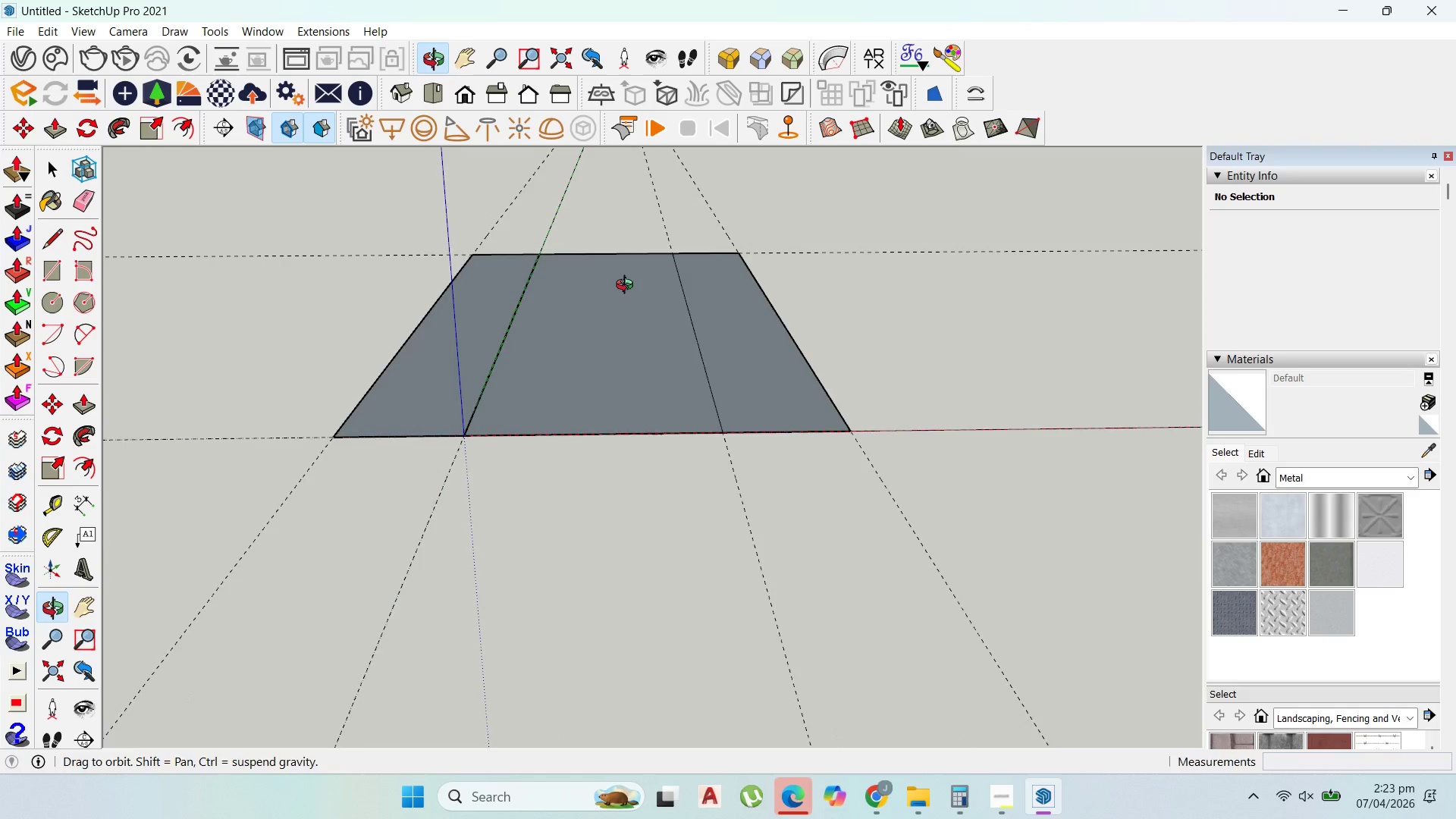 
scroll: coordinate [747, 506], scroll_direction: down, amount: 2.0
 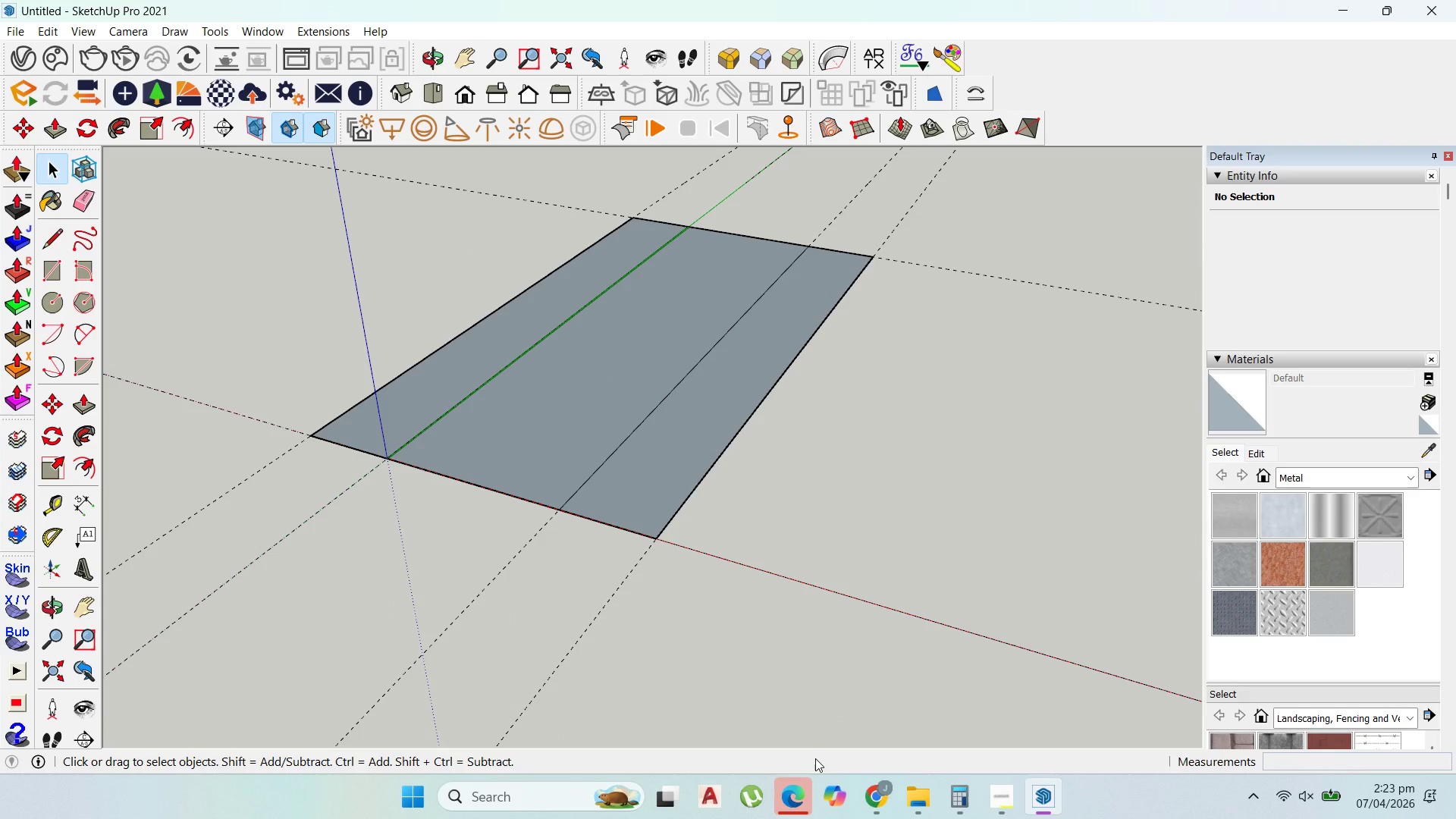 
scroll: coordinate [592, 701], scroll_direction: up, amount: 1.0
 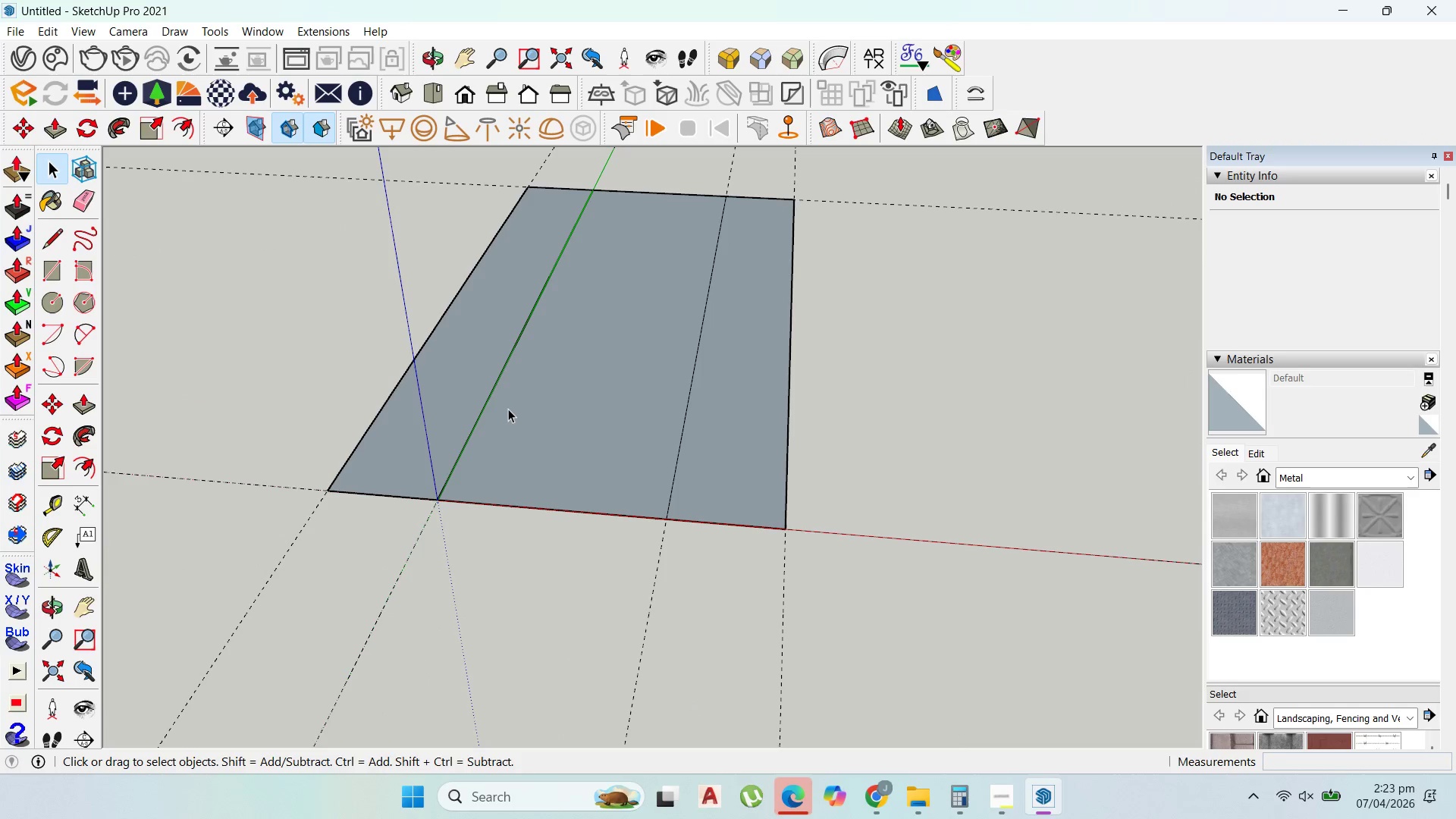 
double_click([508, 407])
 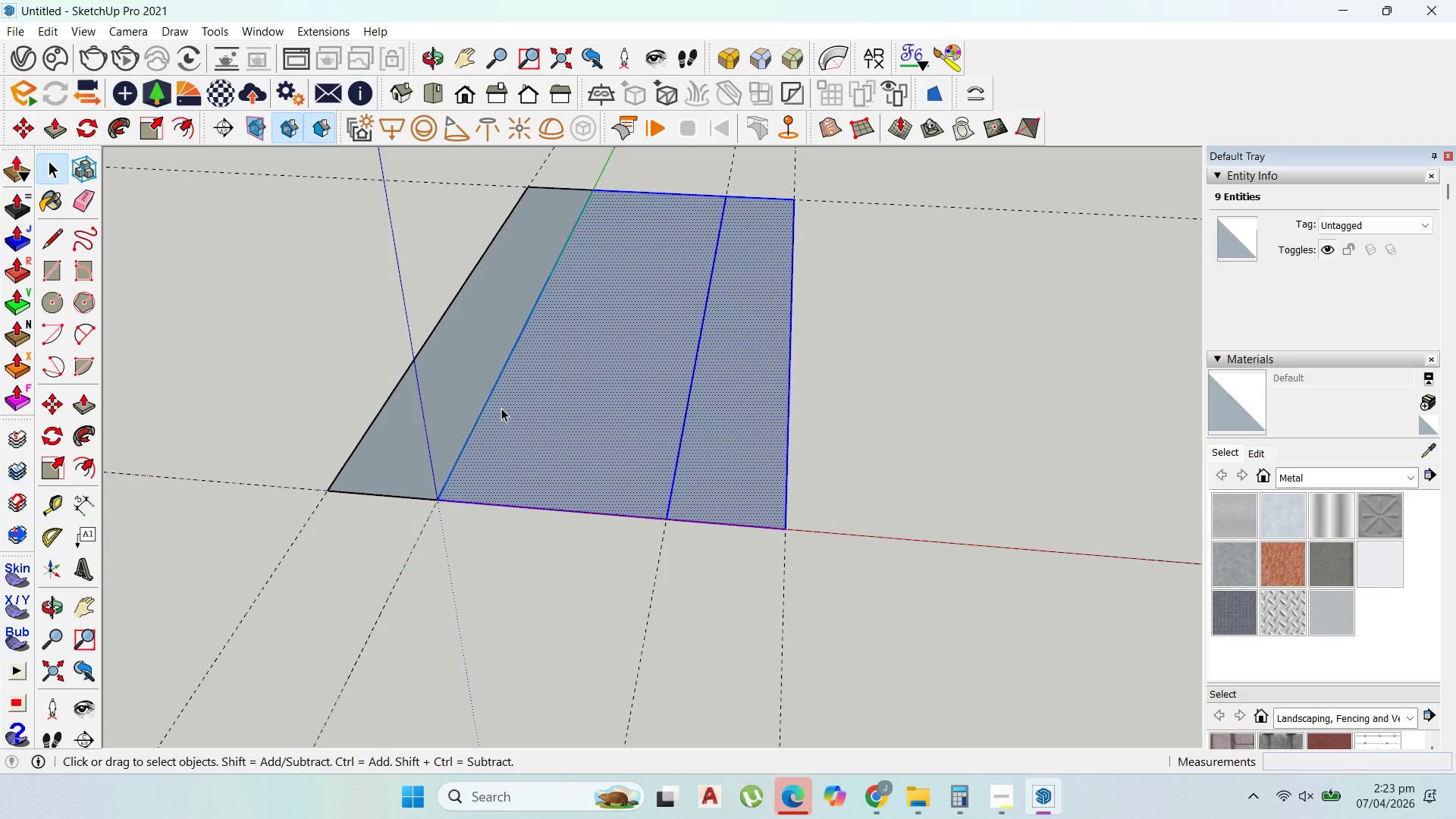 
double_click([457, 408])
 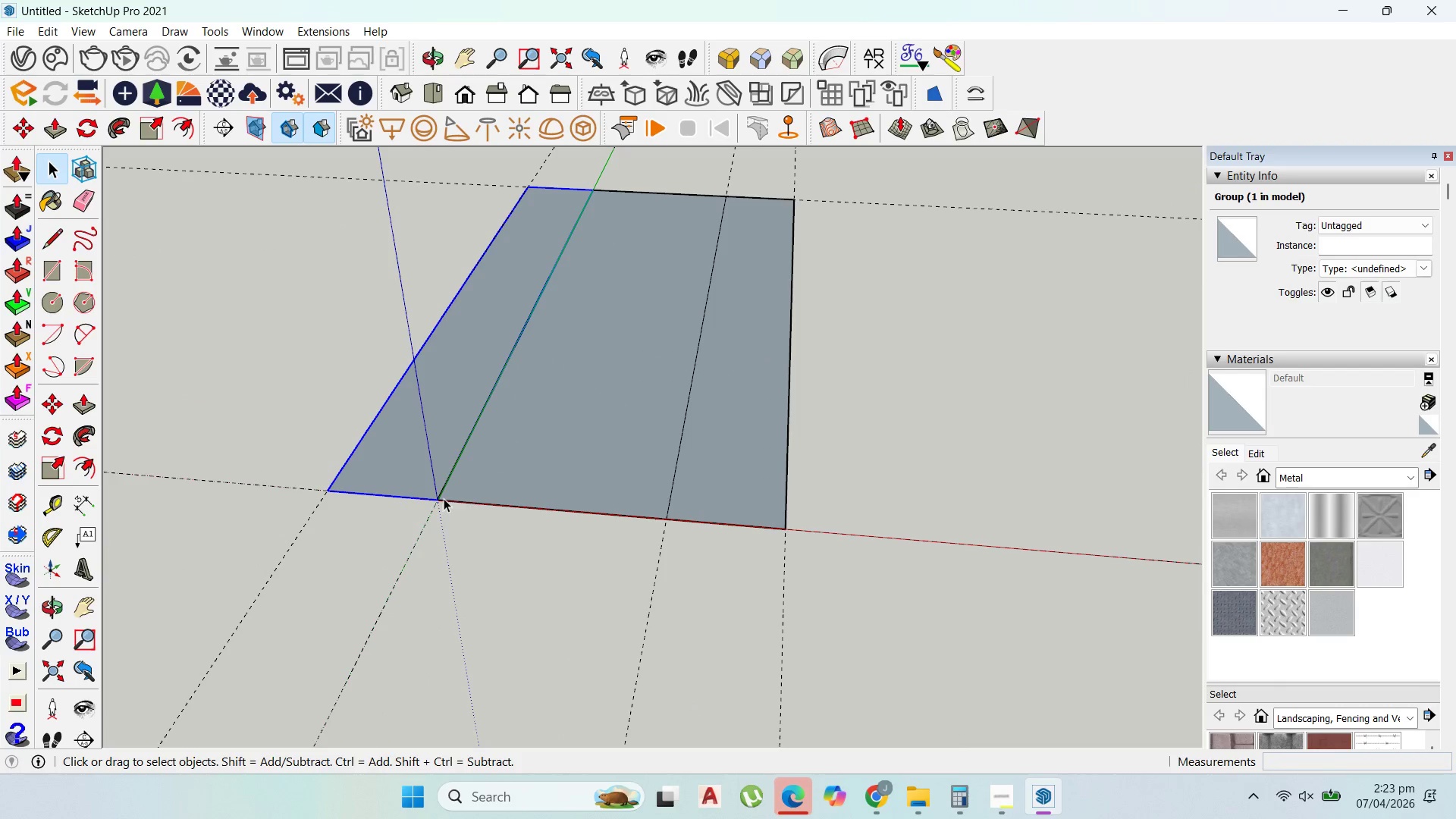 
key(P)
 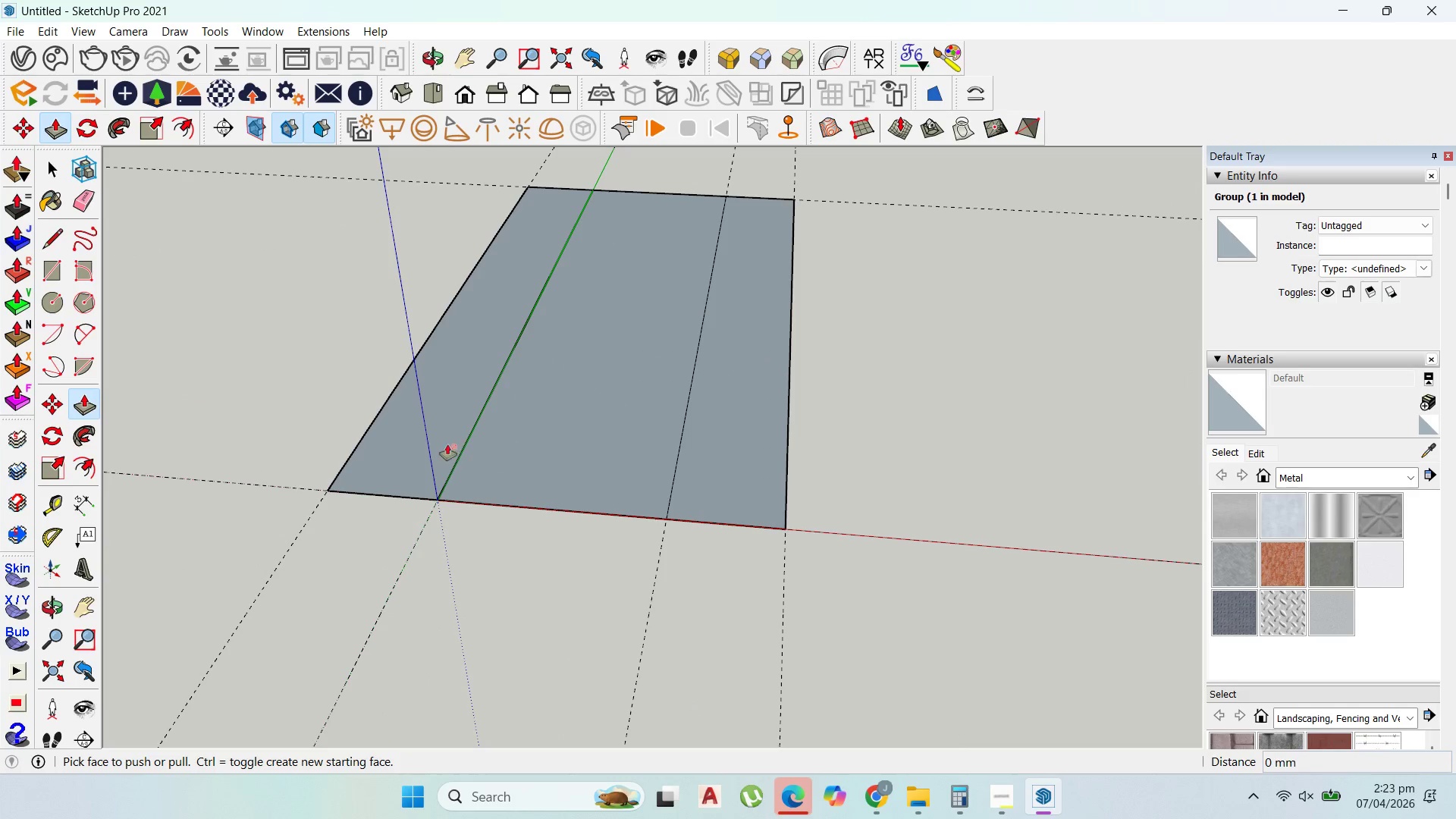 
left_click_drag(start_coordinate=[446, 442], to_coordinate=[449, 423])
 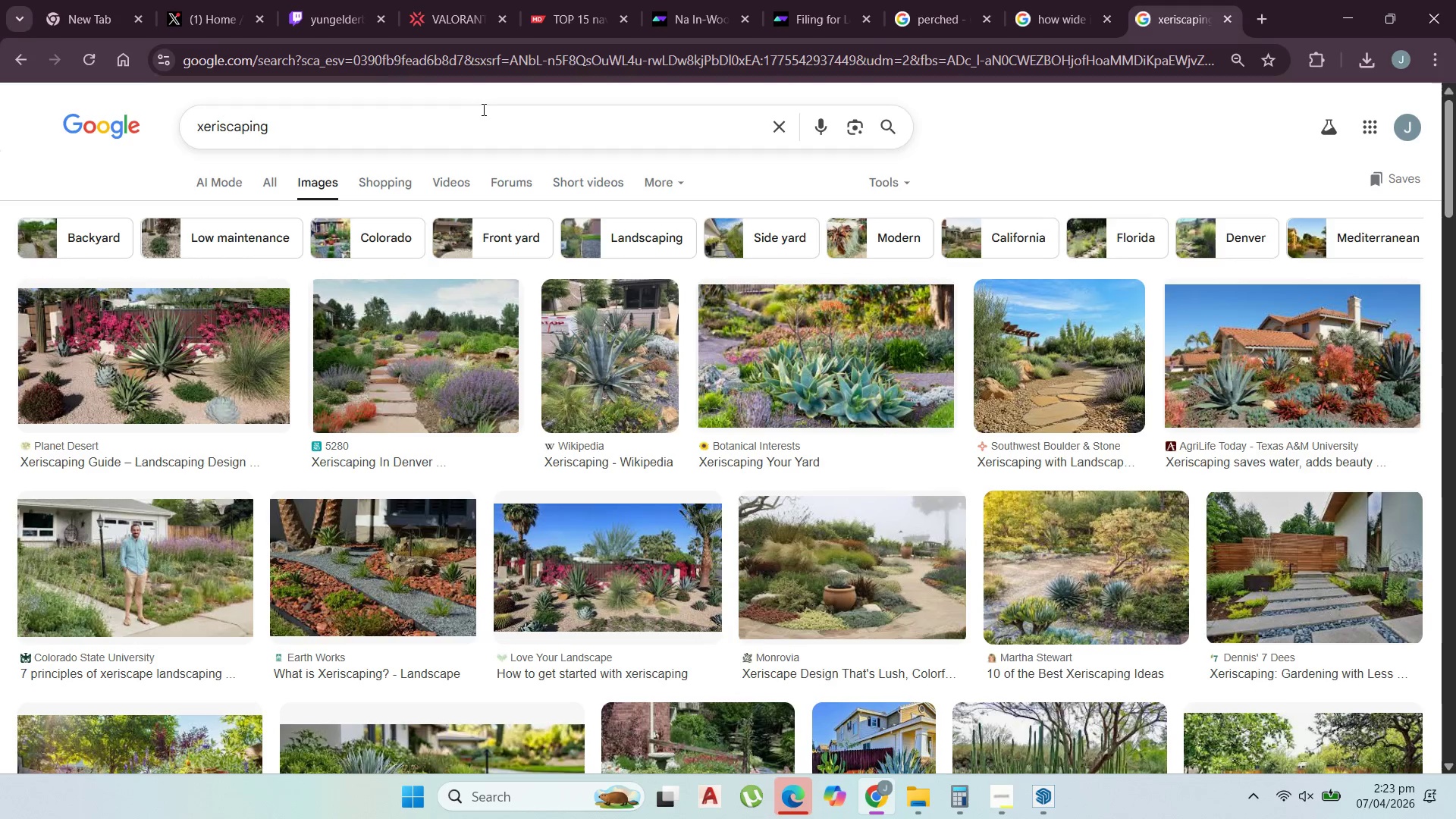 
left_click([1078, 0])
 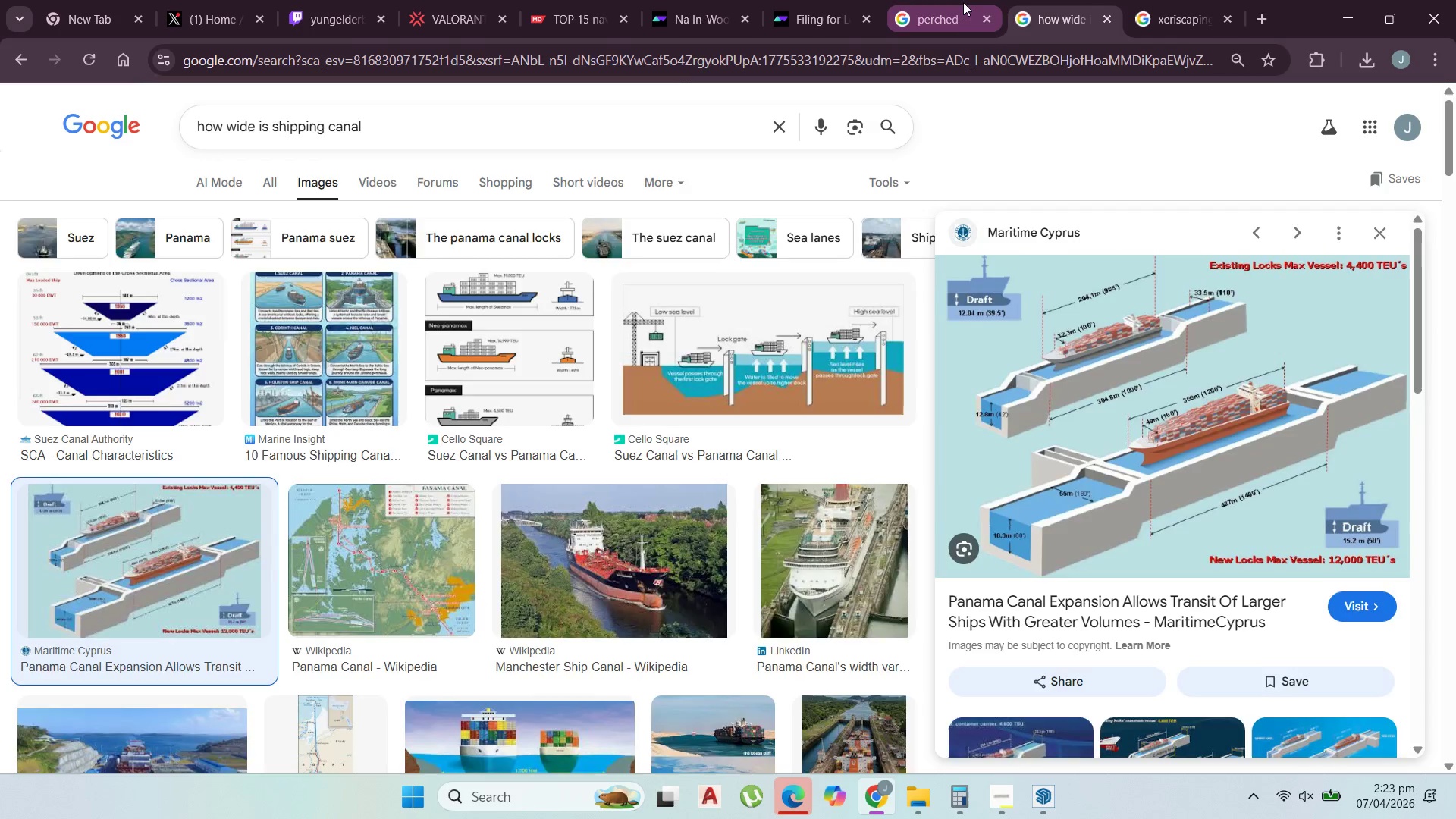 
left_click([962, 2])
 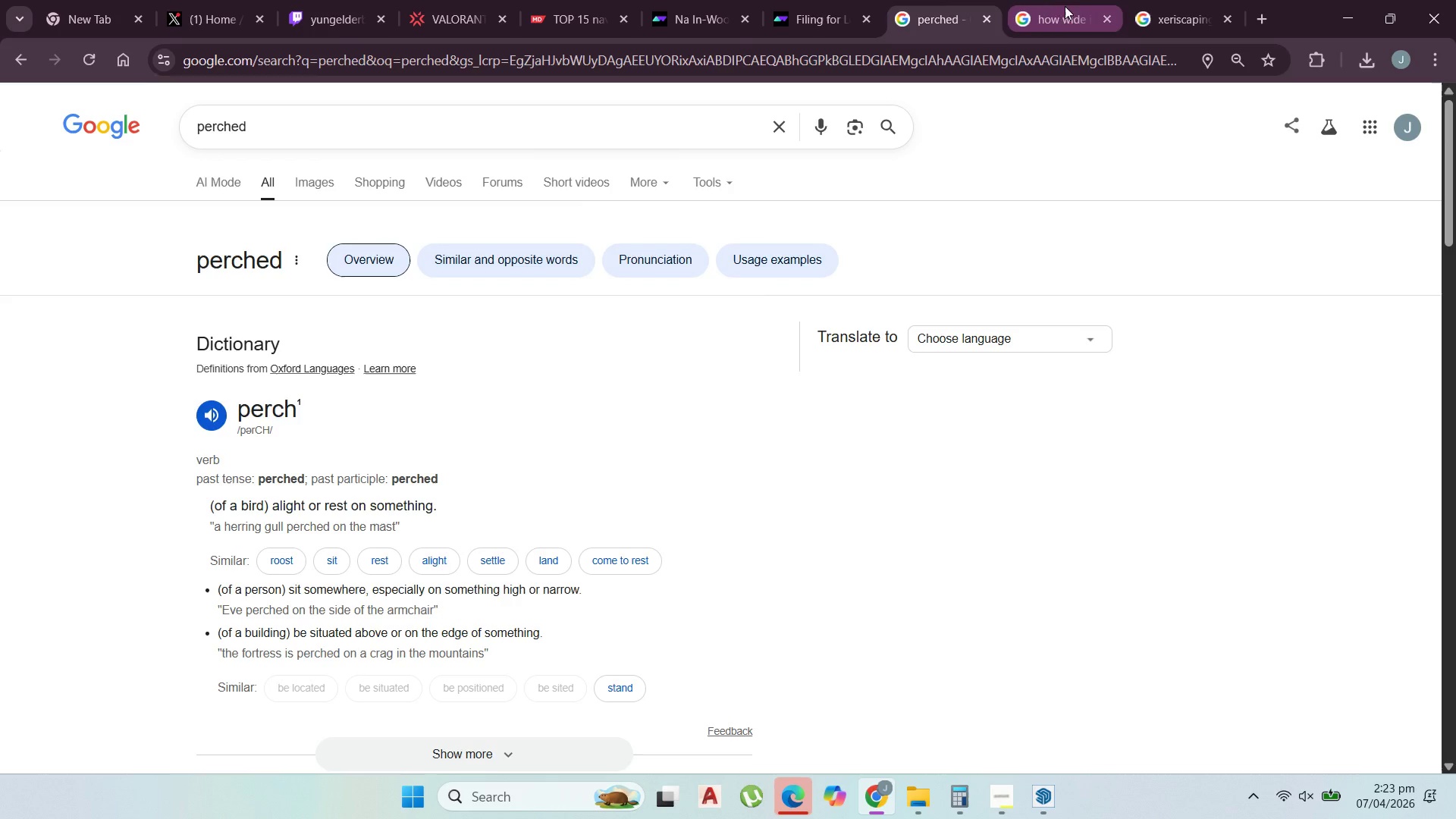 
left_click([1077, 6])
 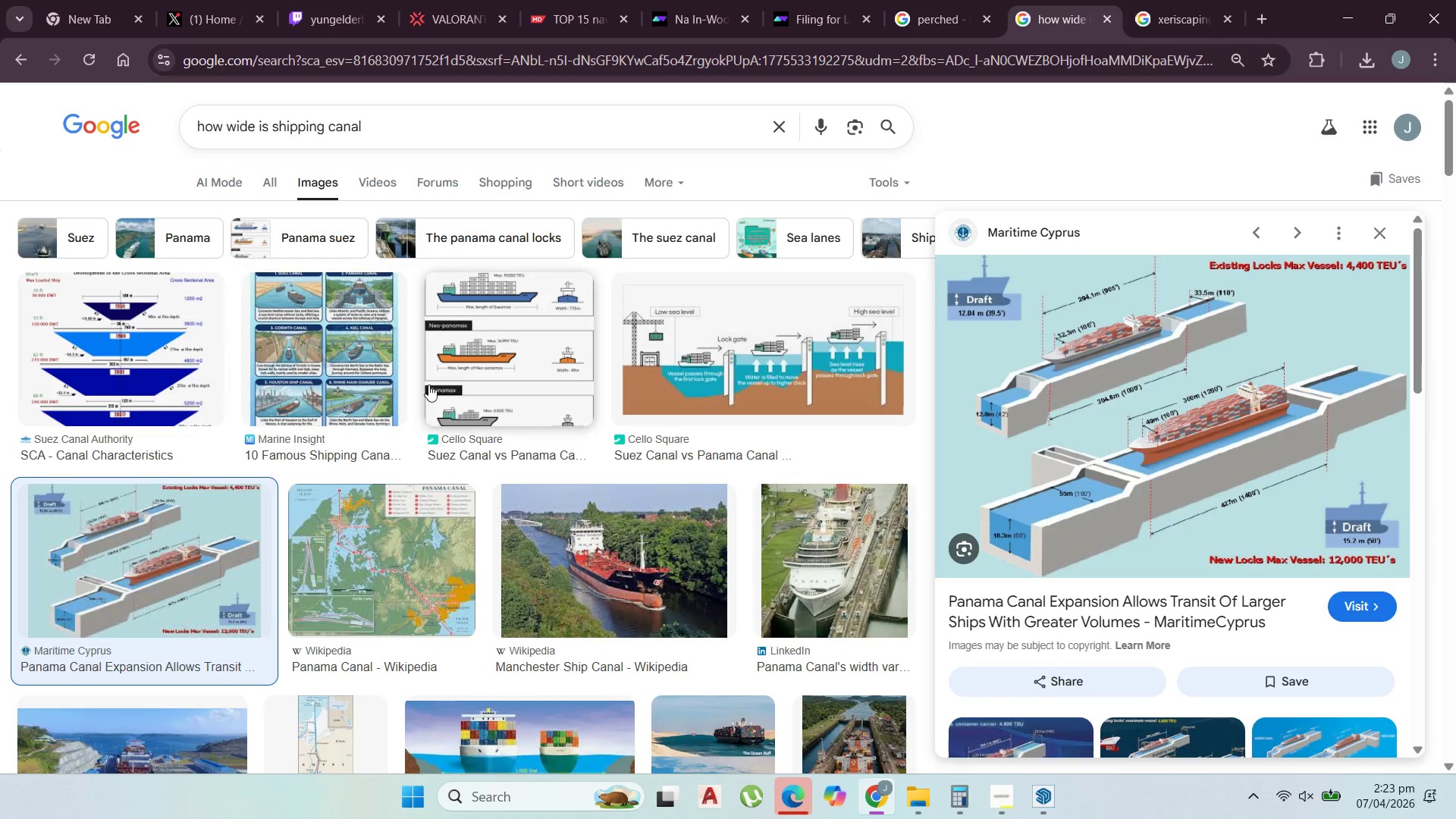 
scroll: coordinate [430, 402], scroll_direction: down, amount: 1.0
 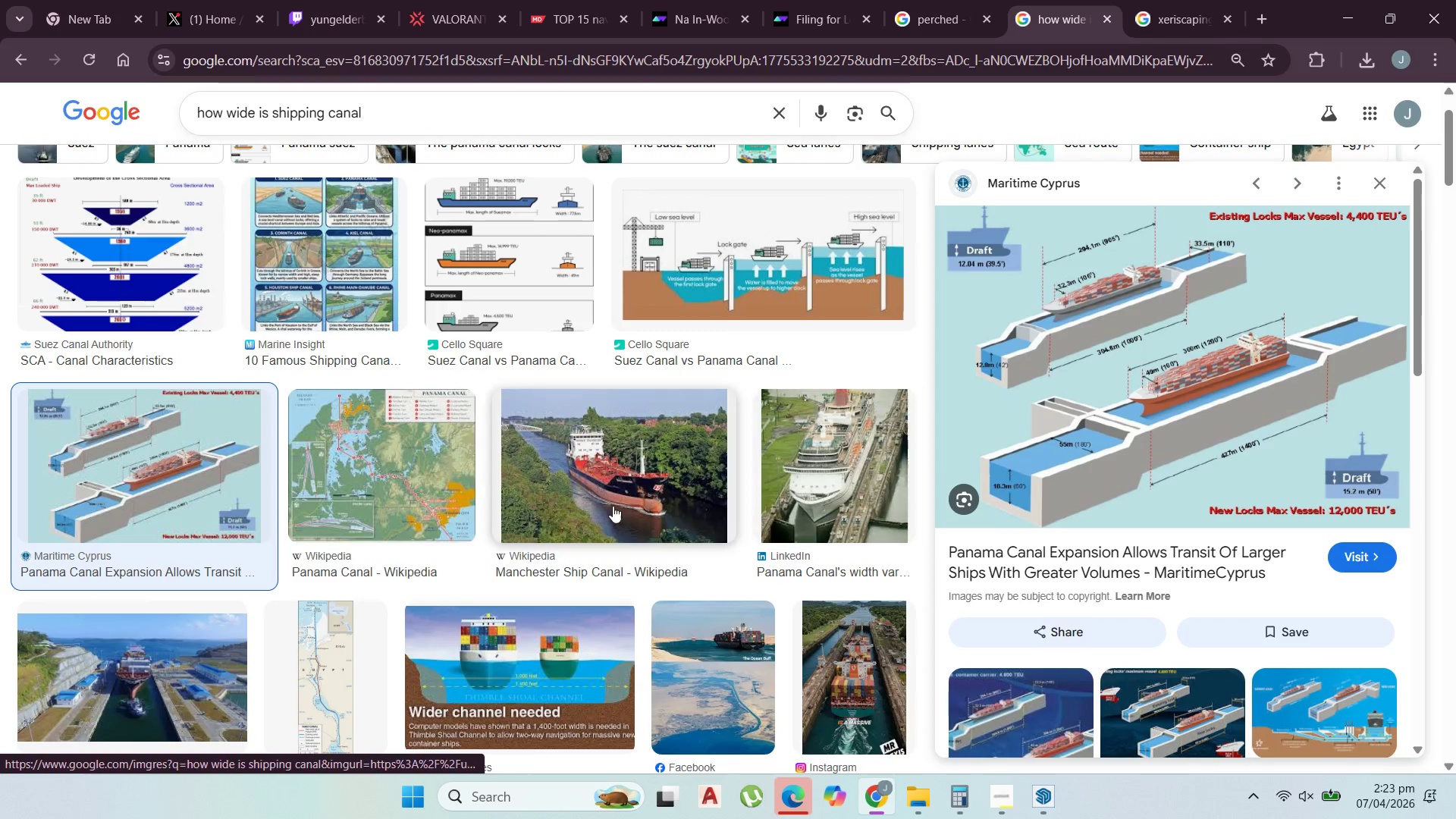 
left_click([589, 506])
 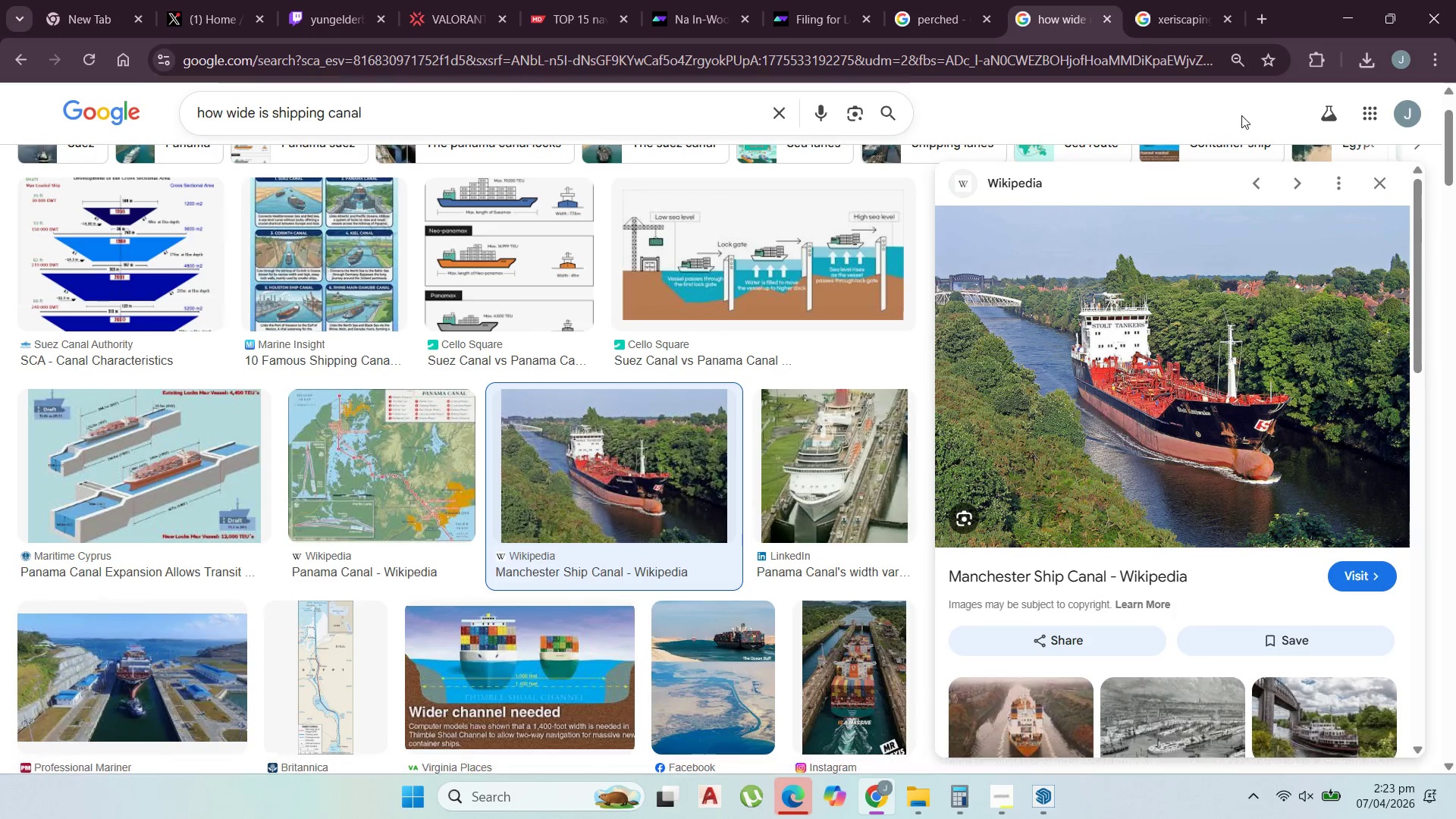 
left_click([1345, 20])
 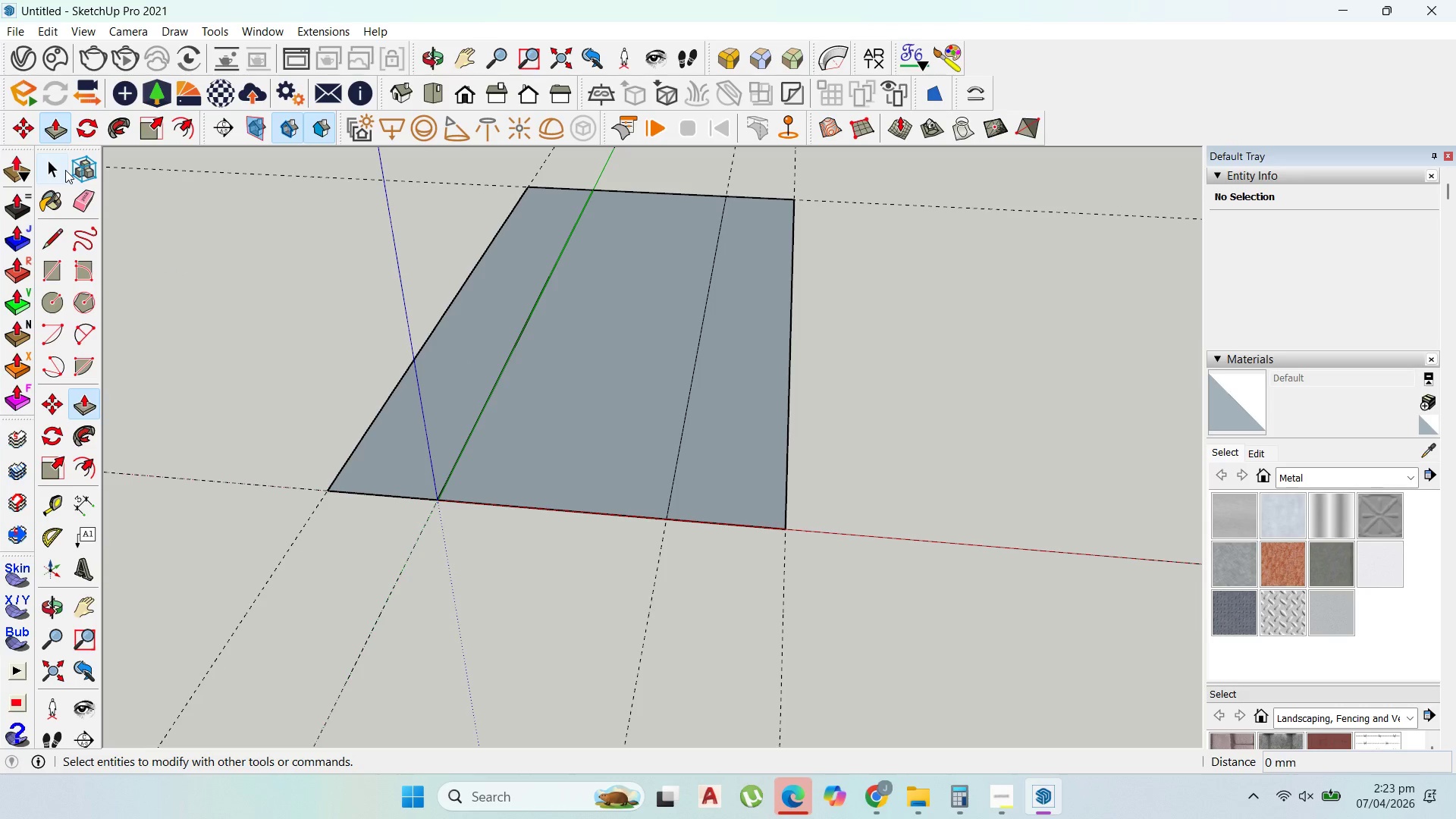 
left_click_drag(start_coordinate=[427, 320], to_coordinate=[440, 332])
 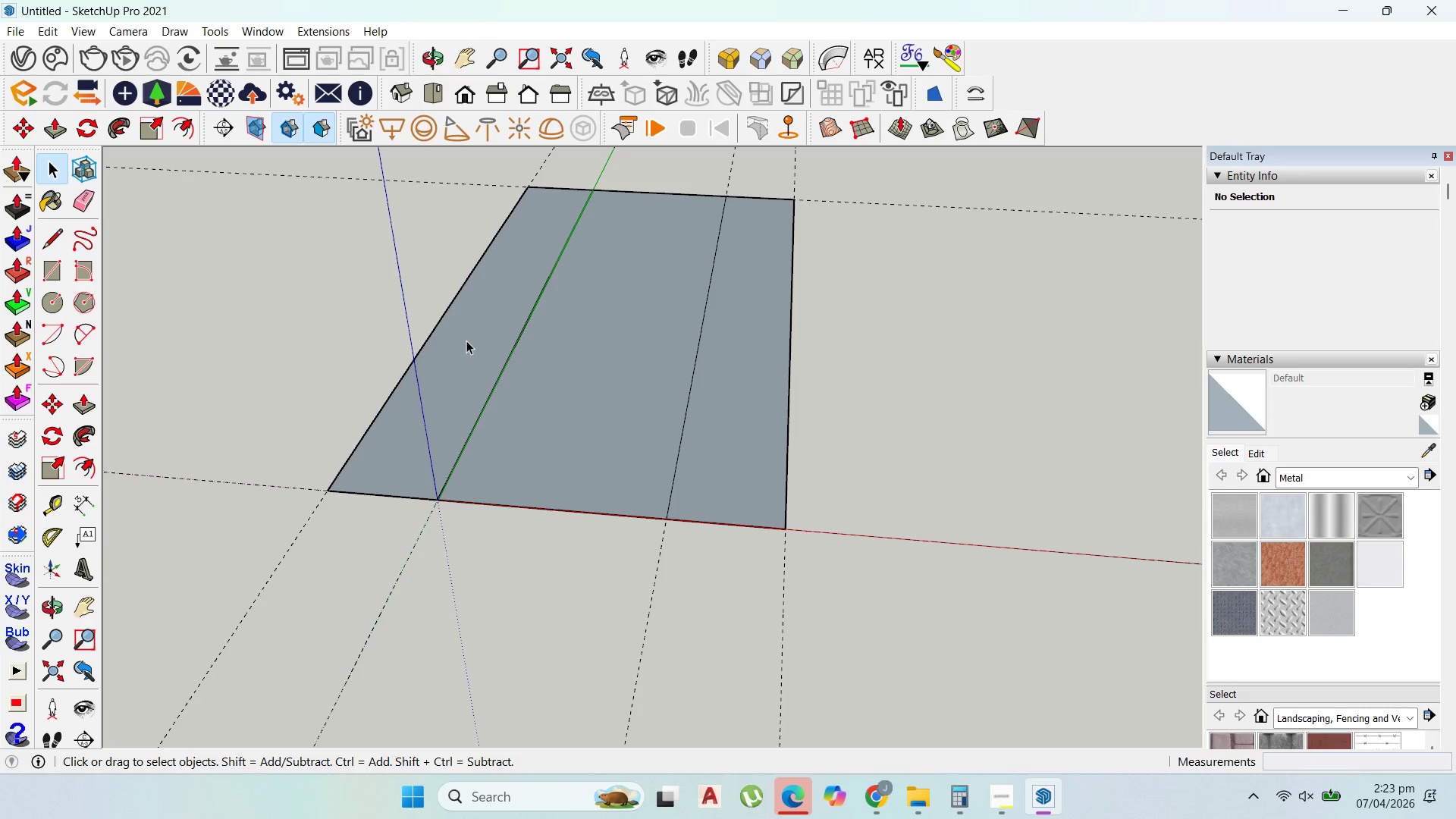 
triple_click([466, 340])
 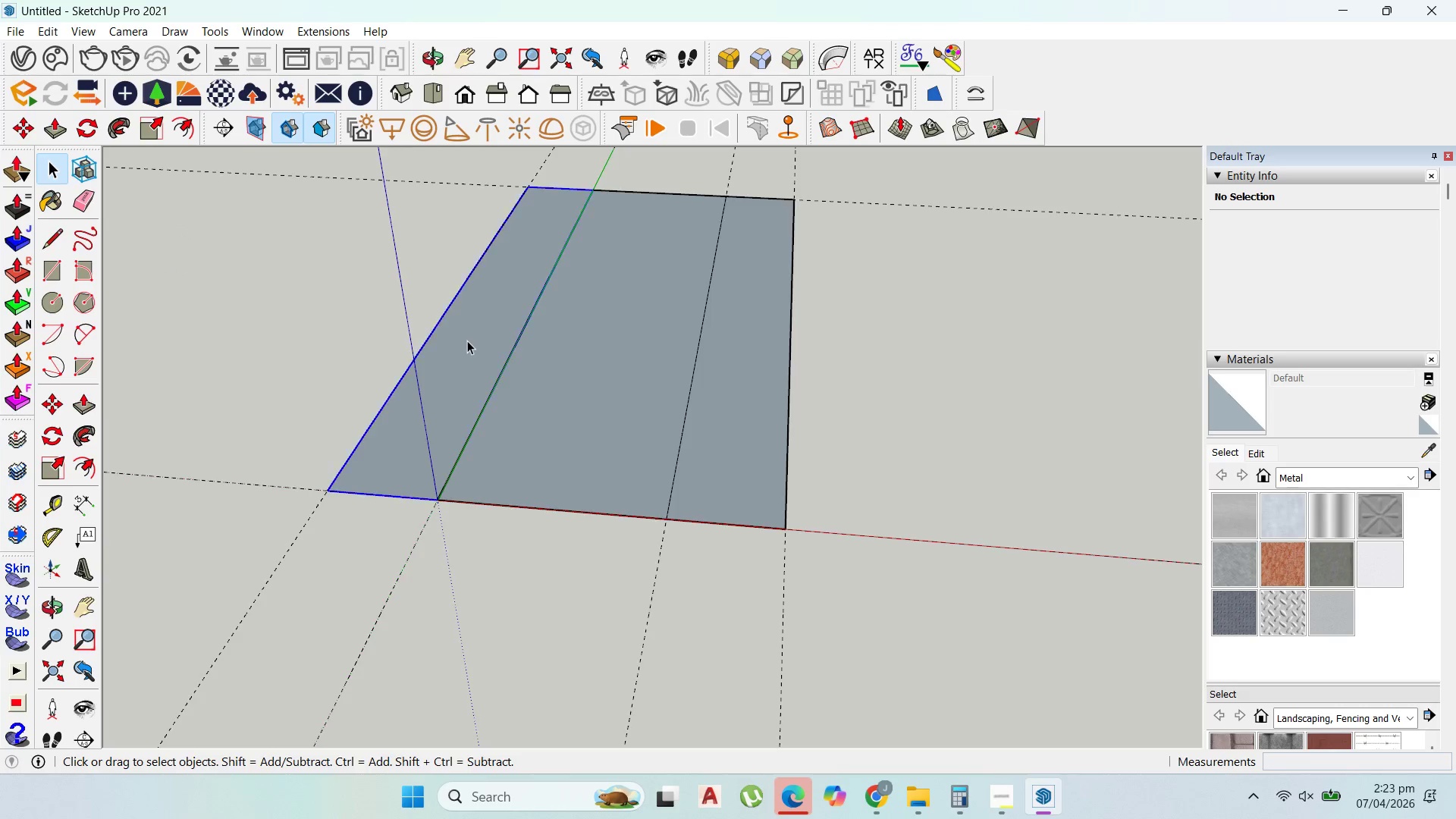 
triple_click([467, 340])
 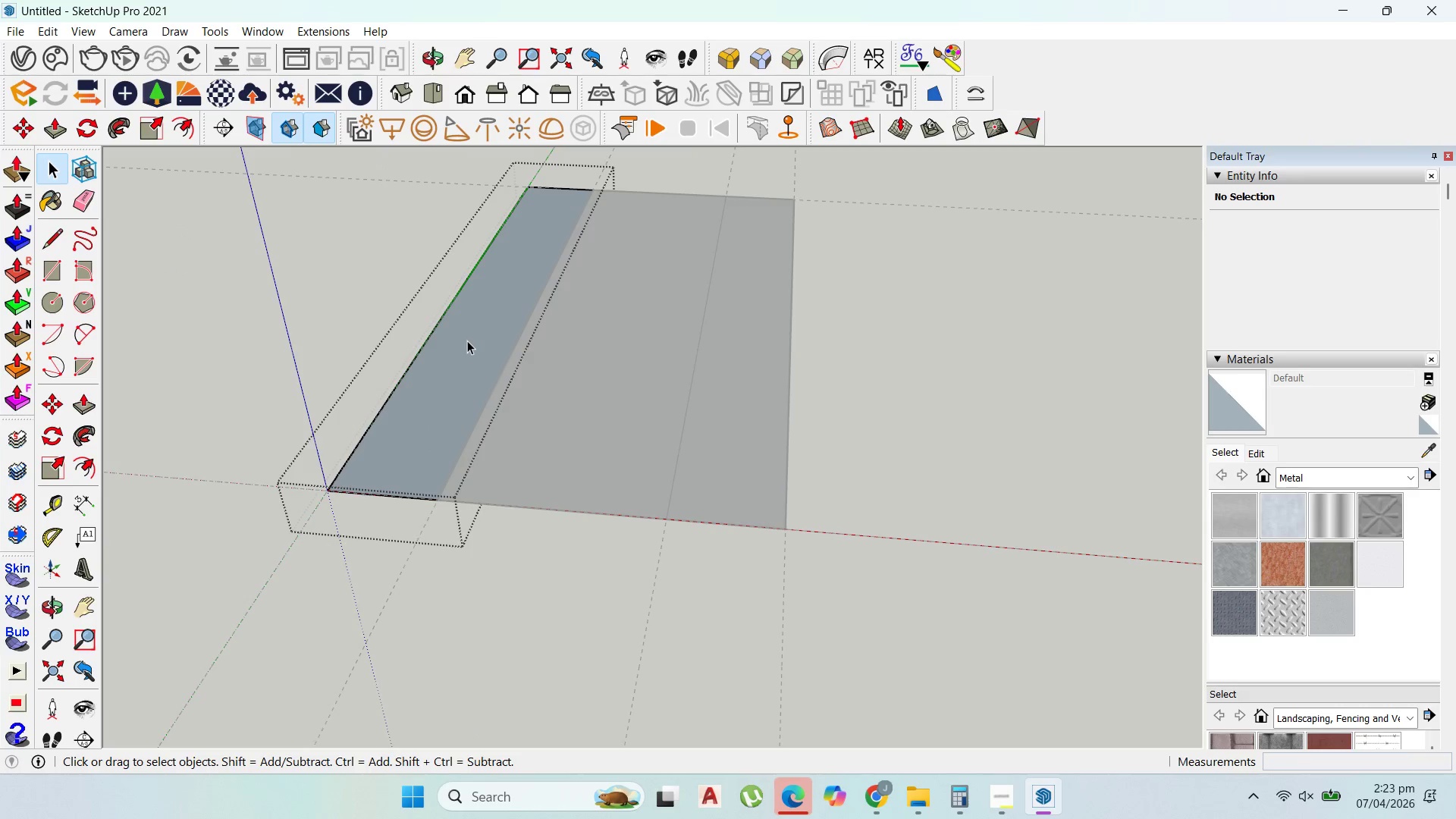 
triple_click([467, 340])
 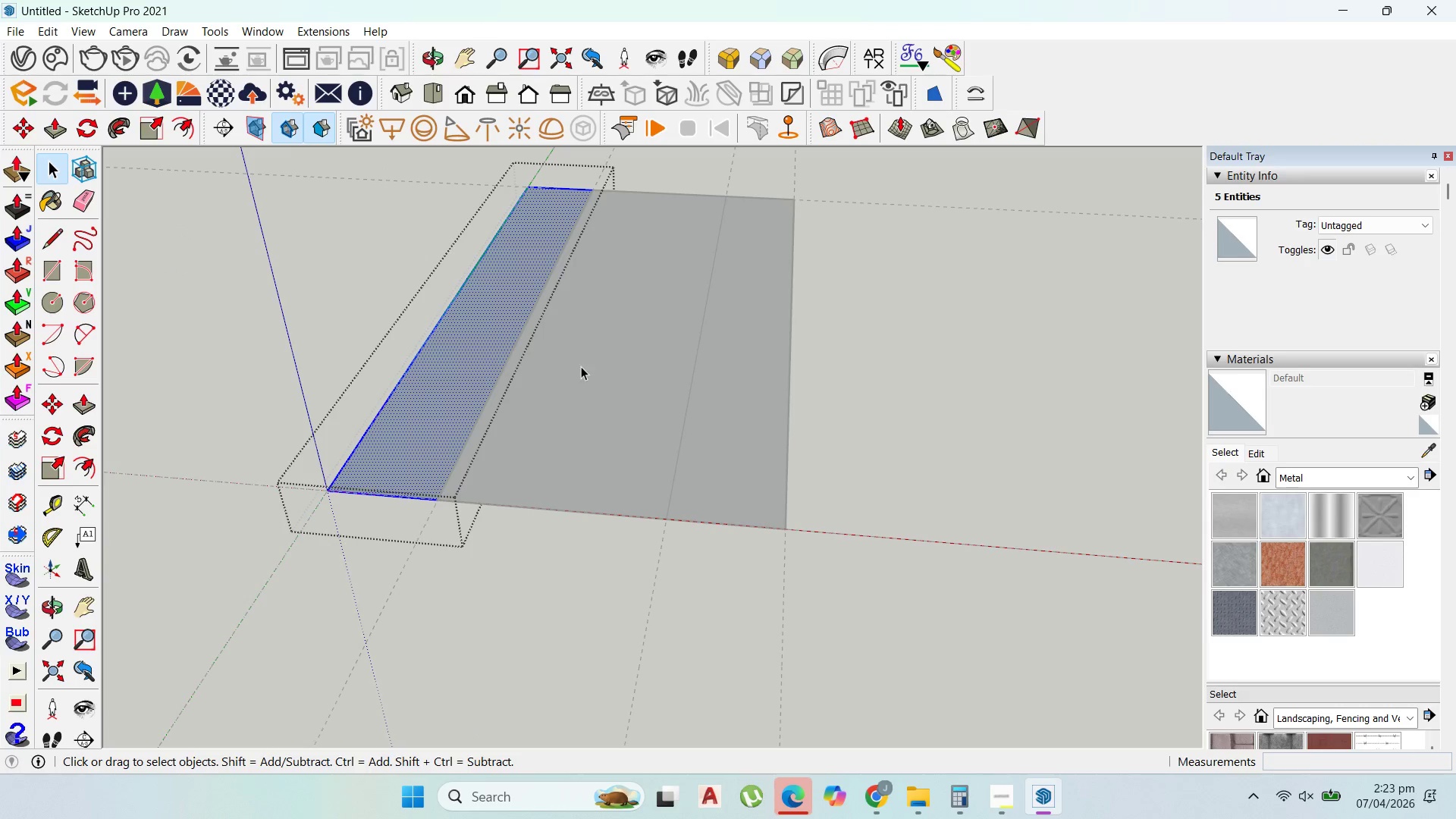 
double_click([582, 366])
 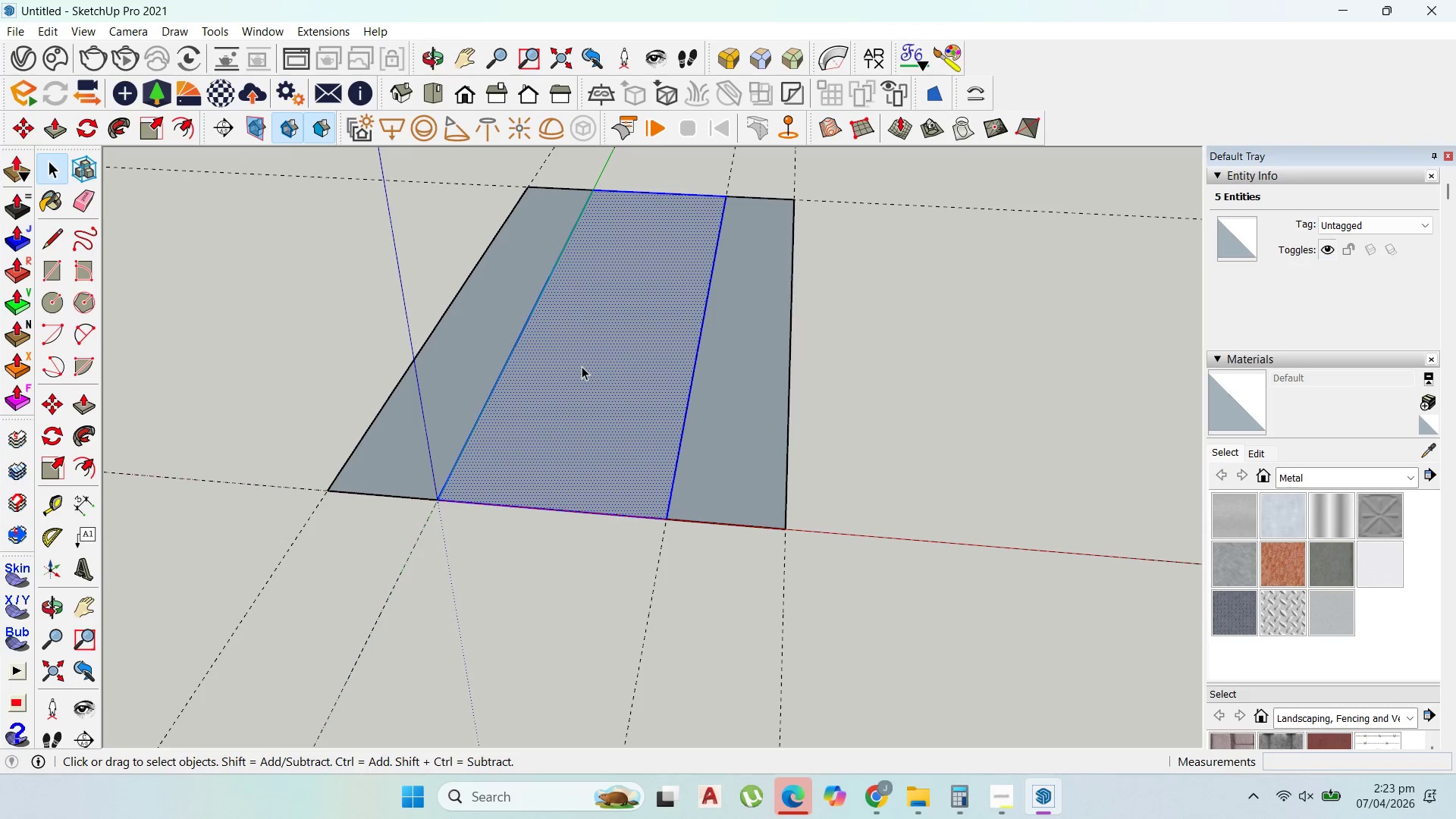 
triple_click([582, 366])
 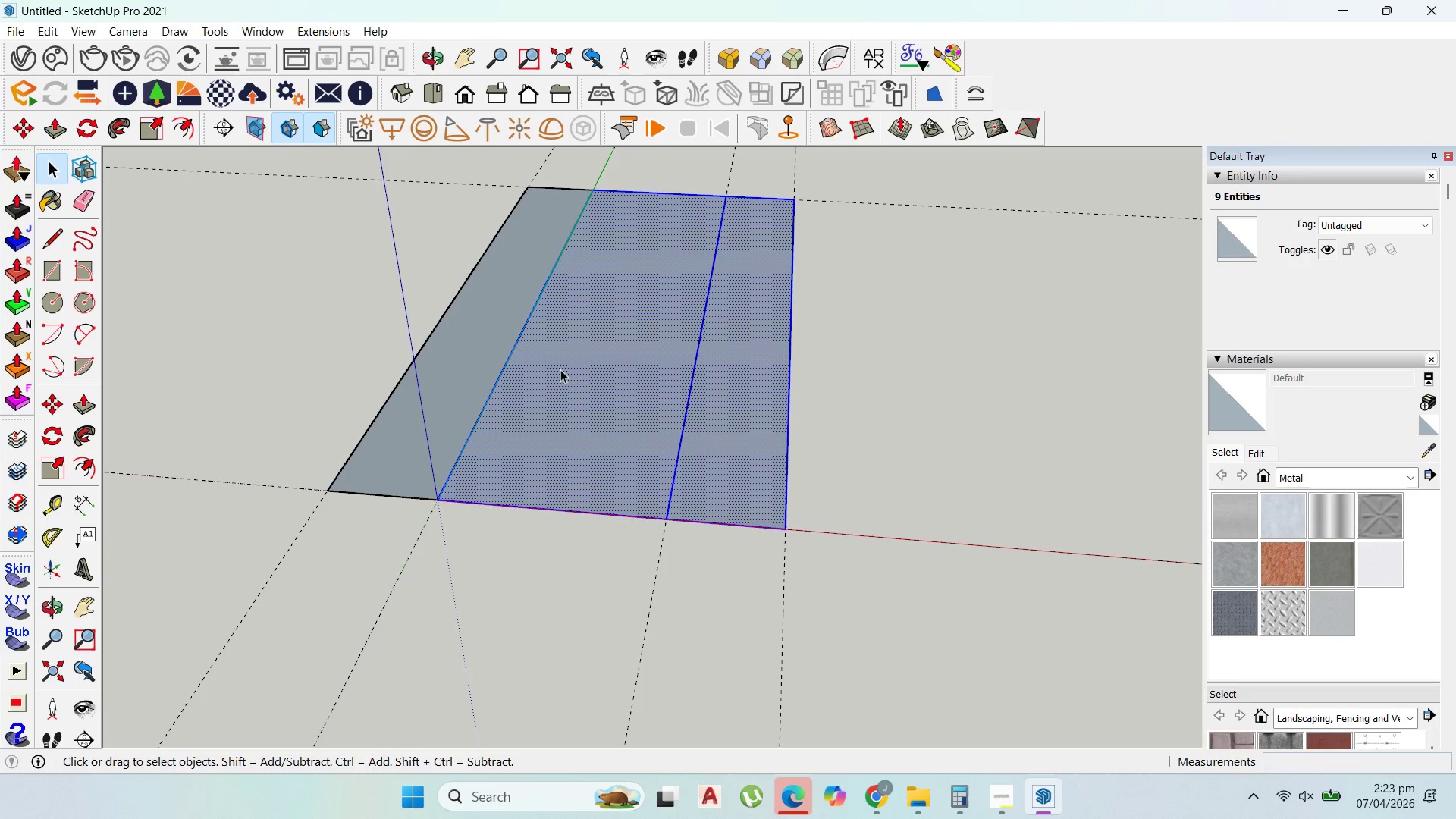 
key(Escape)
 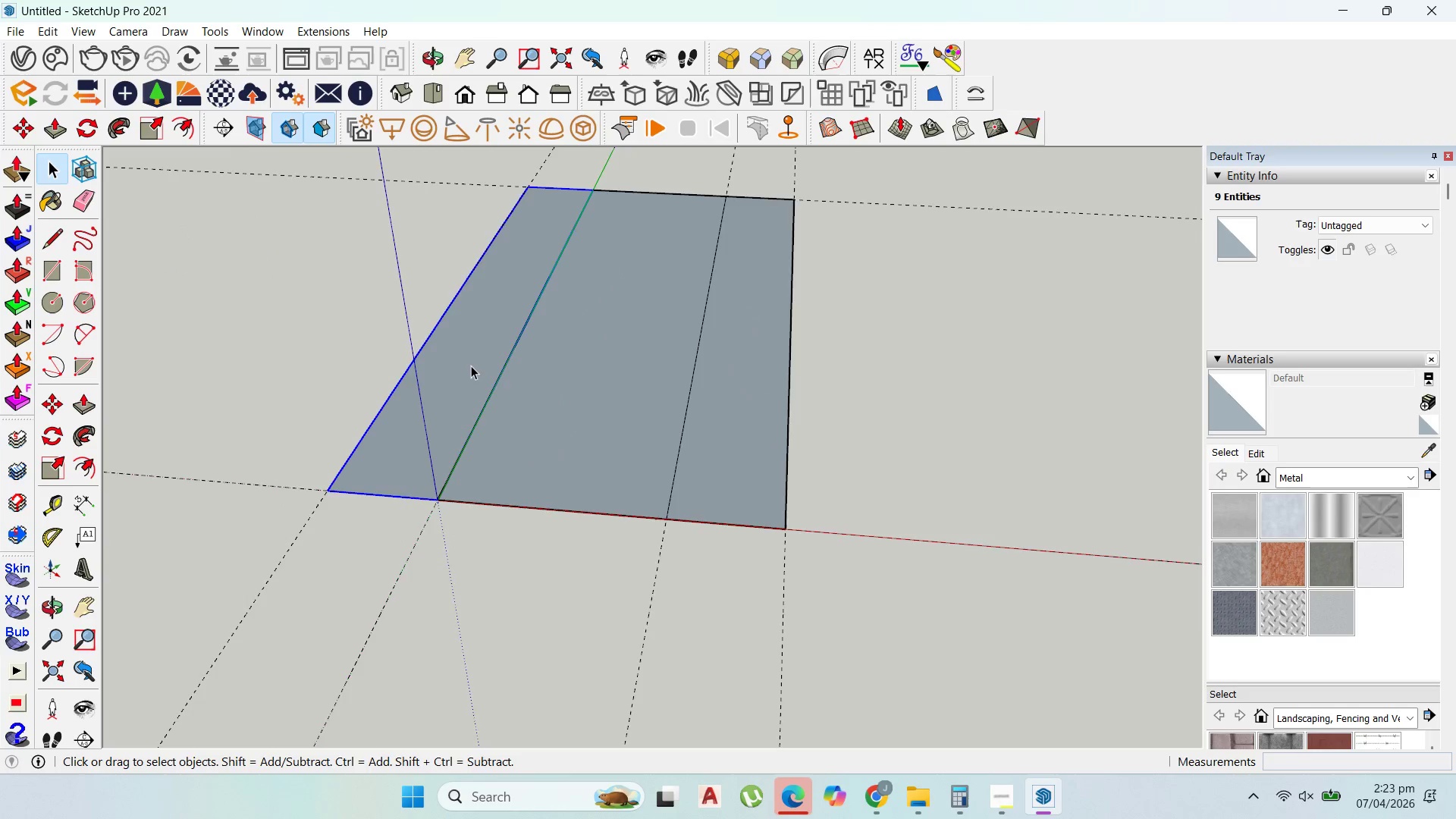 
double_click([471, 366])
 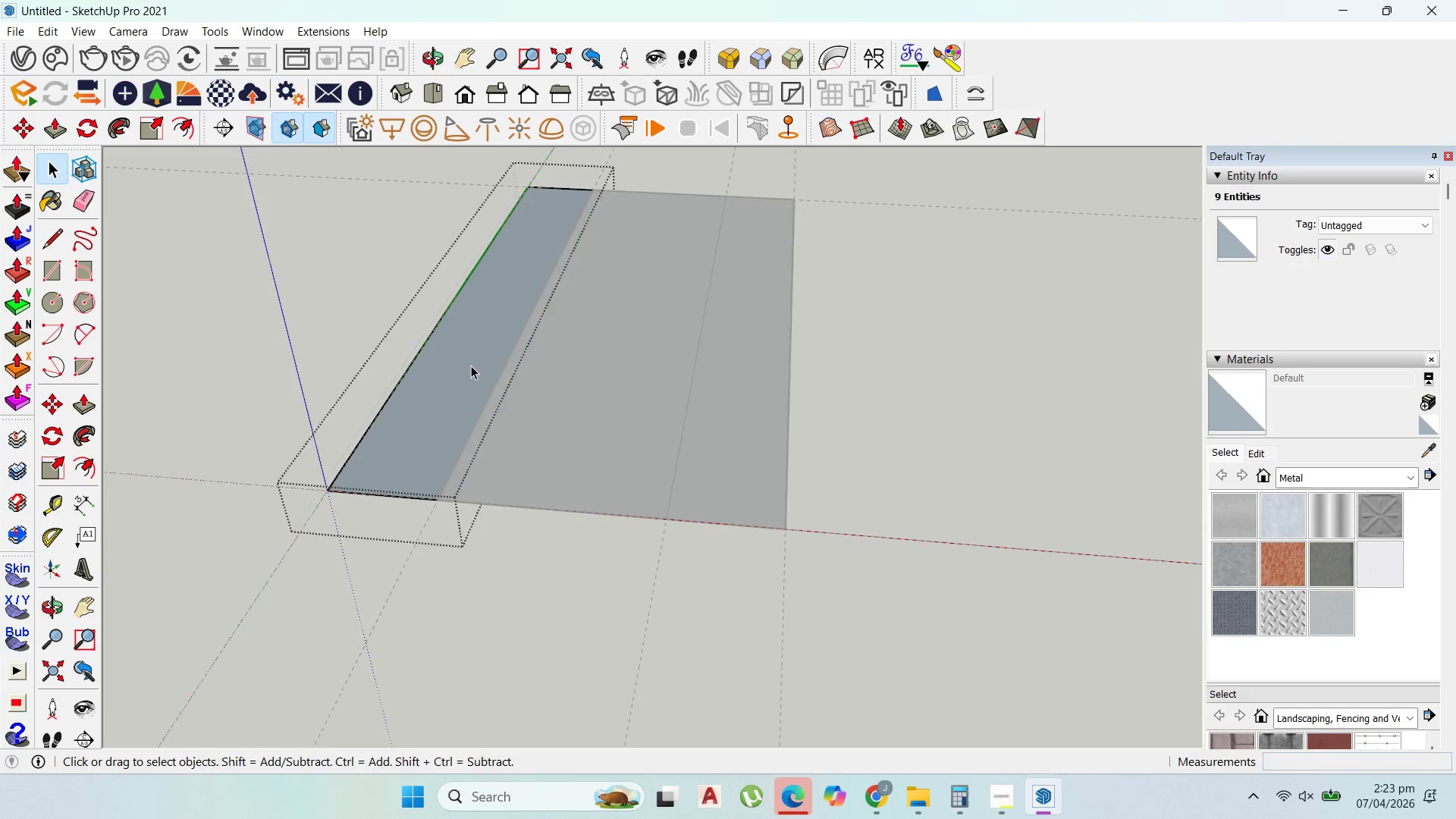 
key(Escape)
 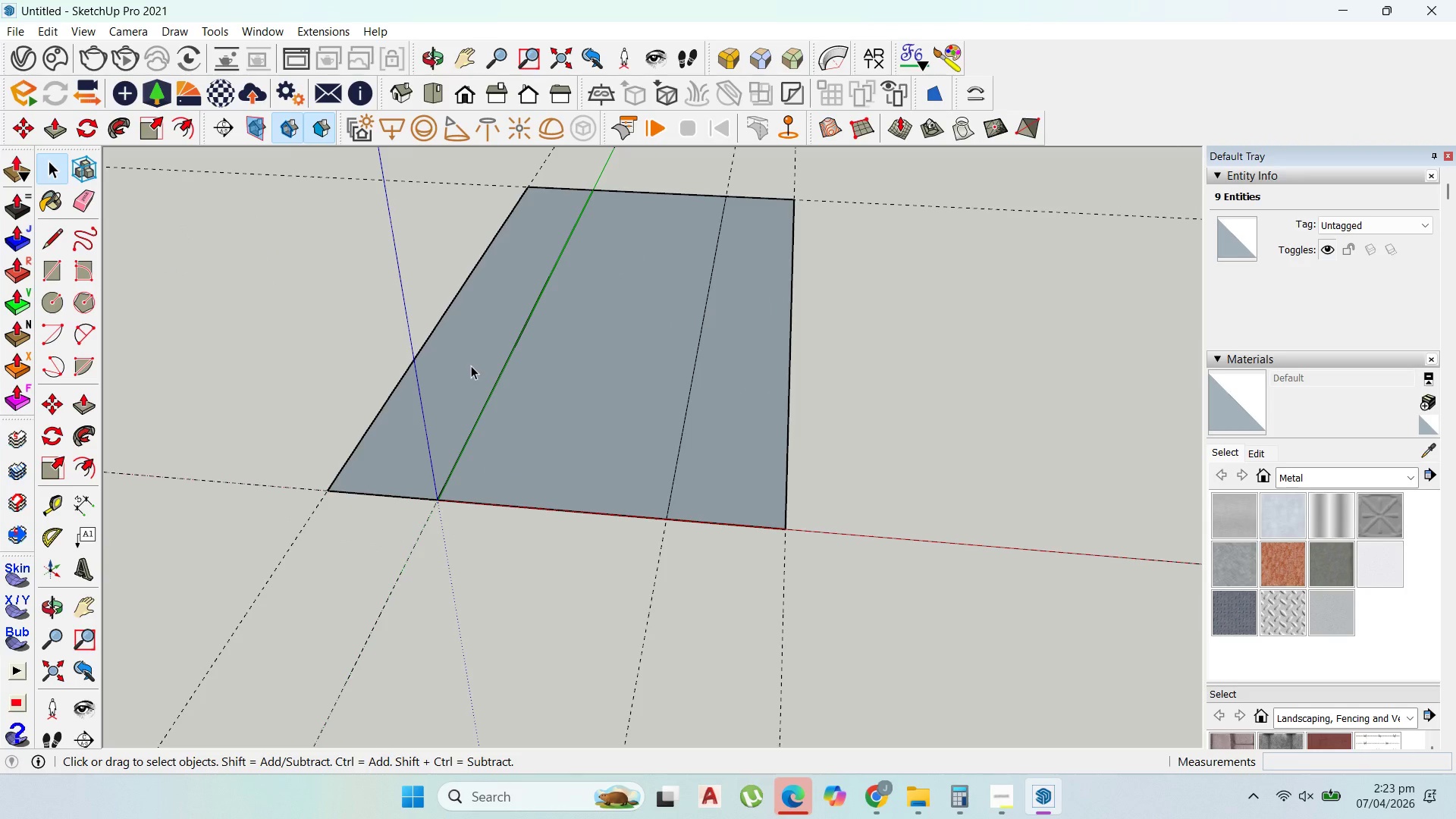 
left_click([471, 366])
 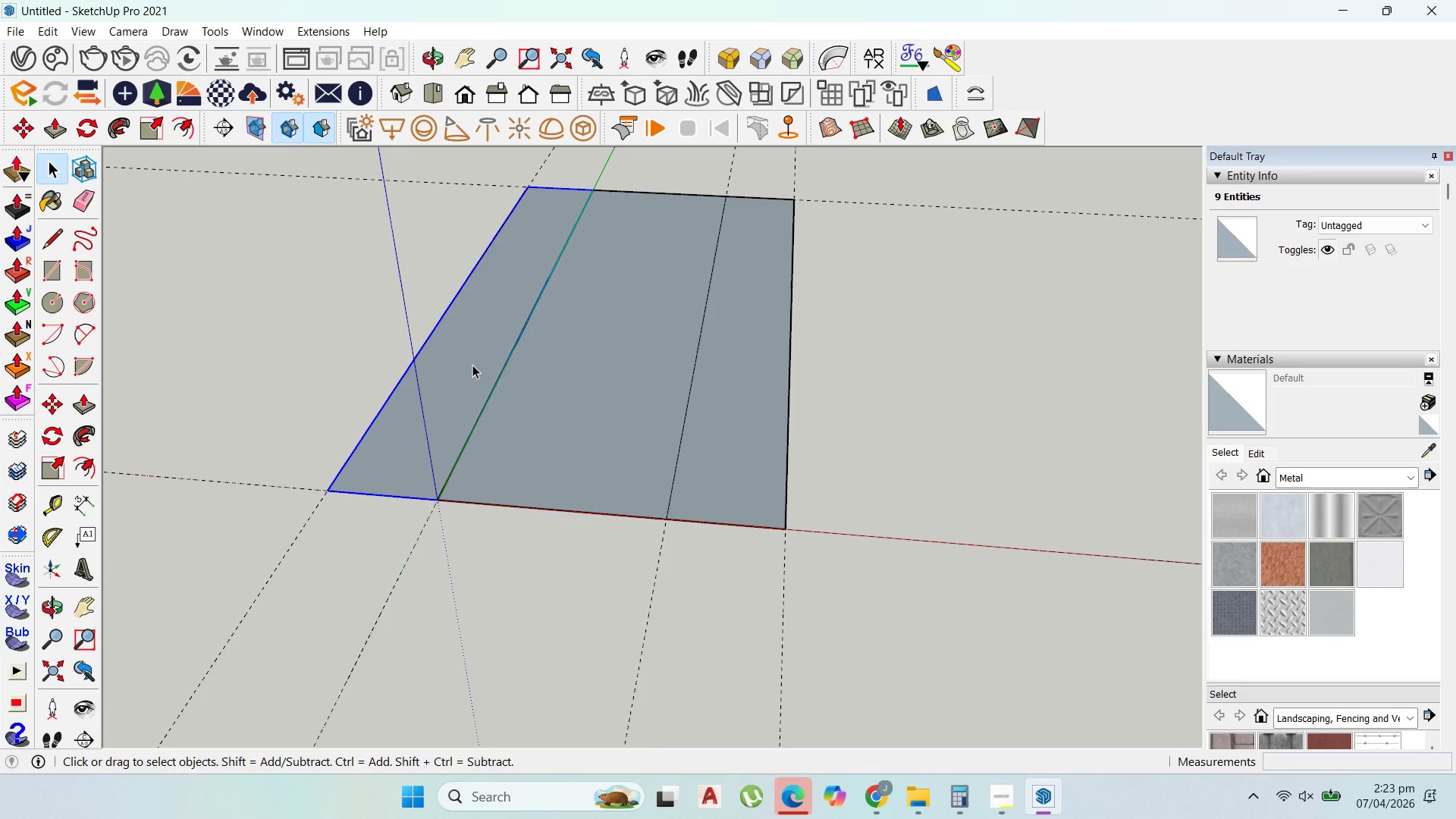 
right_click([472, 365])
 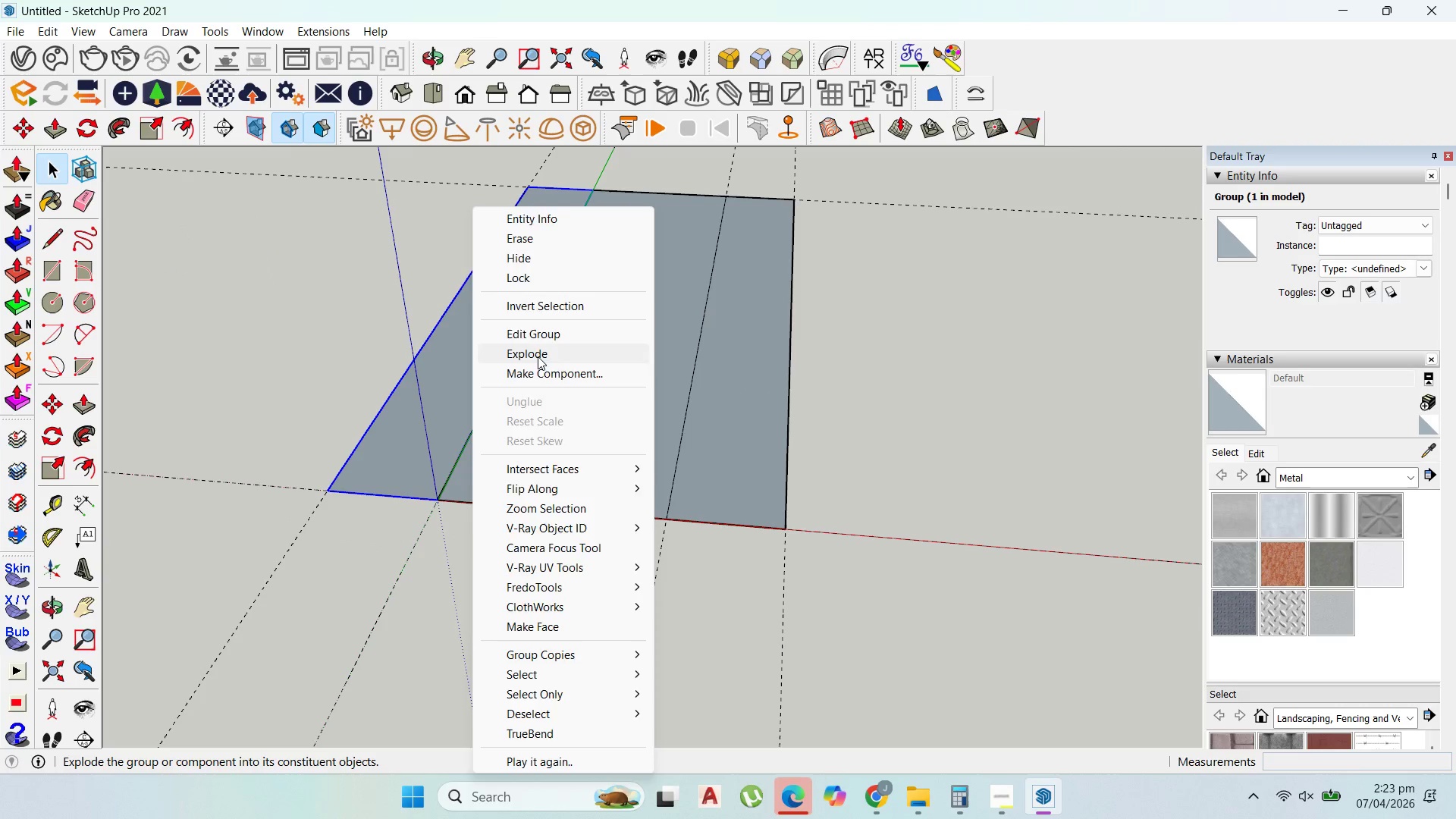 
left_click([539, 355])
 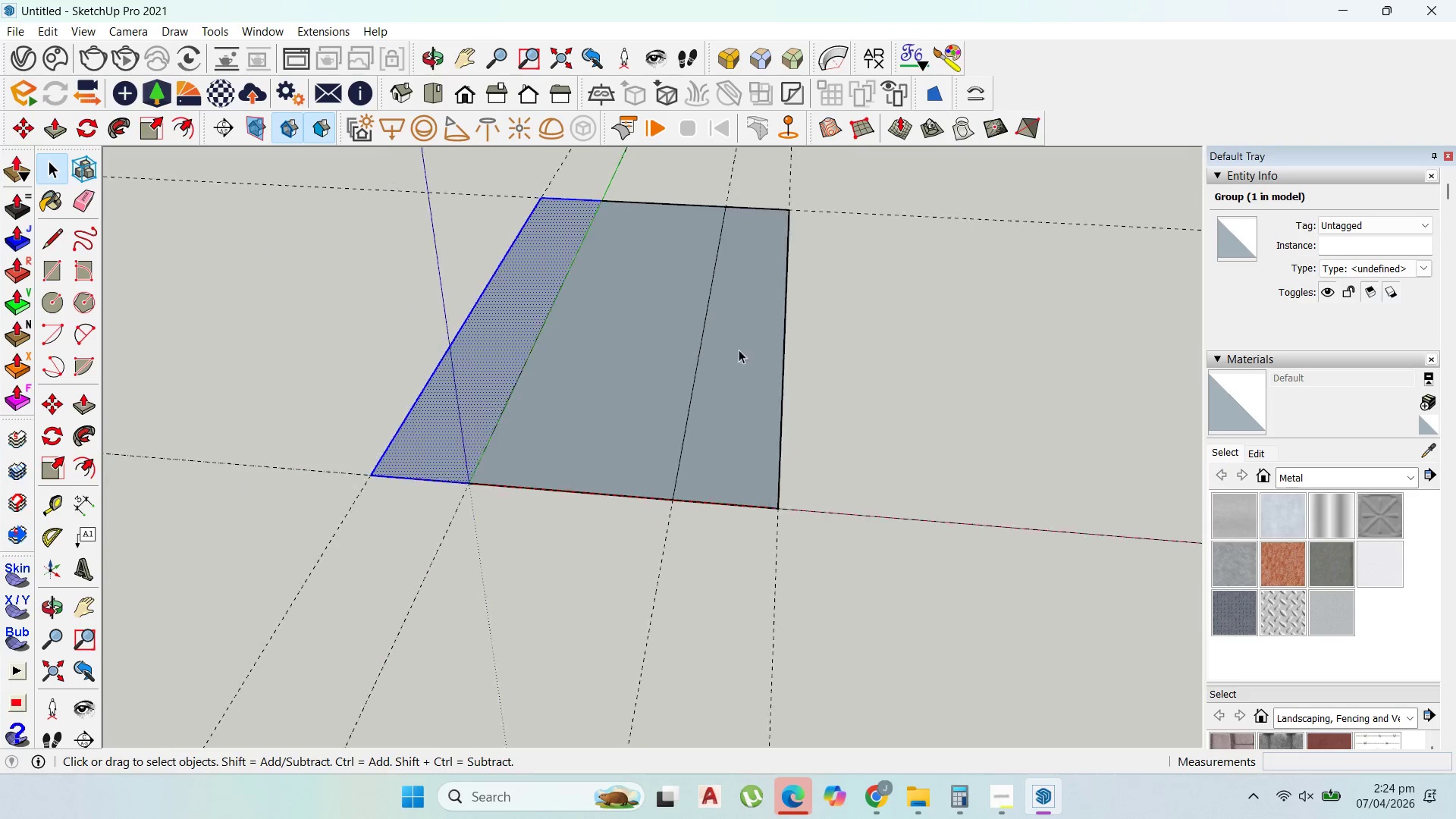 
left_click_drag(start_coordinate=[920, 561], to_coordinate=[879, 229])
 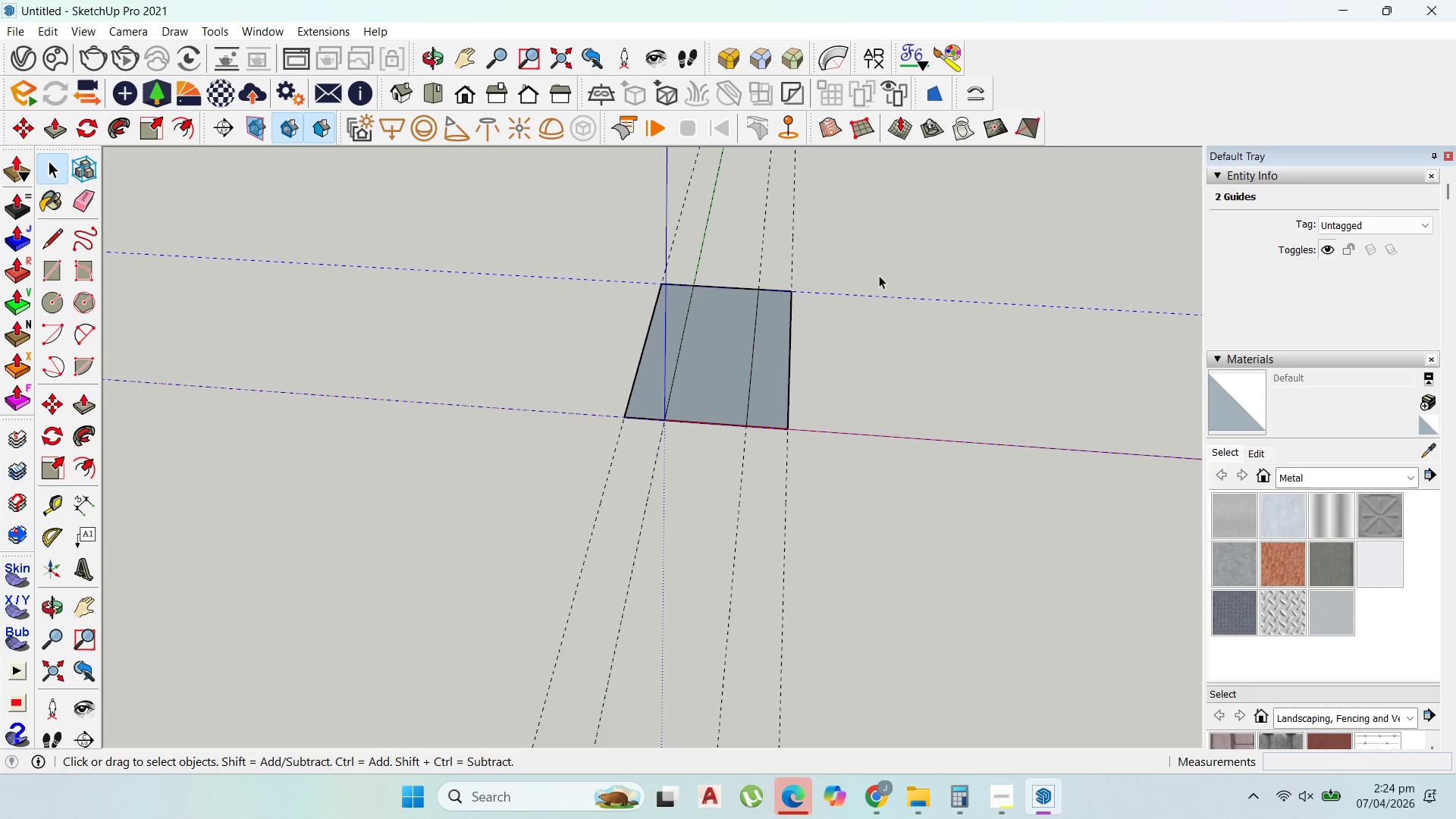 
scroll: coordinate [817, 405], scroll_direction: down, amount: 11.0
 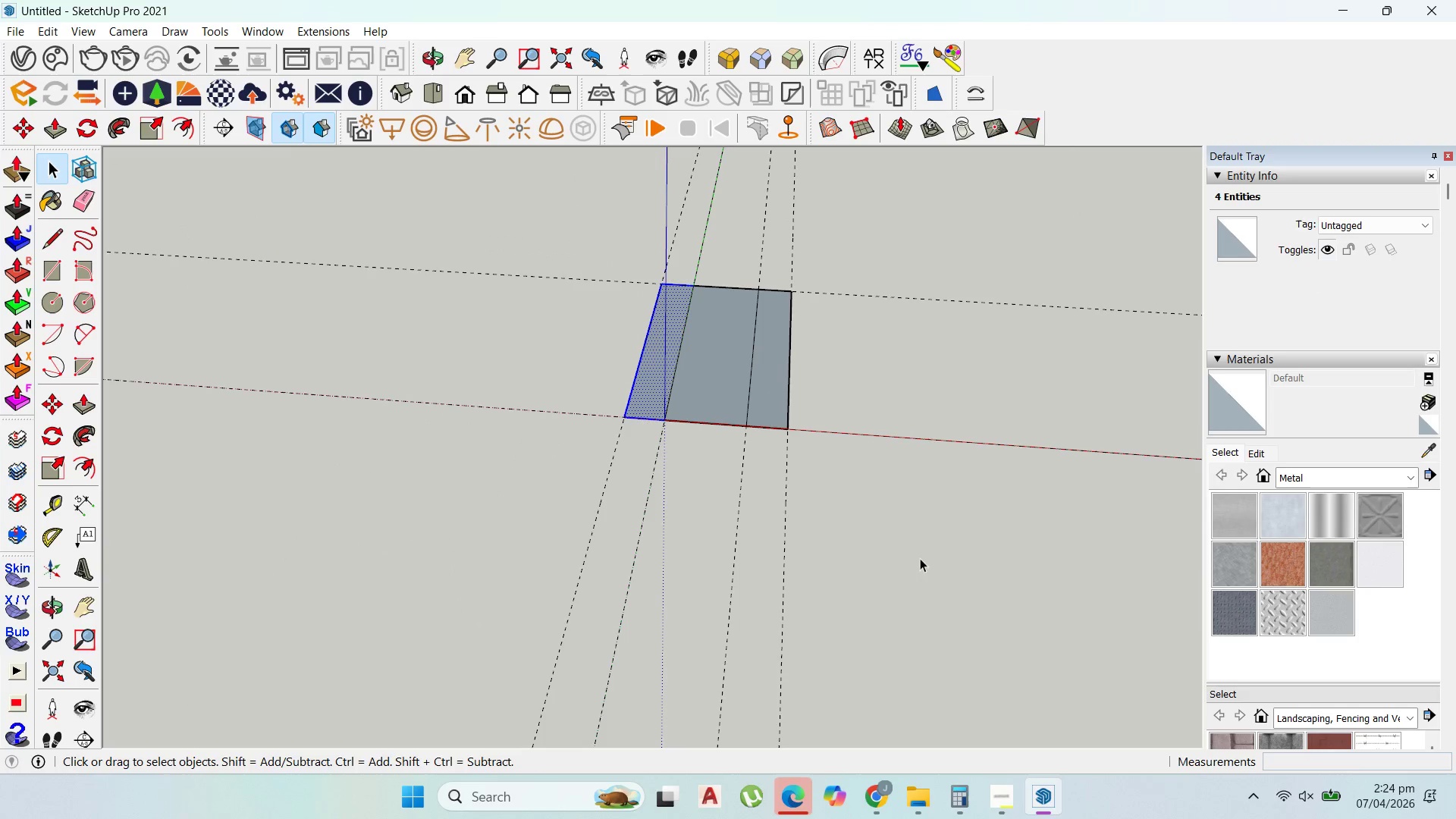 
key(Delete)
 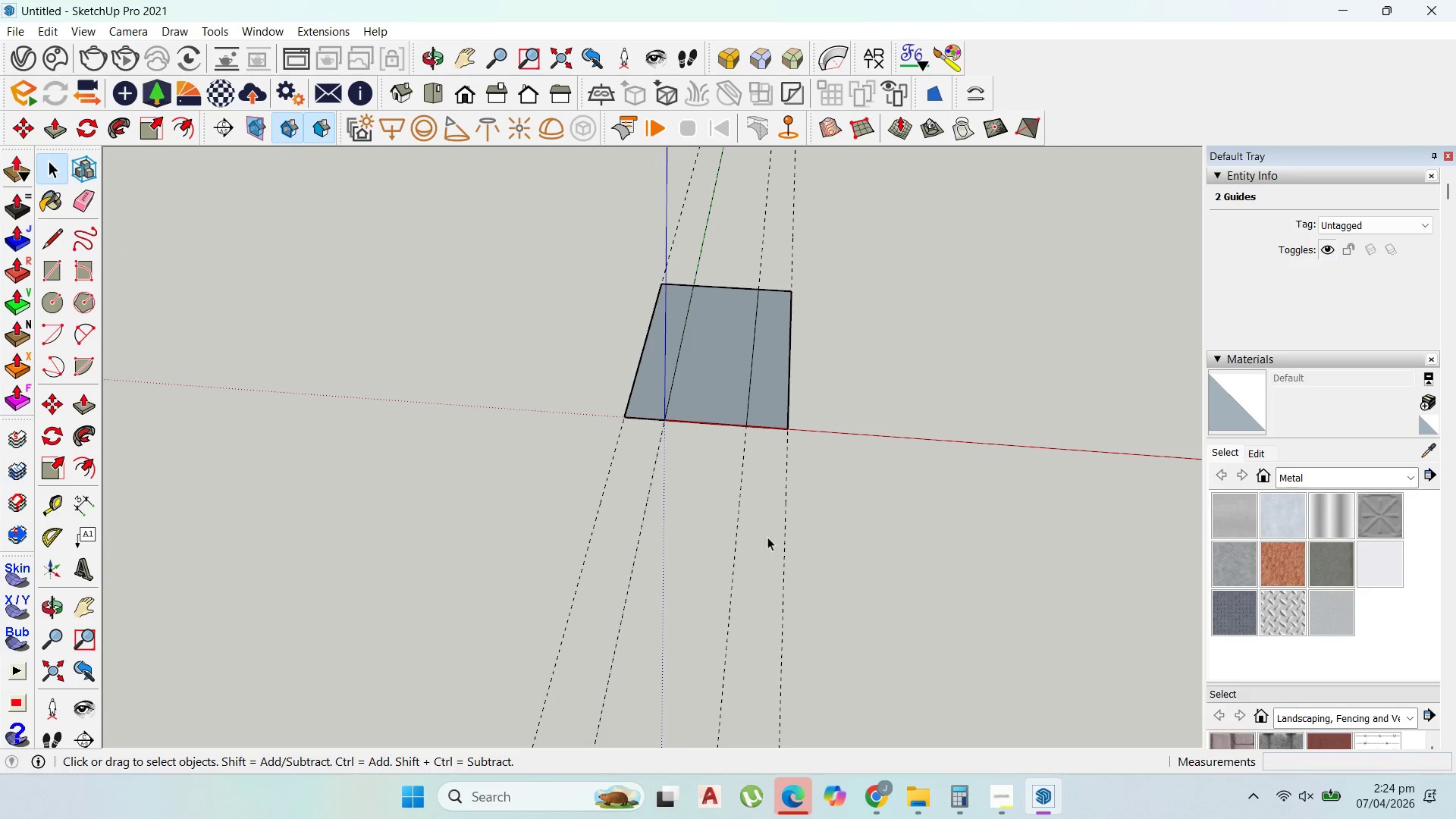 
left_click_drag(start_coordinate=[786, 548], to_coordinate=[573, 480])
 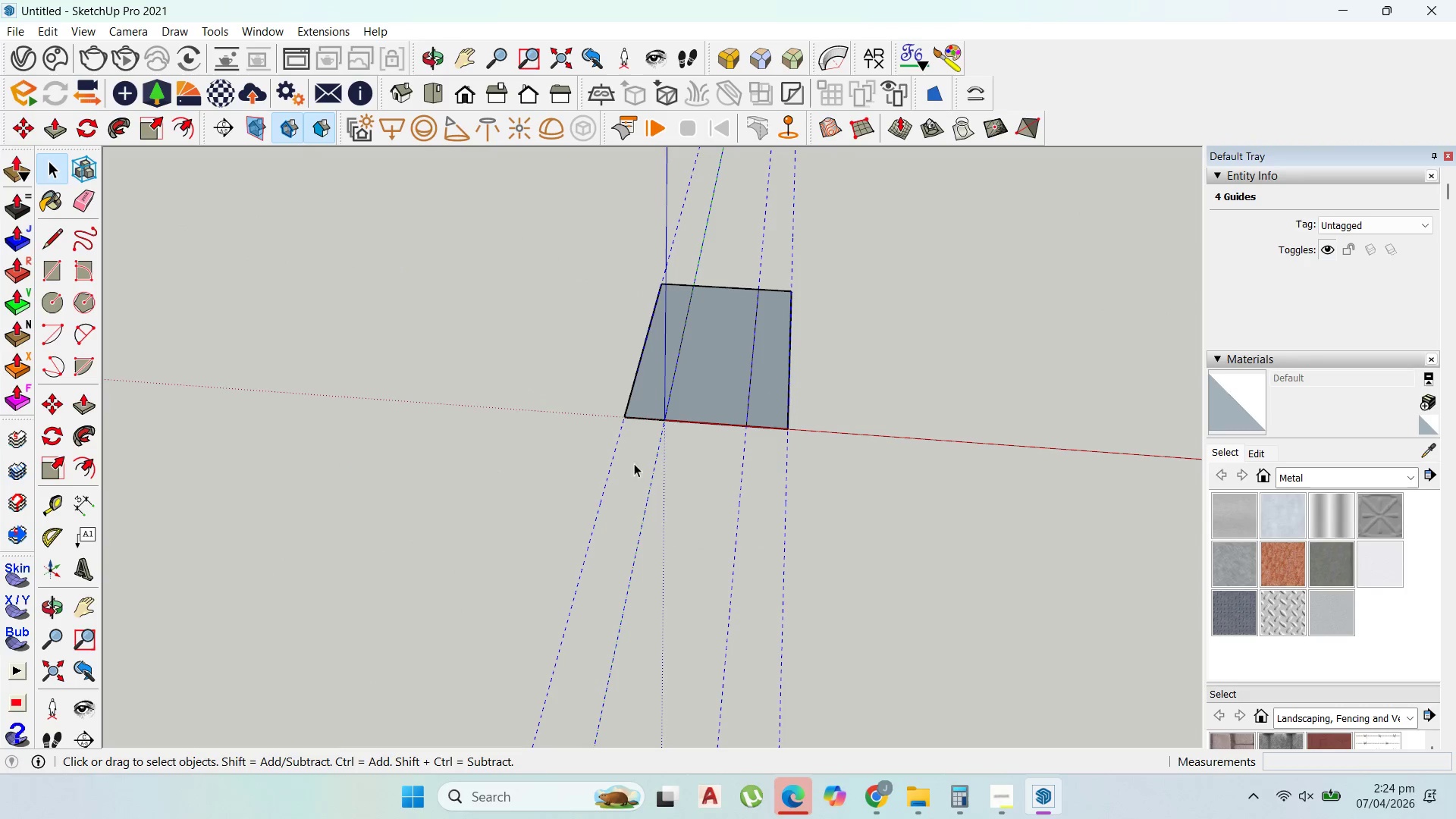 
key(Escape)
 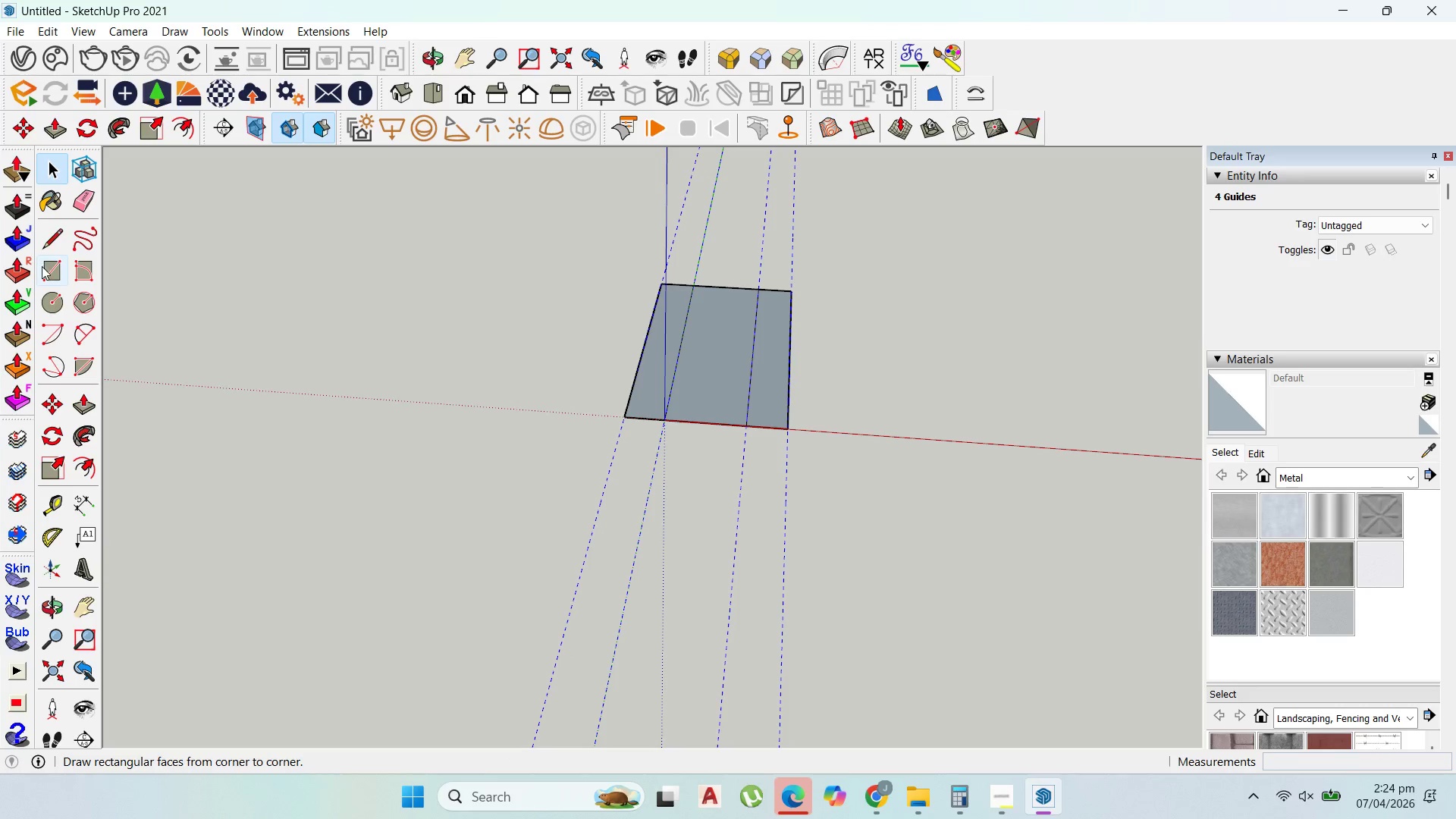 
left_click([49, 272])
 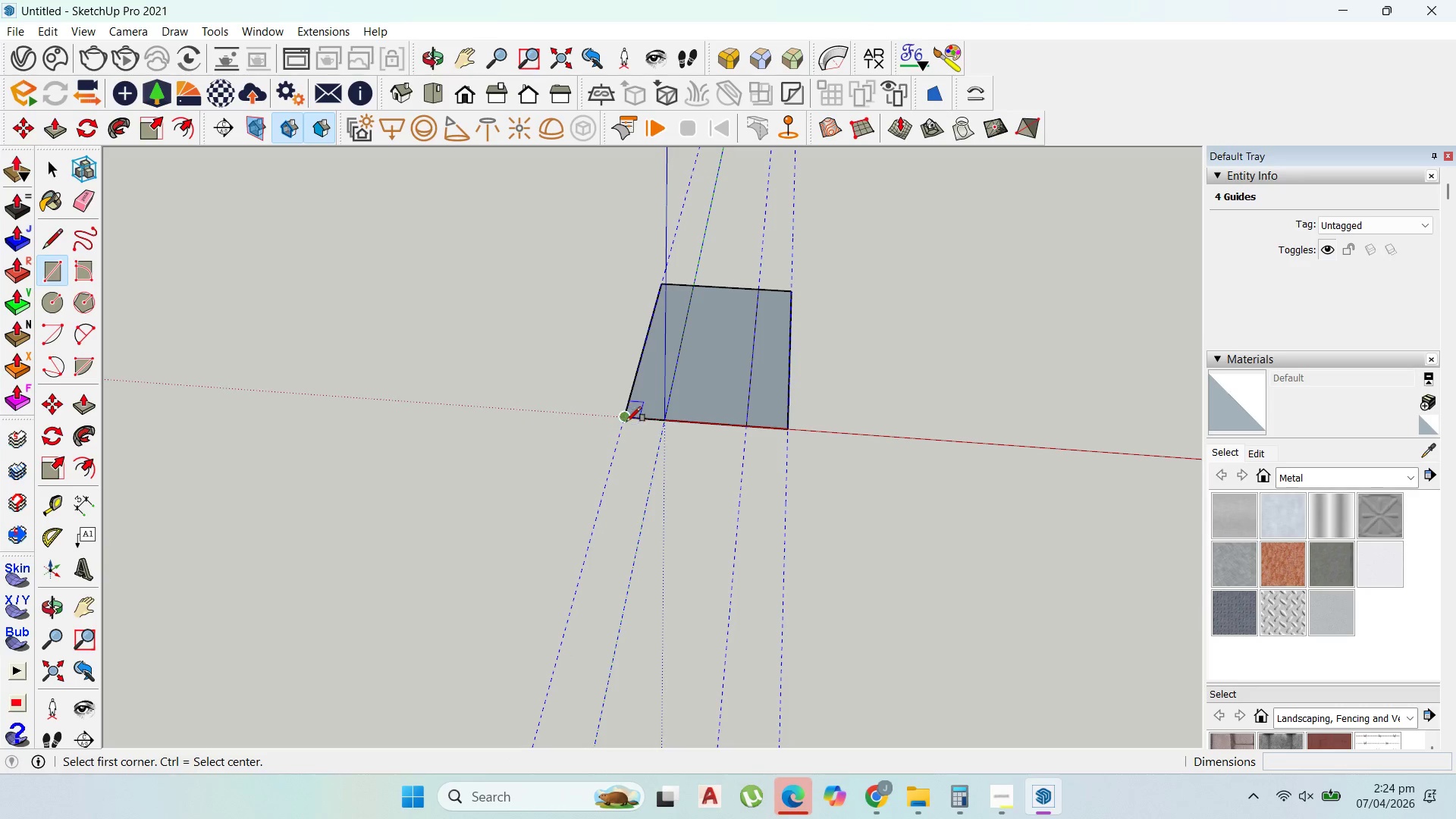 
left_click([624, 419])
 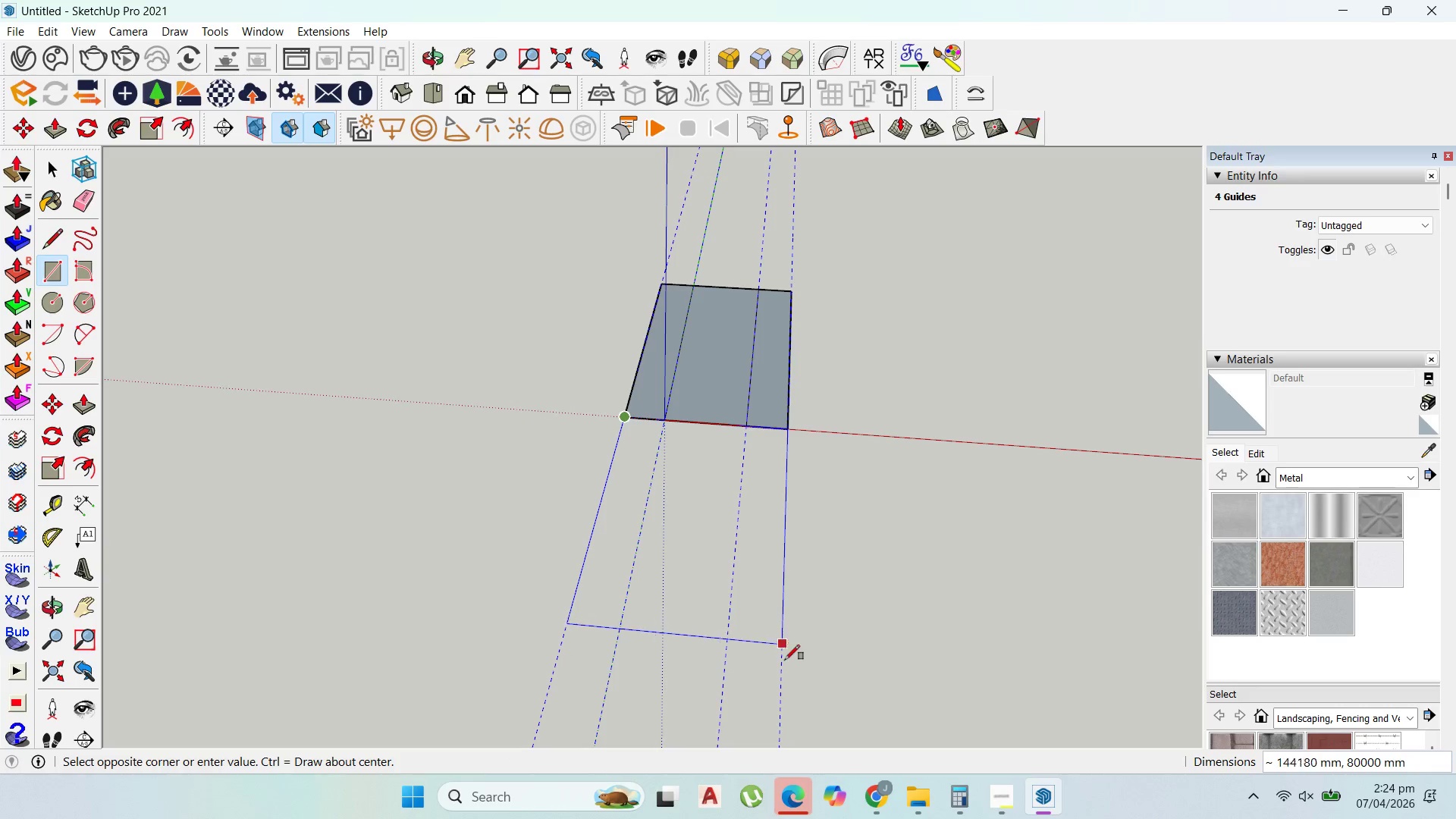 
left_click([785, 688])
 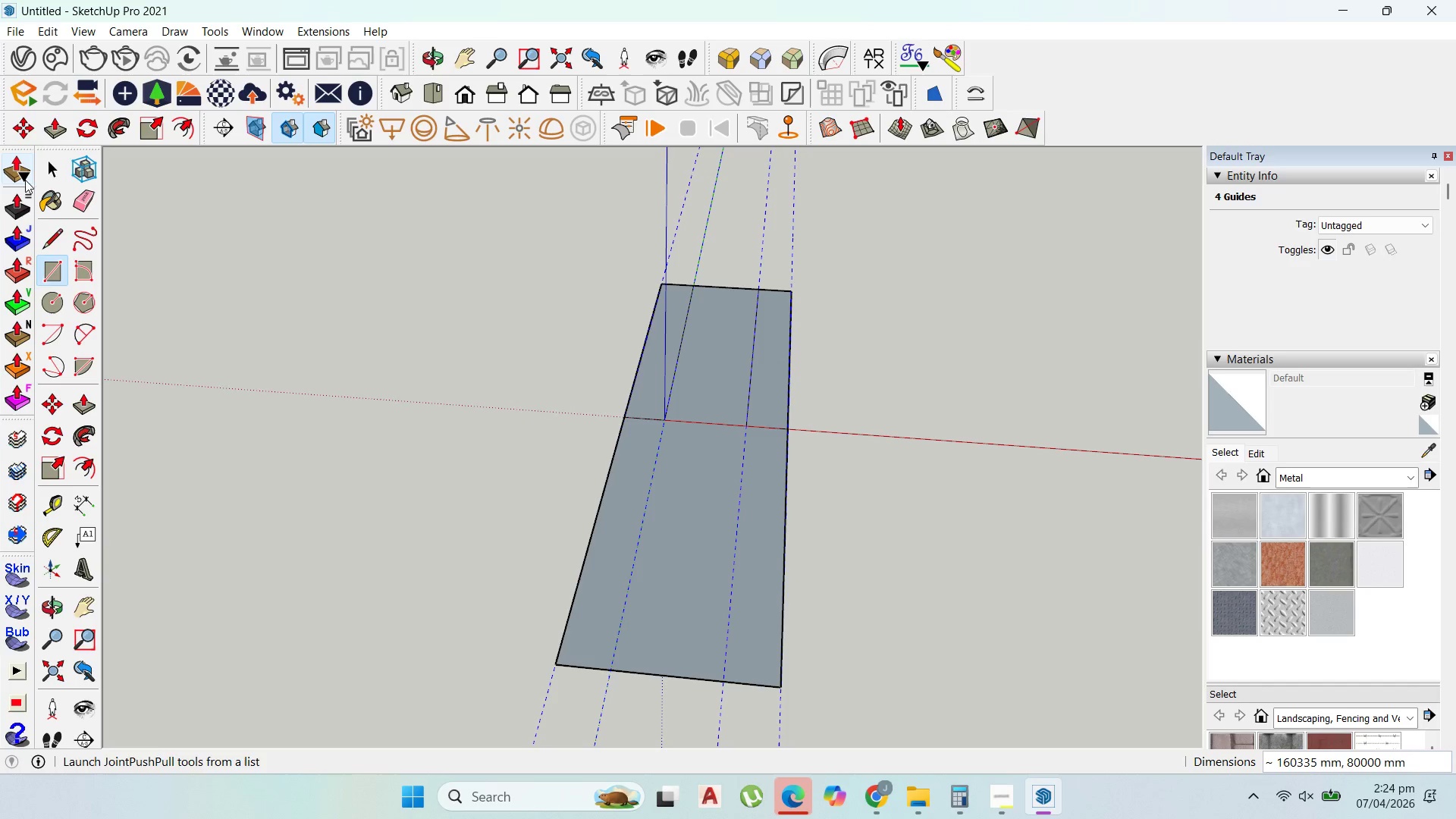 
left_click([52, 175])
 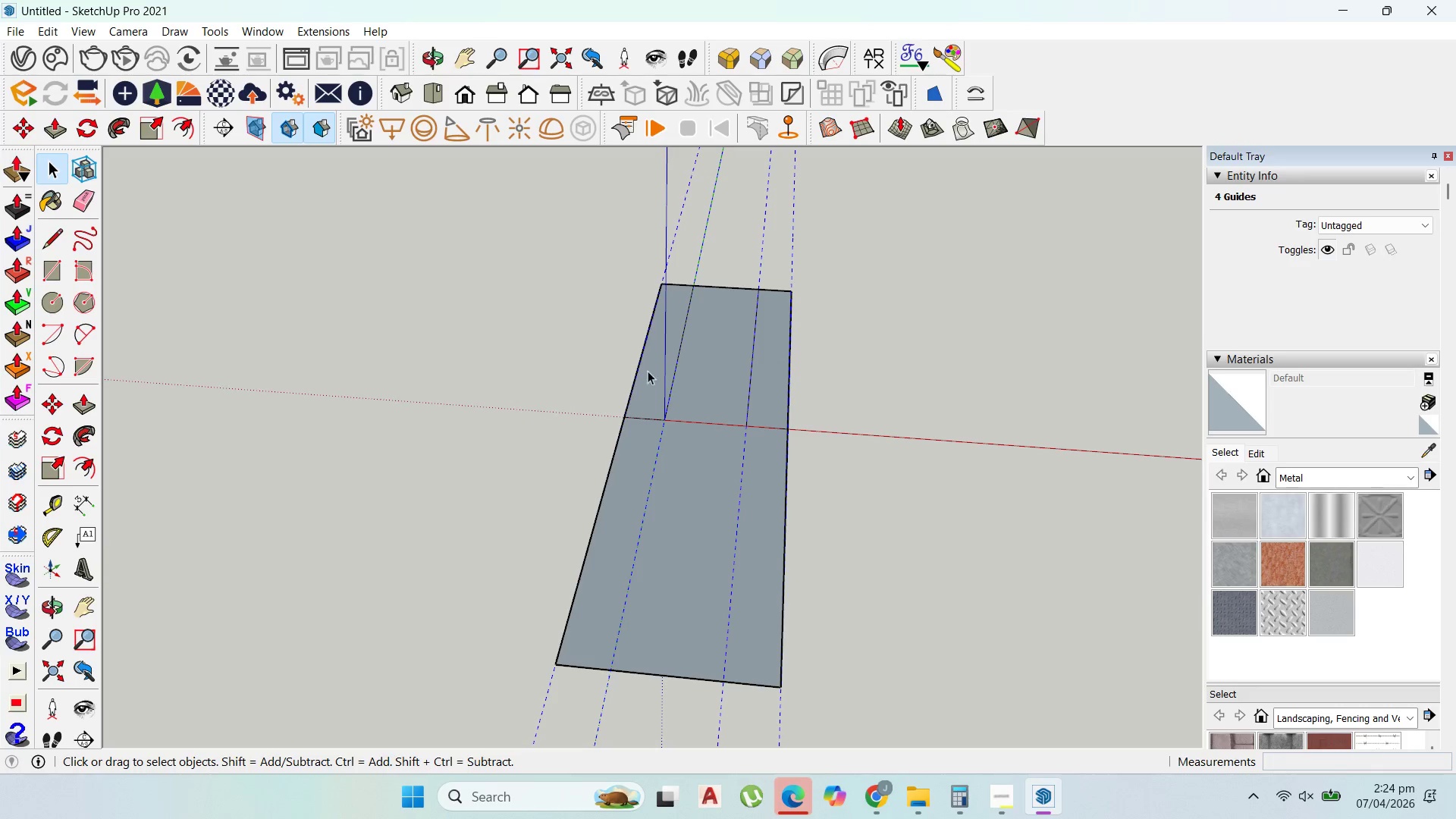 
key(Control+Z)
 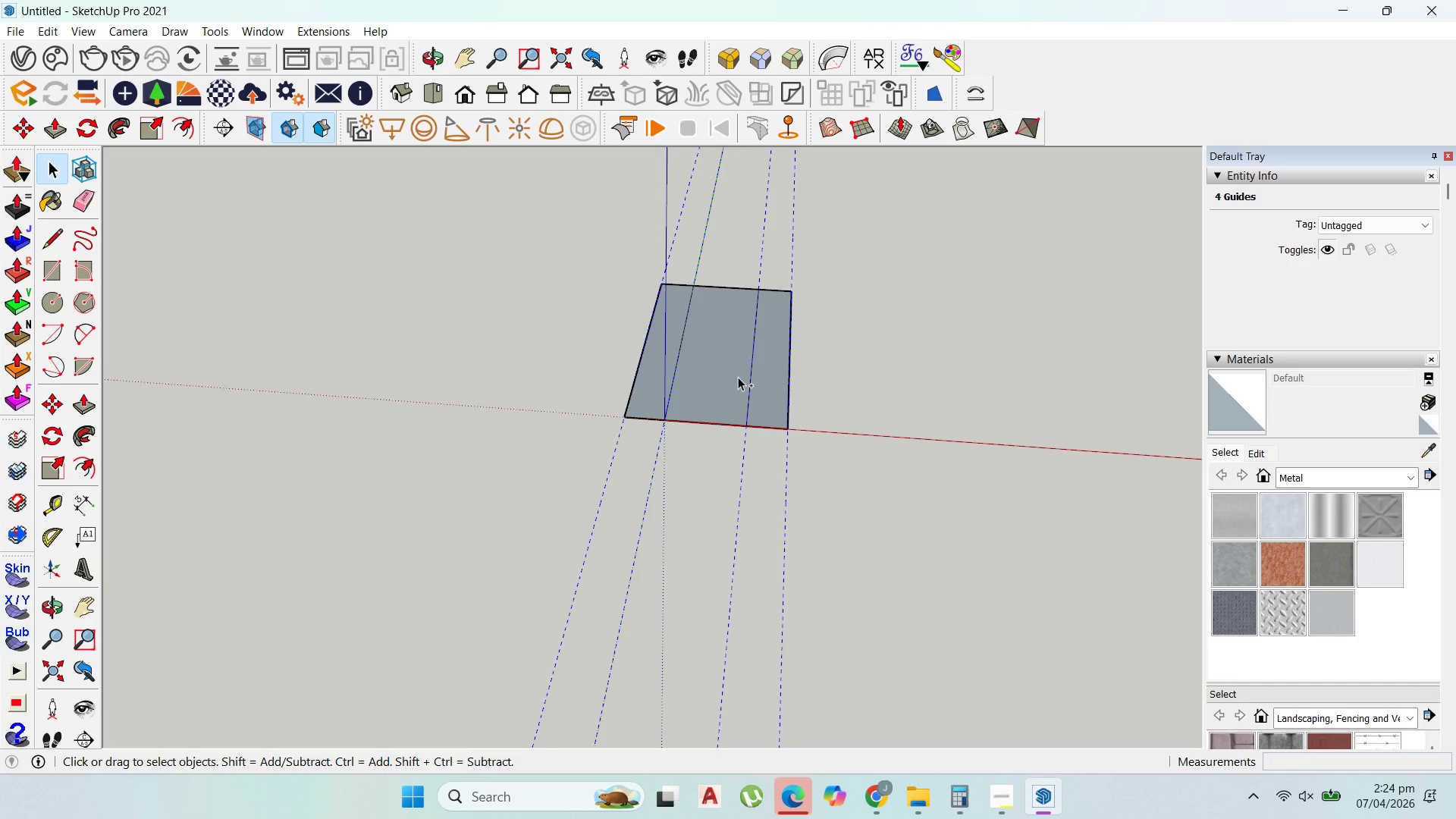 
scroll: coordinate [736, 353], scroll_direction: up, amount: 7.0
 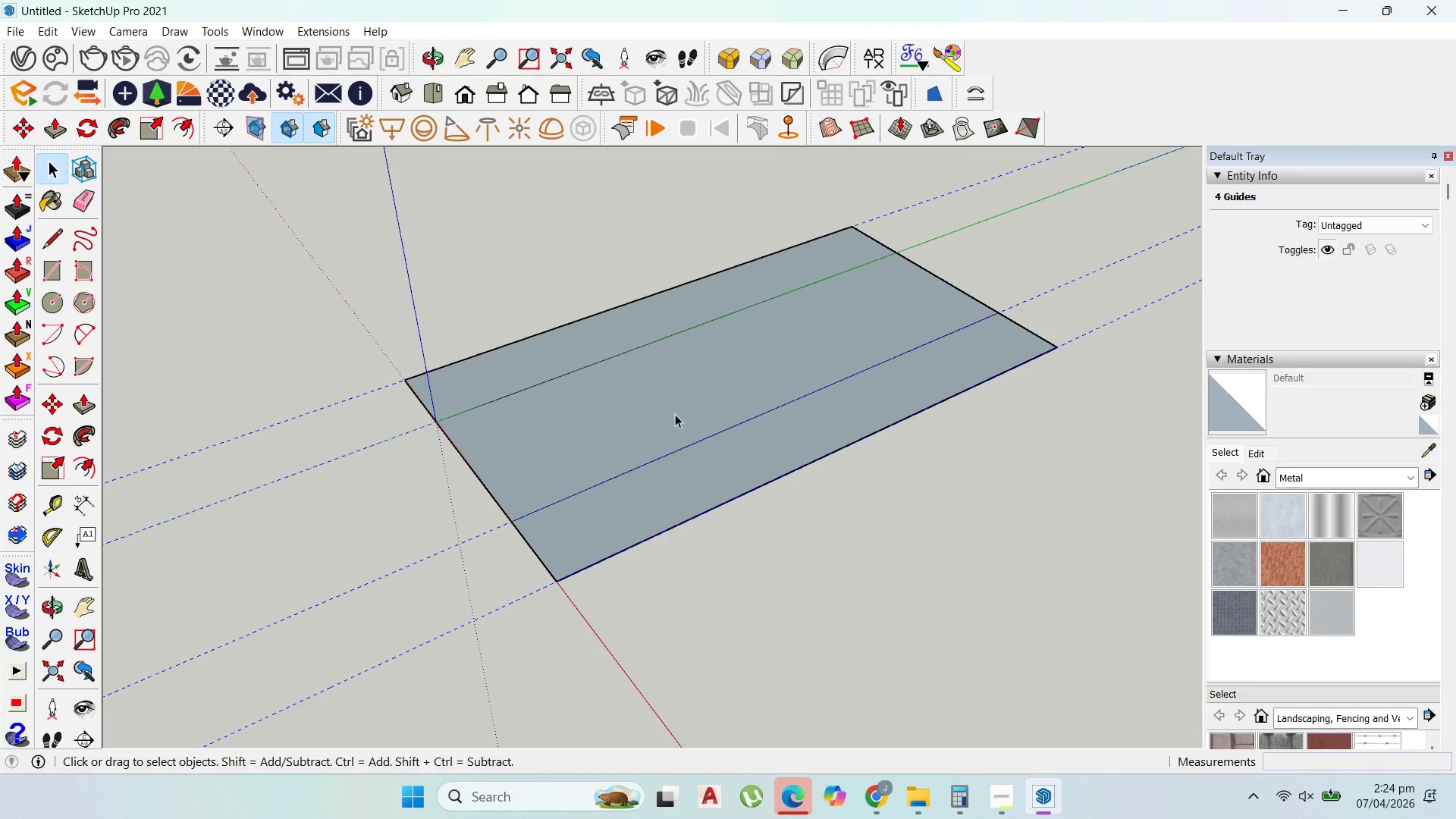 
double_click([675, 414])
 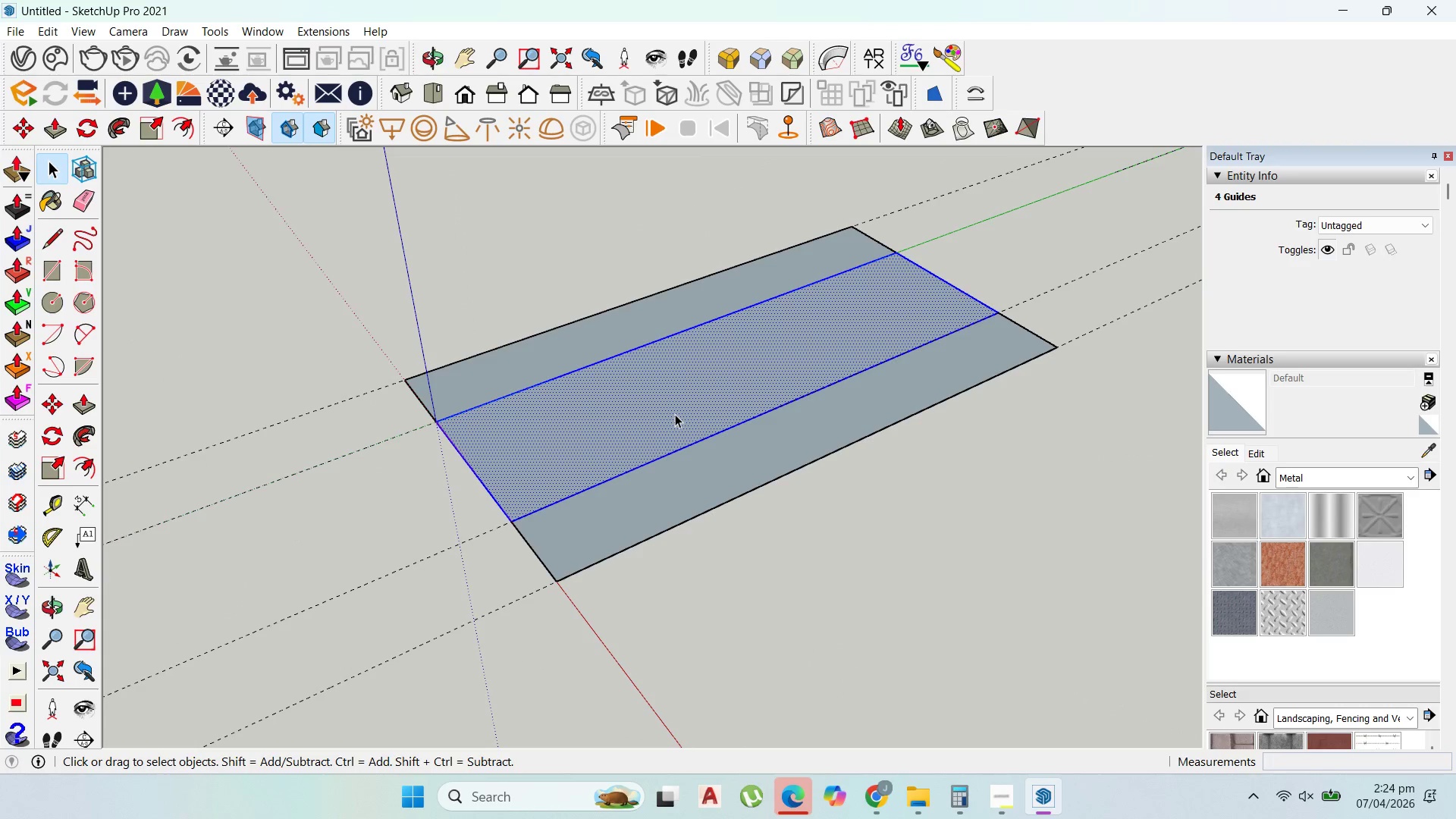 
triple_click([675, 414])
 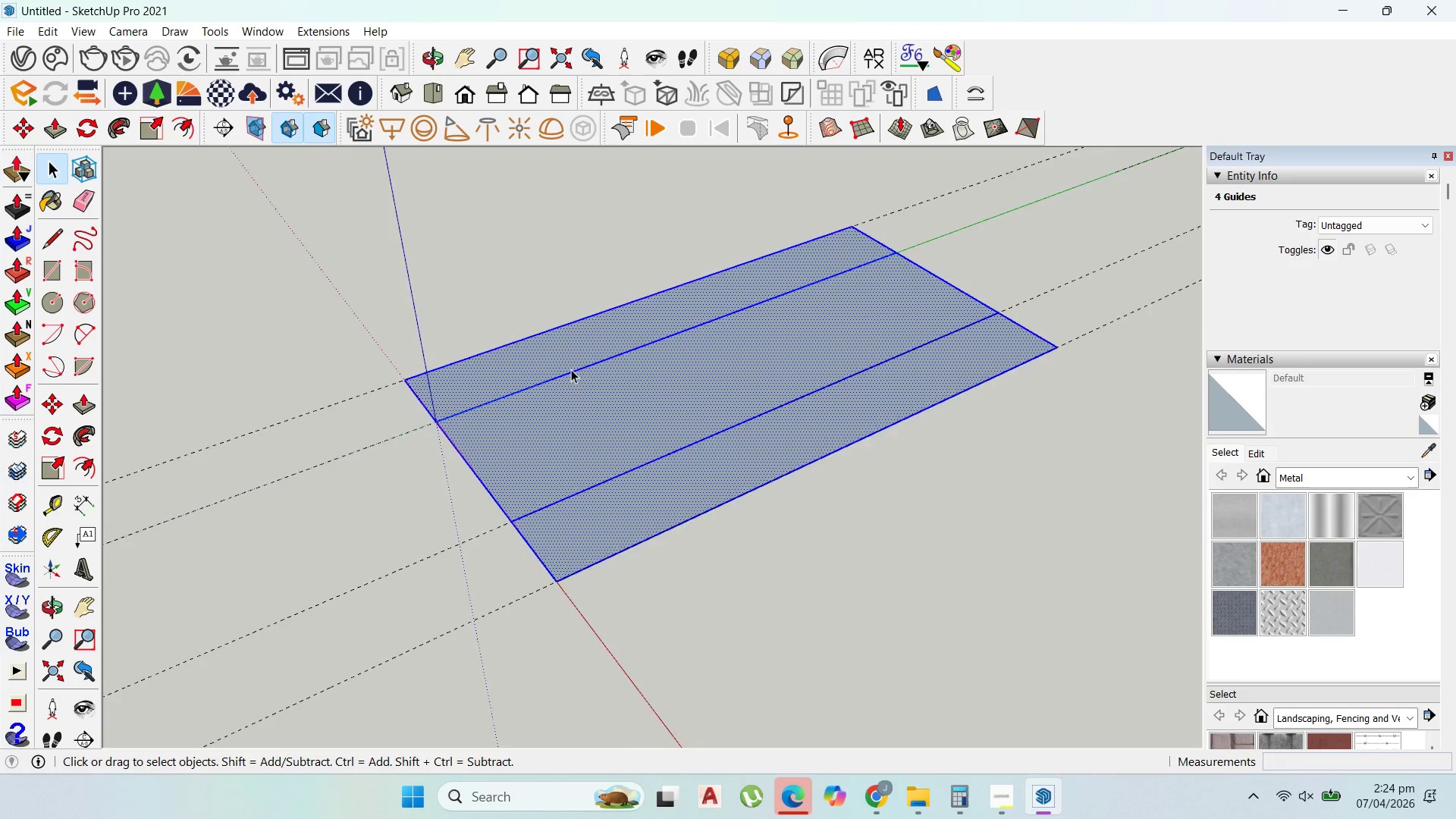 
scroll: coordinate [608, 378], scroll_direction: up, amount: 3.0
 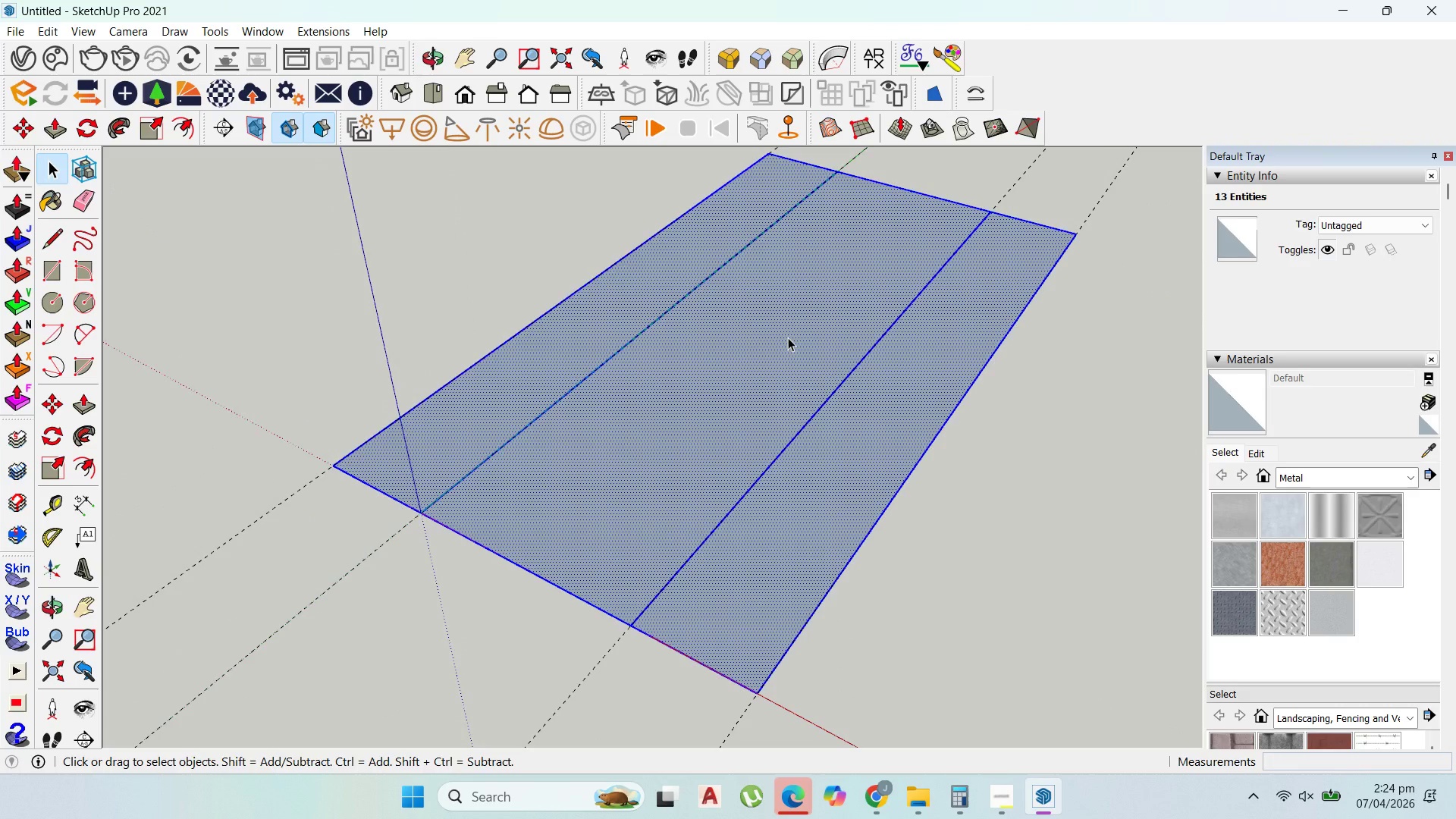 
scroll: coordinate [784, 336], scroll_direction: down, amount: 4.0
 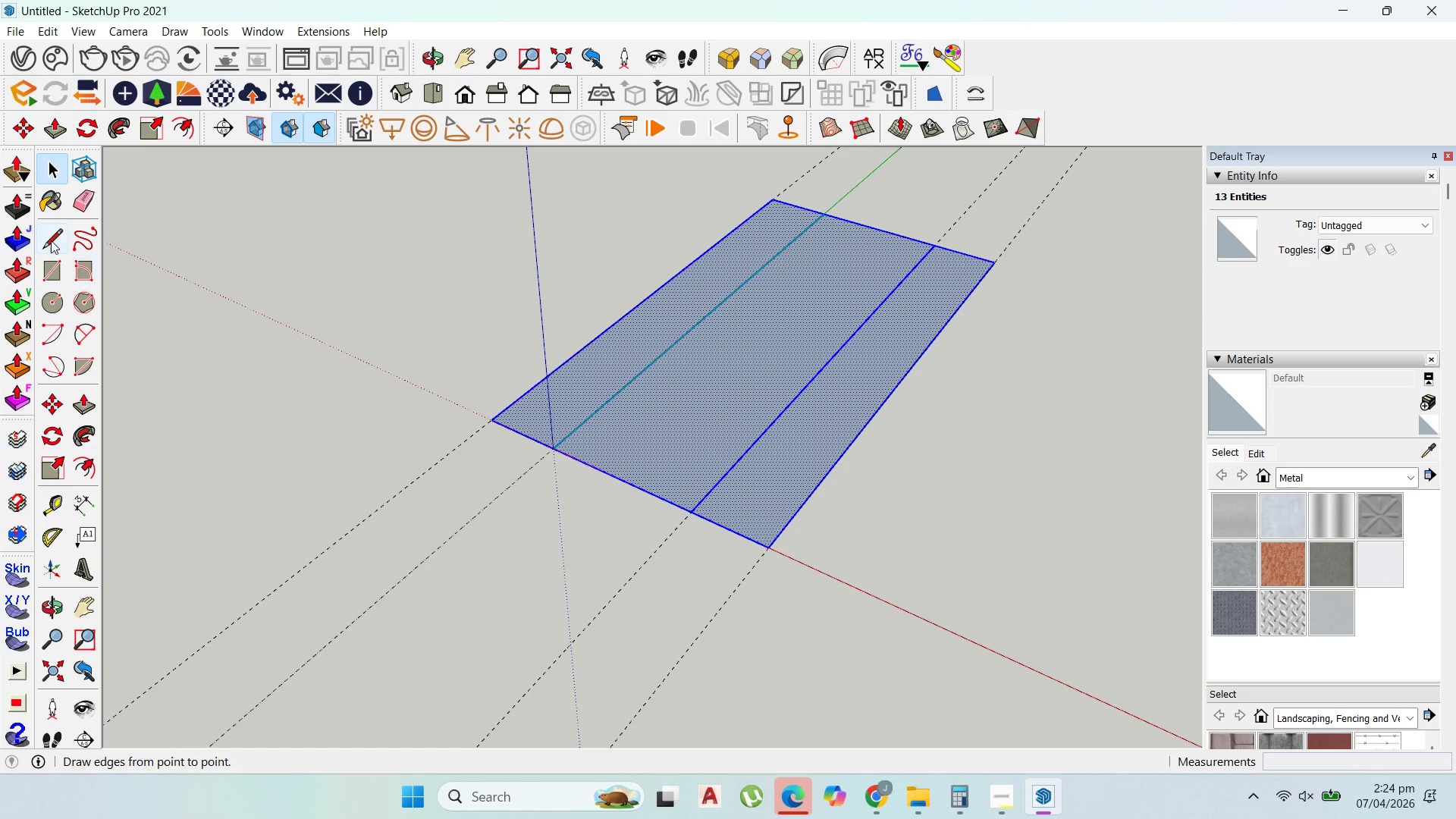 
scroll: coordinate [561, 463], scroll_direction: up, amount: 10.0
 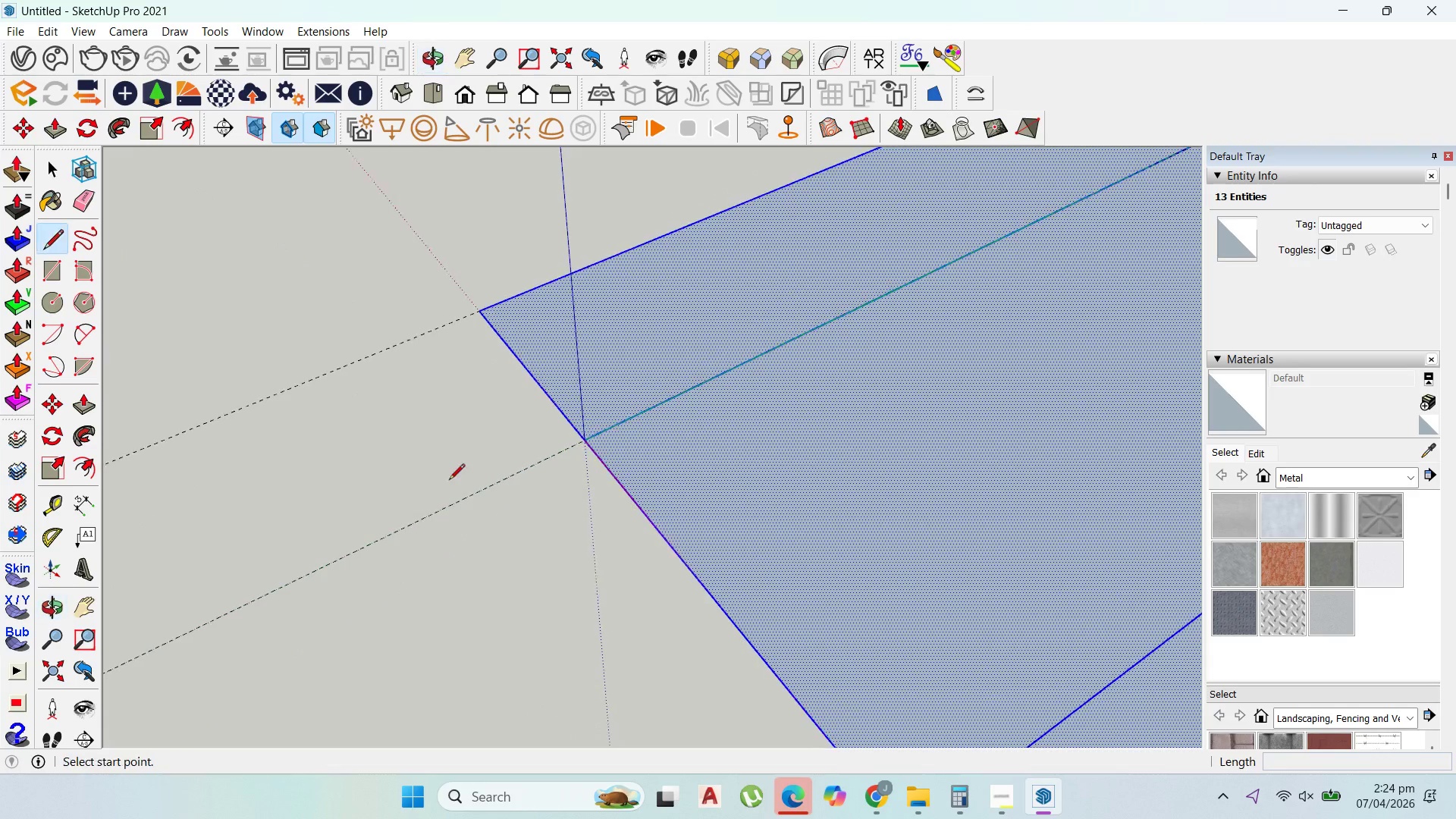 
scroll: coordinate [457, 516], scroll_direction: down, amount: 14.0
 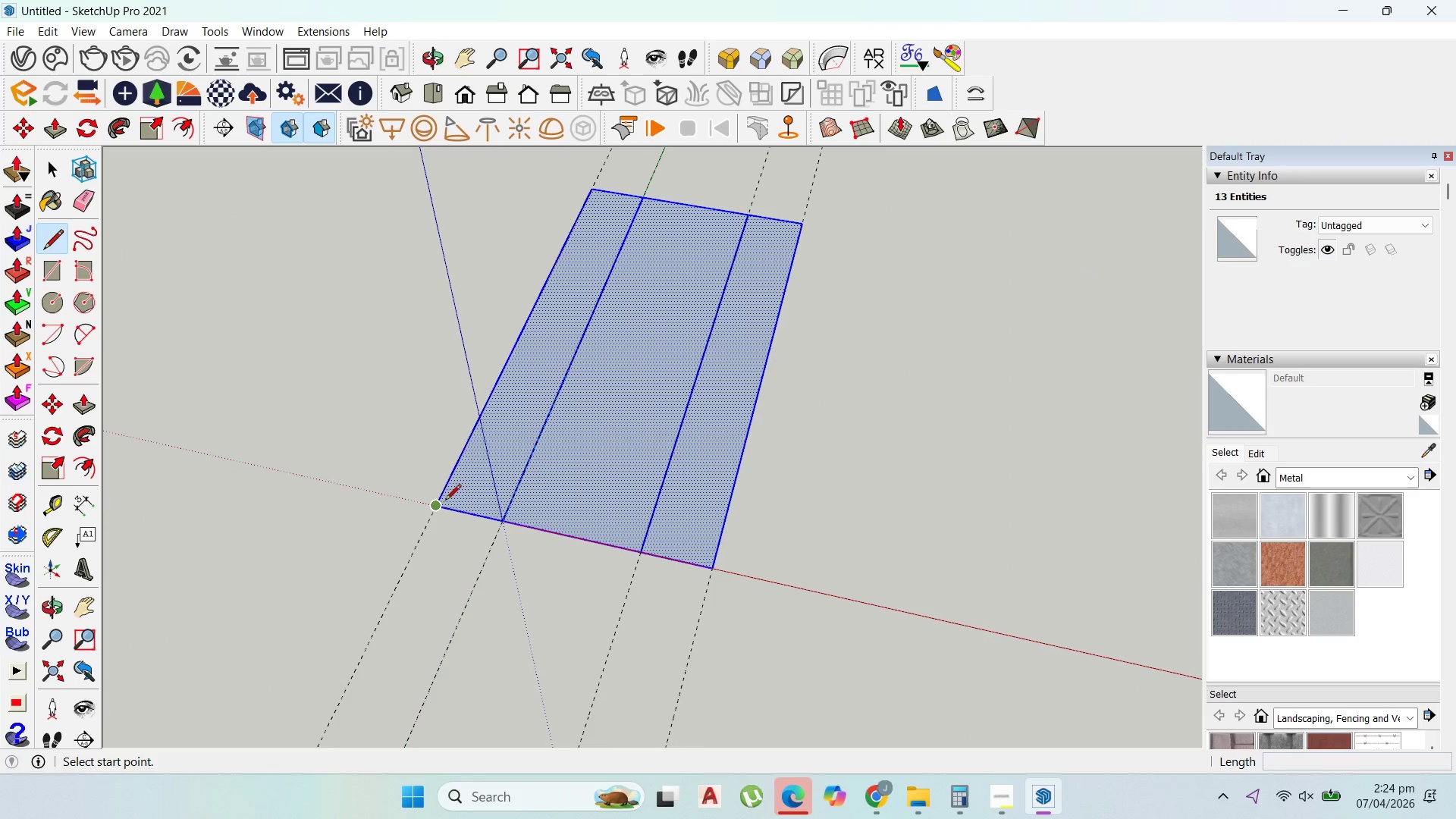 
scroll: coordinate [458, 524], scroll_direction: up, amount: 5.0
 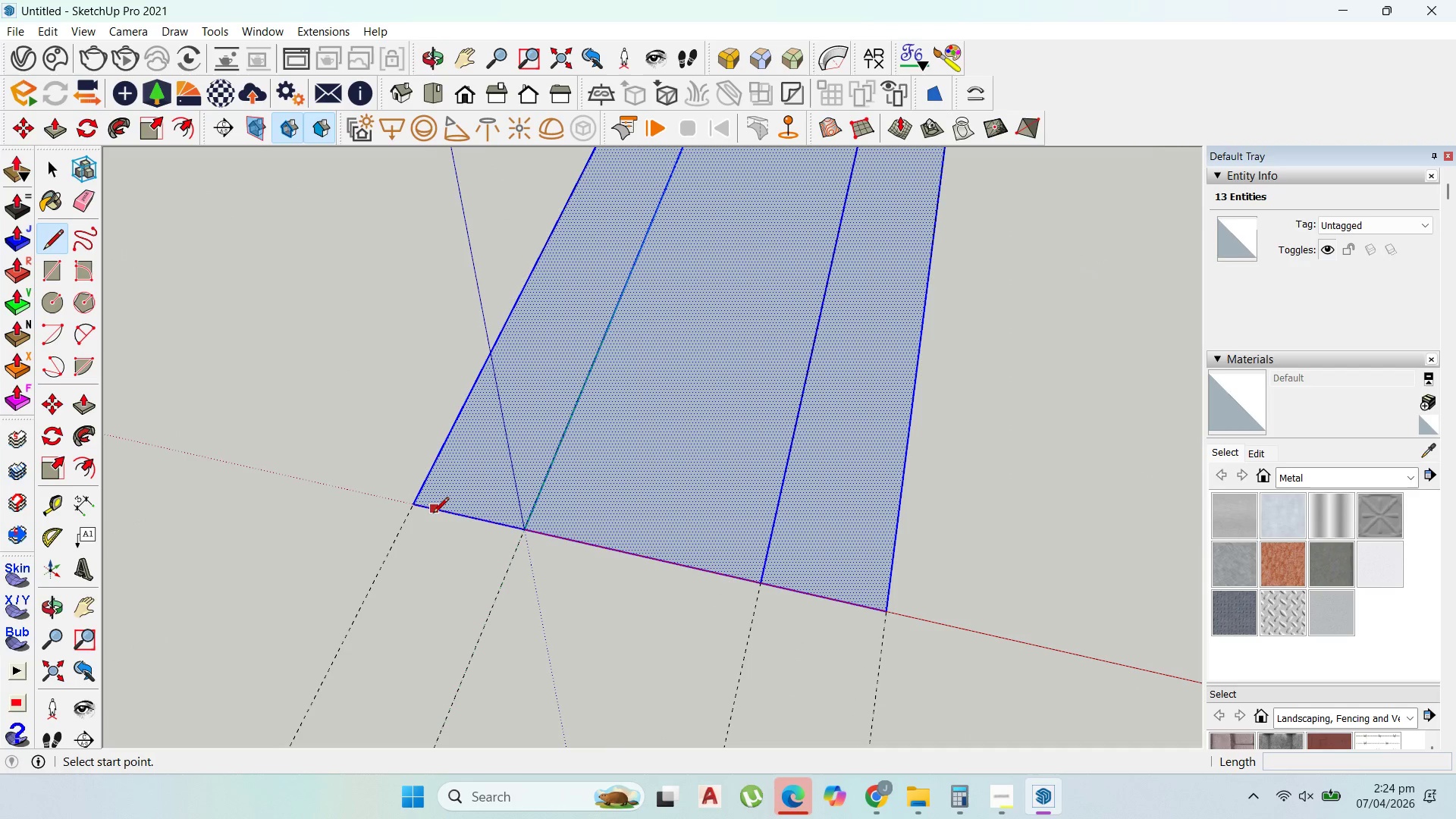 
scroll: coordinate [529, 535], scroll_direction: down, amount: 7.0
 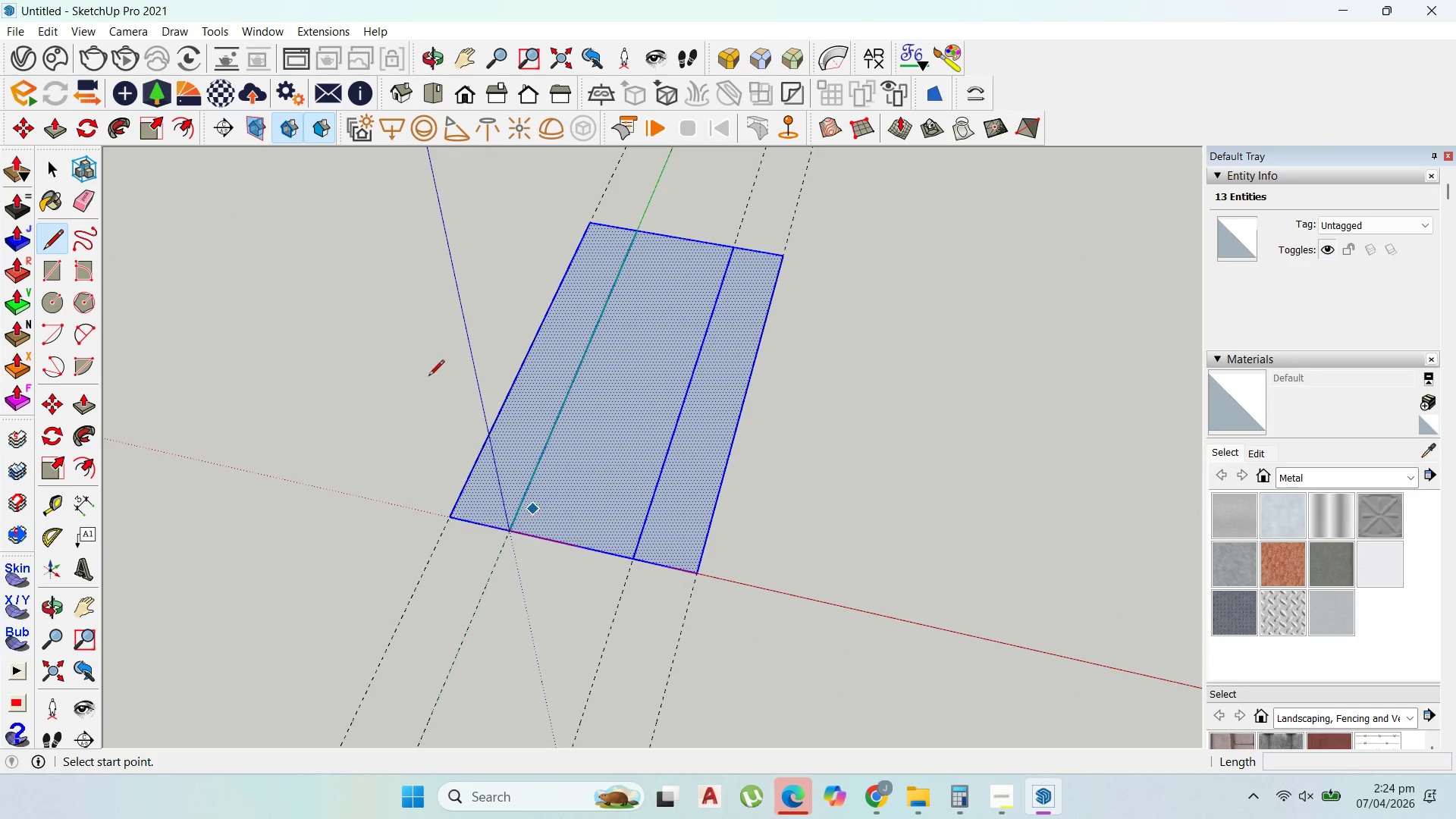 
scroll: coordinate [607, 384], scroll_direction: up, amount: 2.0
 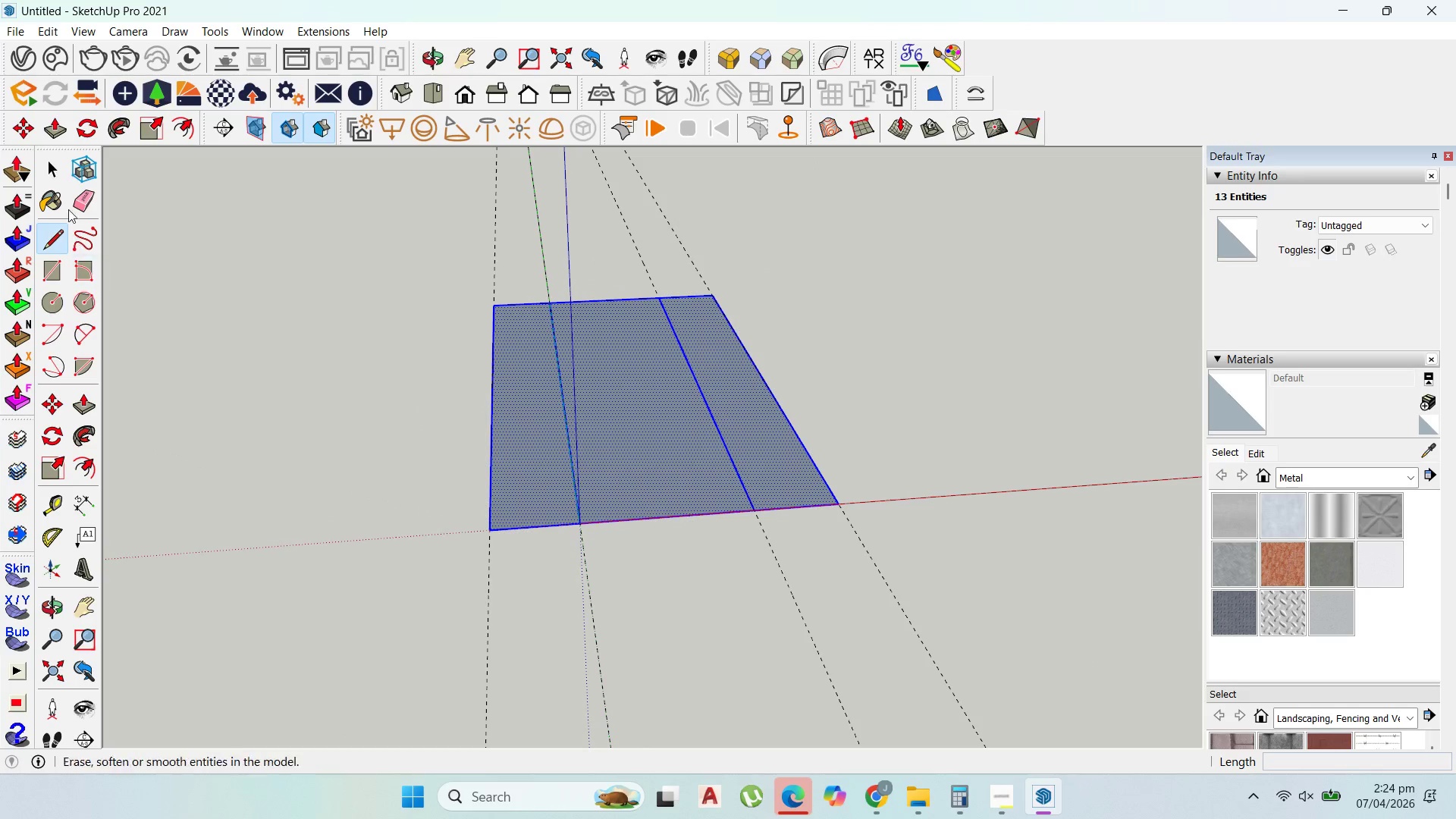 
left_click([59, 177])
 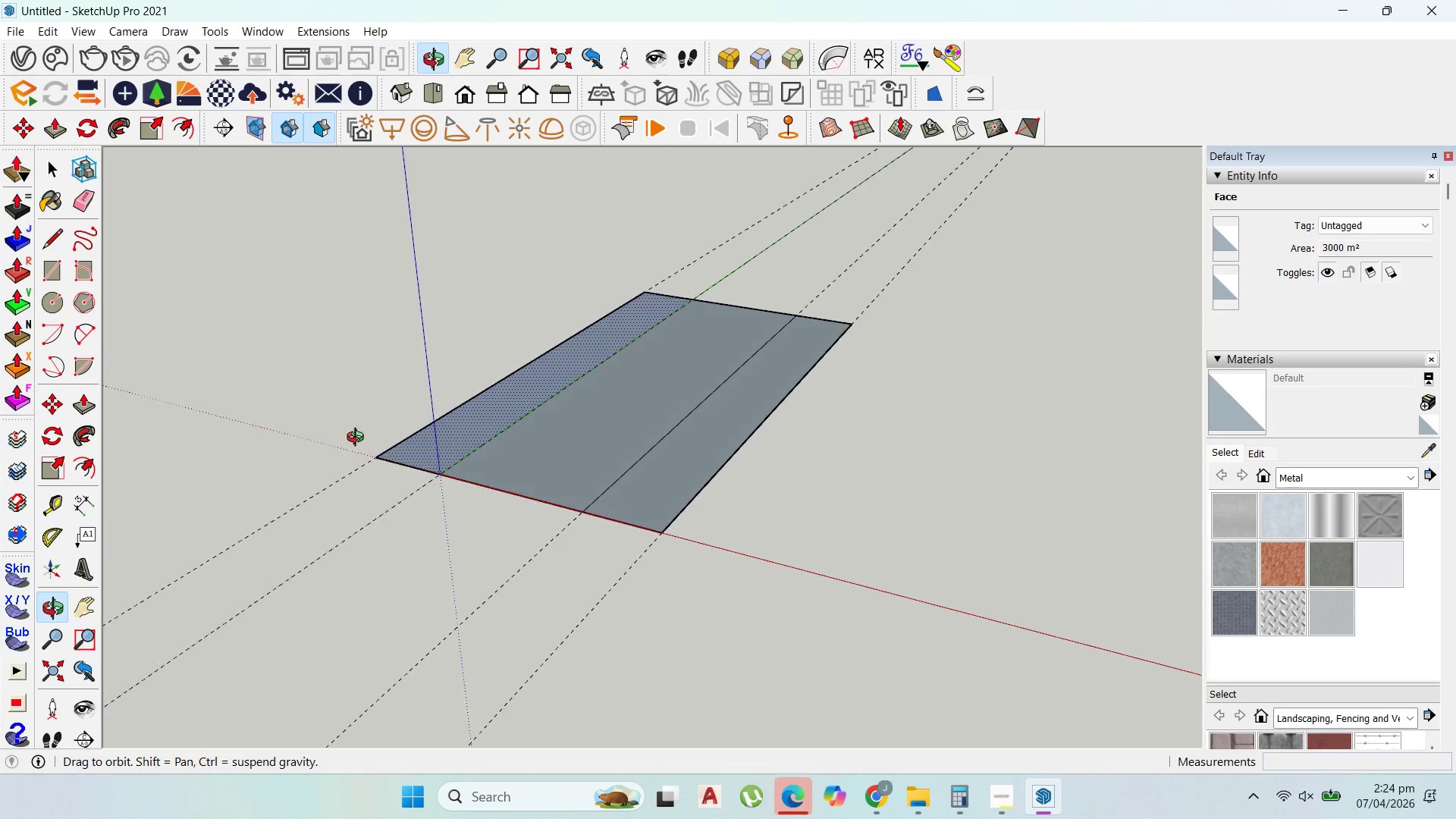 
key(BracketLeft)
 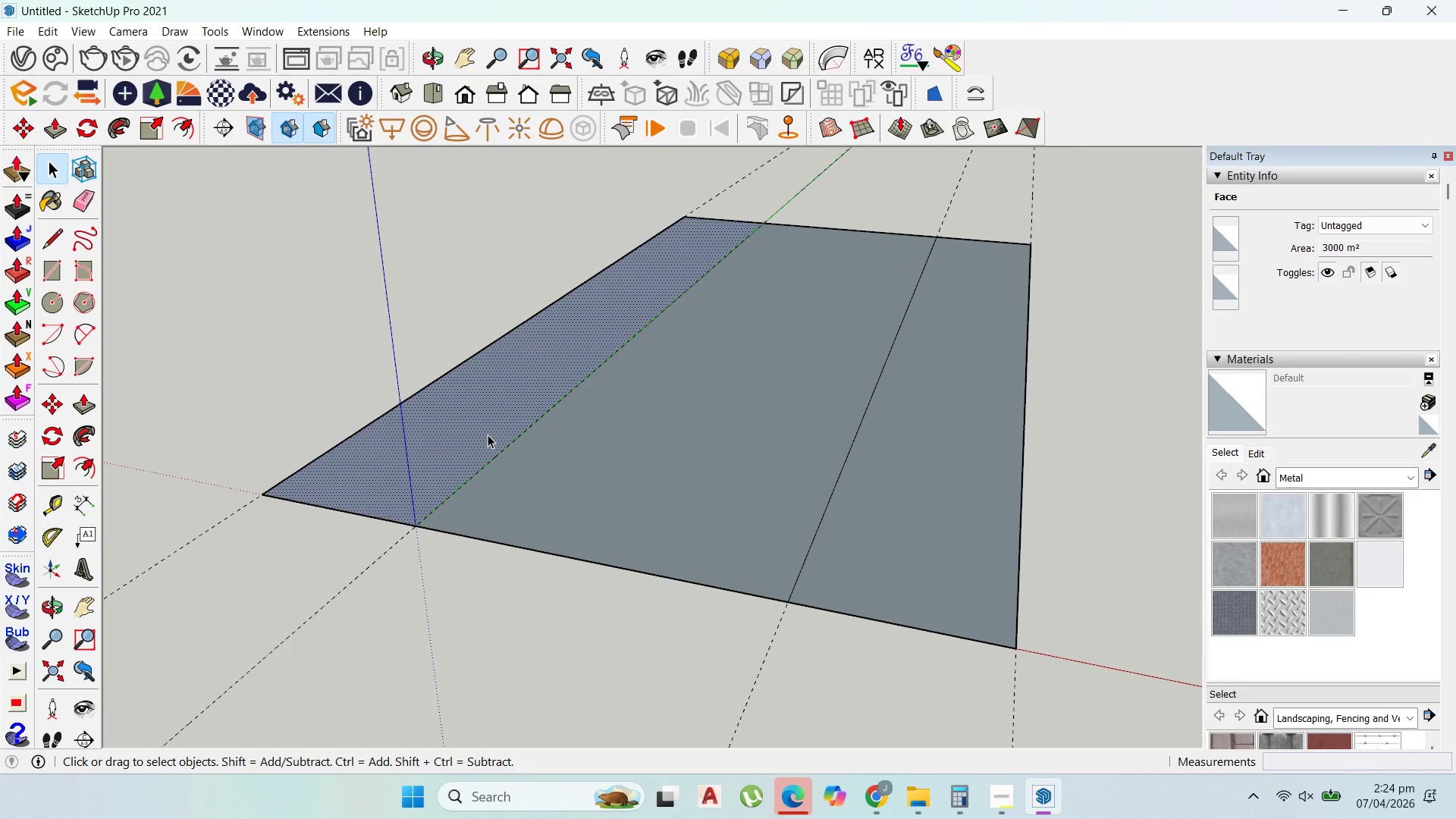 
scroll: coordinate [510, 447], scroll_direction: up, amount: 7.0
 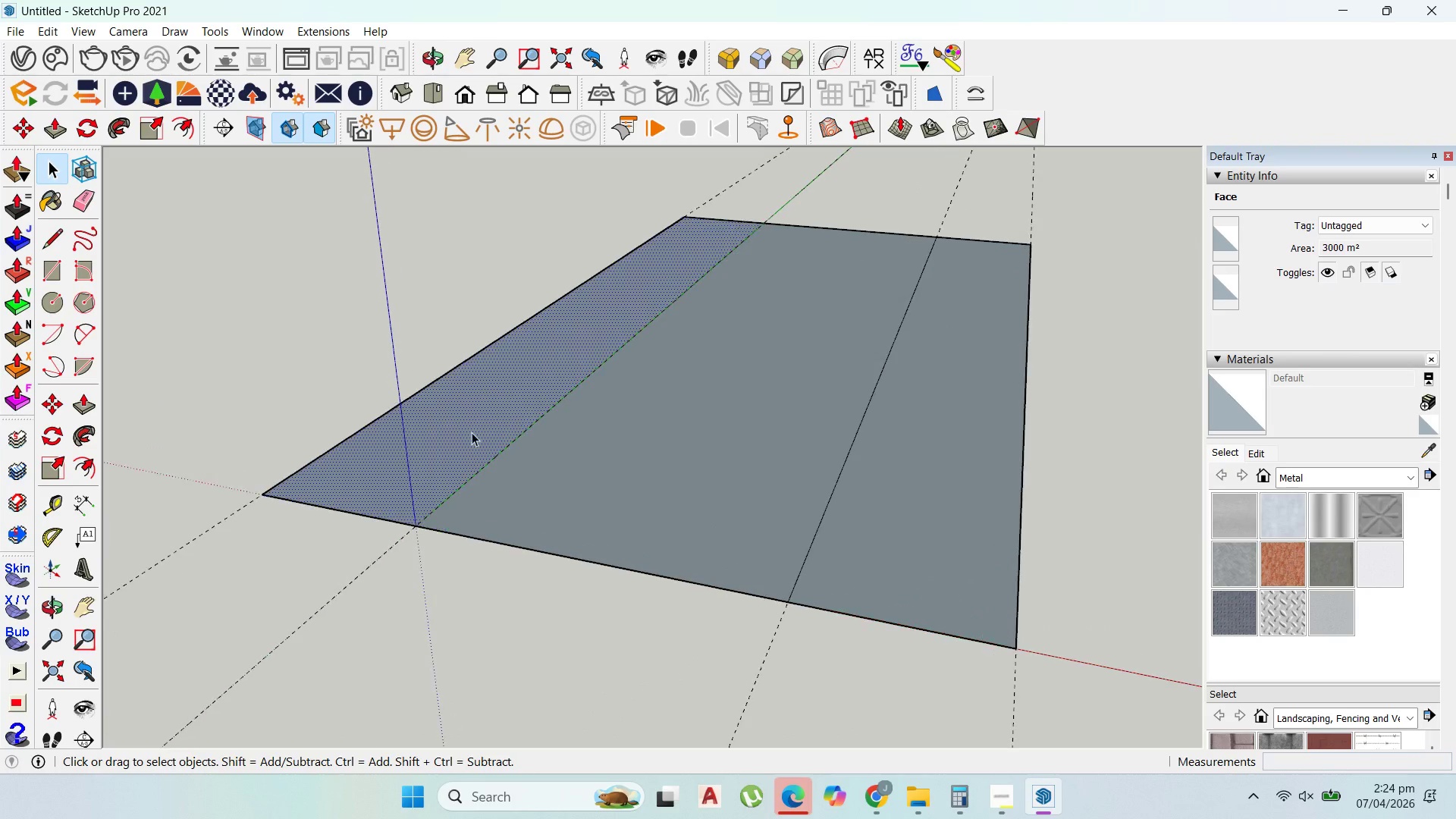 
key(P)
 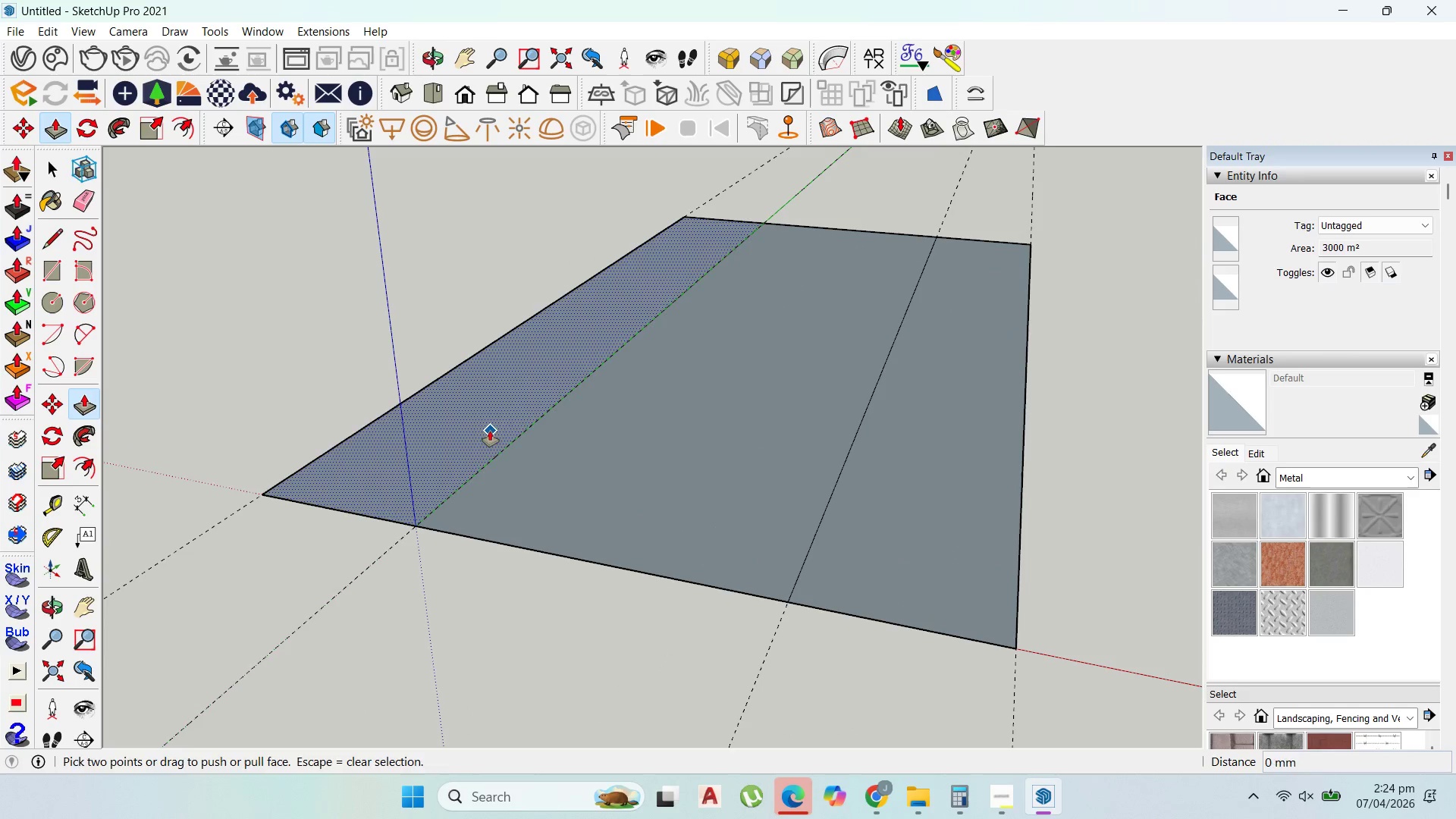 
left_click_drag(start_coordinate=[490, 431], to_coordinate=[513, 413])
 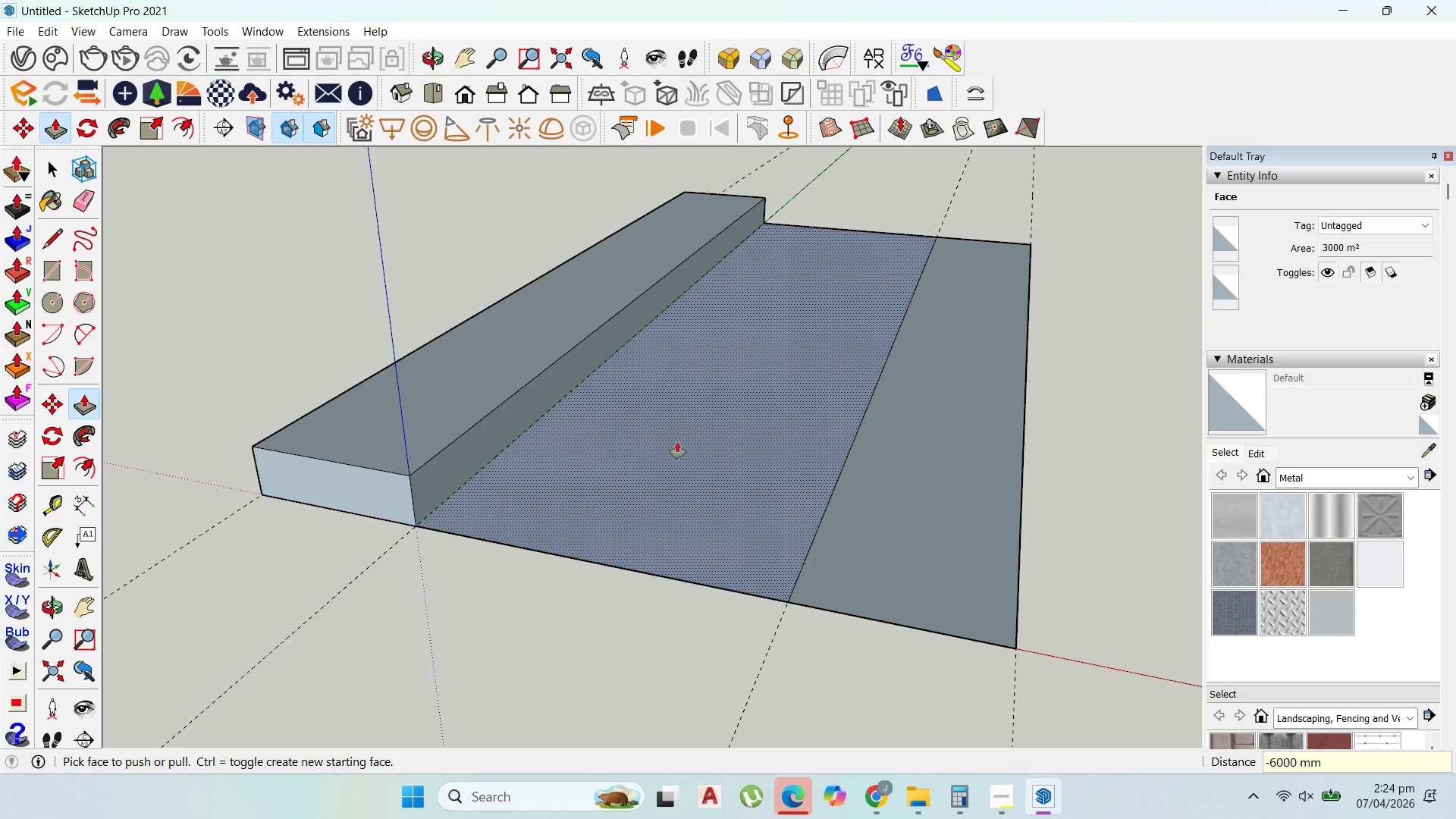 
type(200)
key(Backspace)
key(Backspace)
key(Backspace)
key(Backspace)
type(1)
key(Backspace)
key(Backspace)
type(6000)
 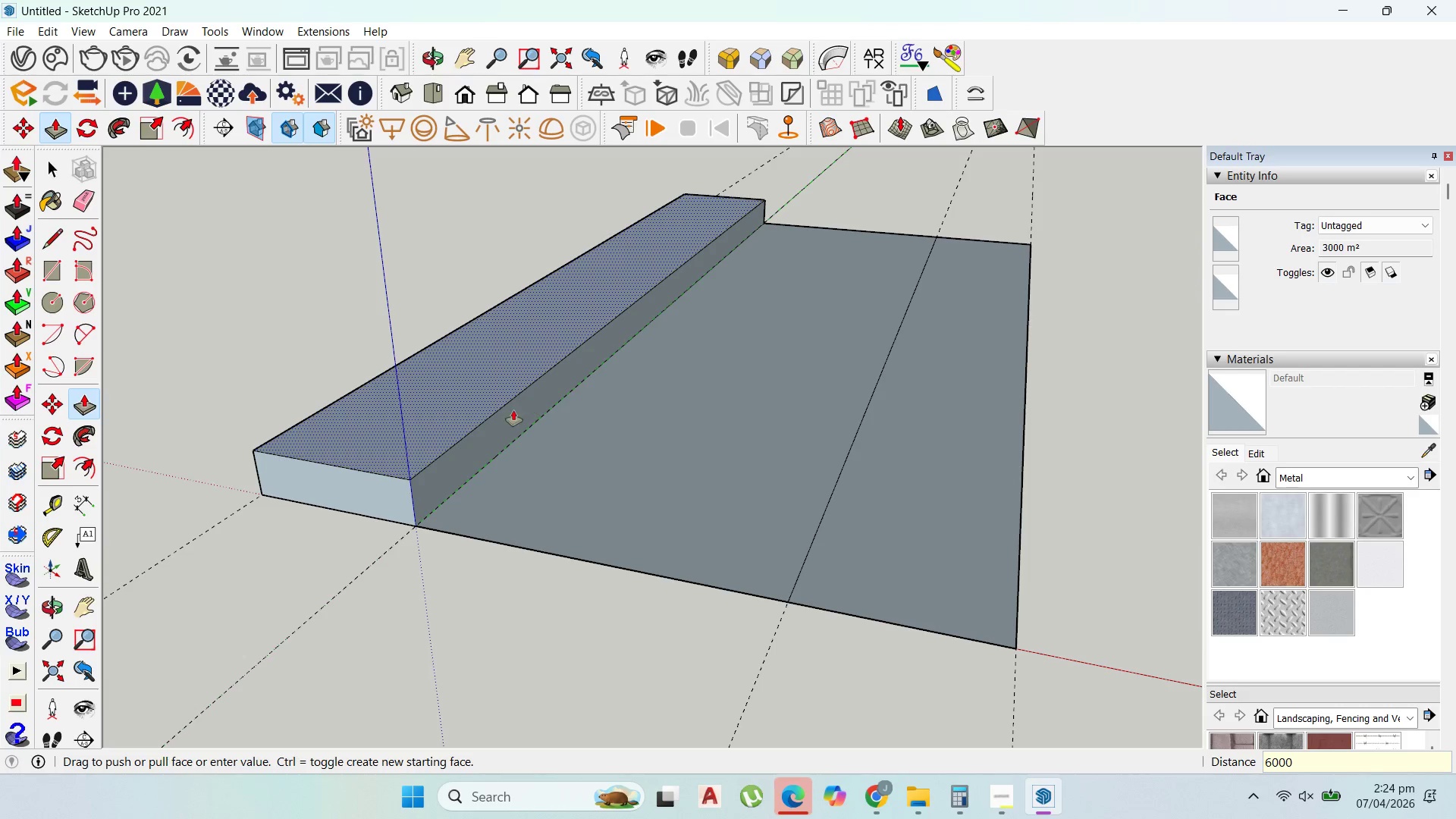 
key(Numpad0)
 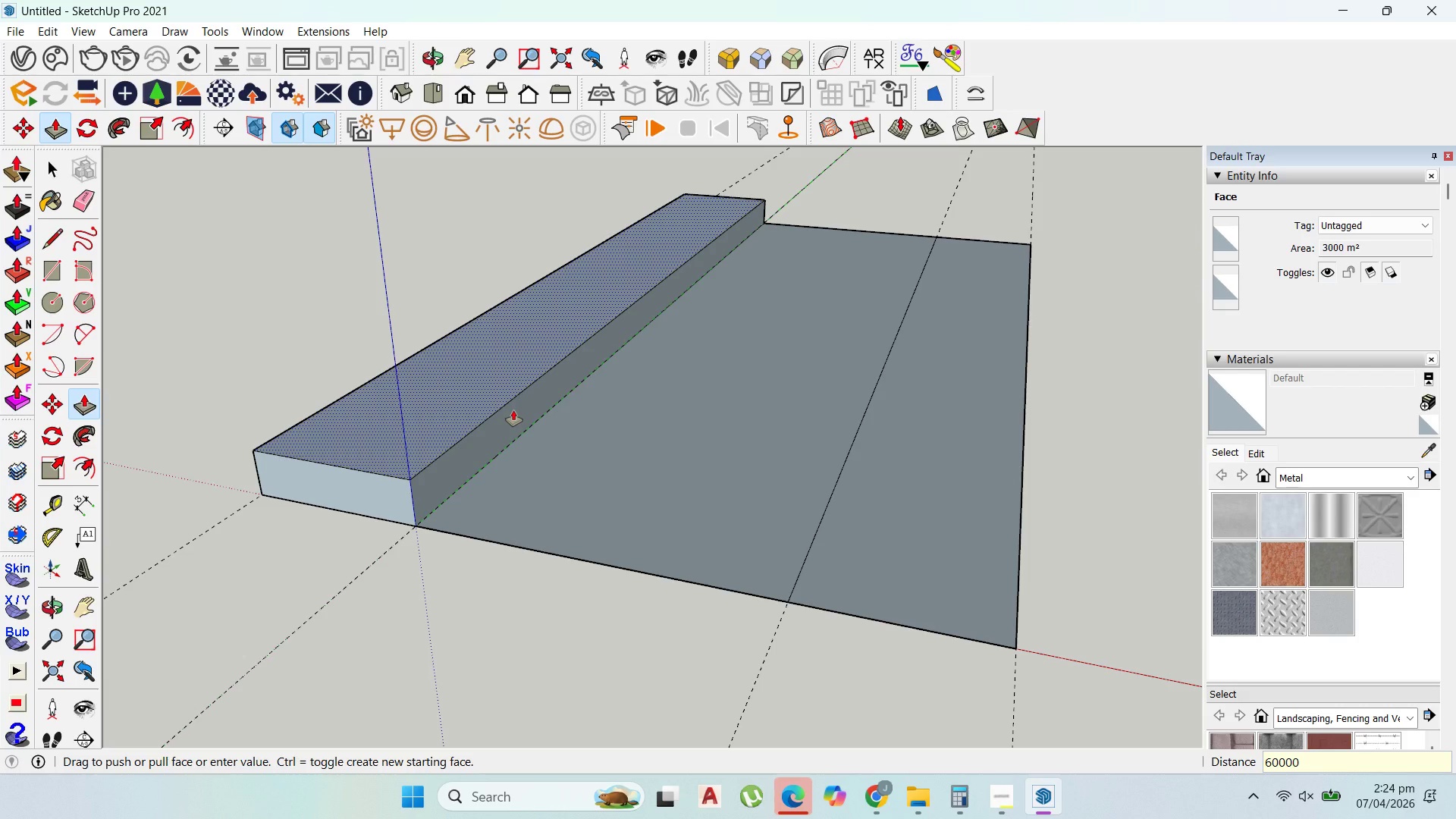 
key(Backspace)
 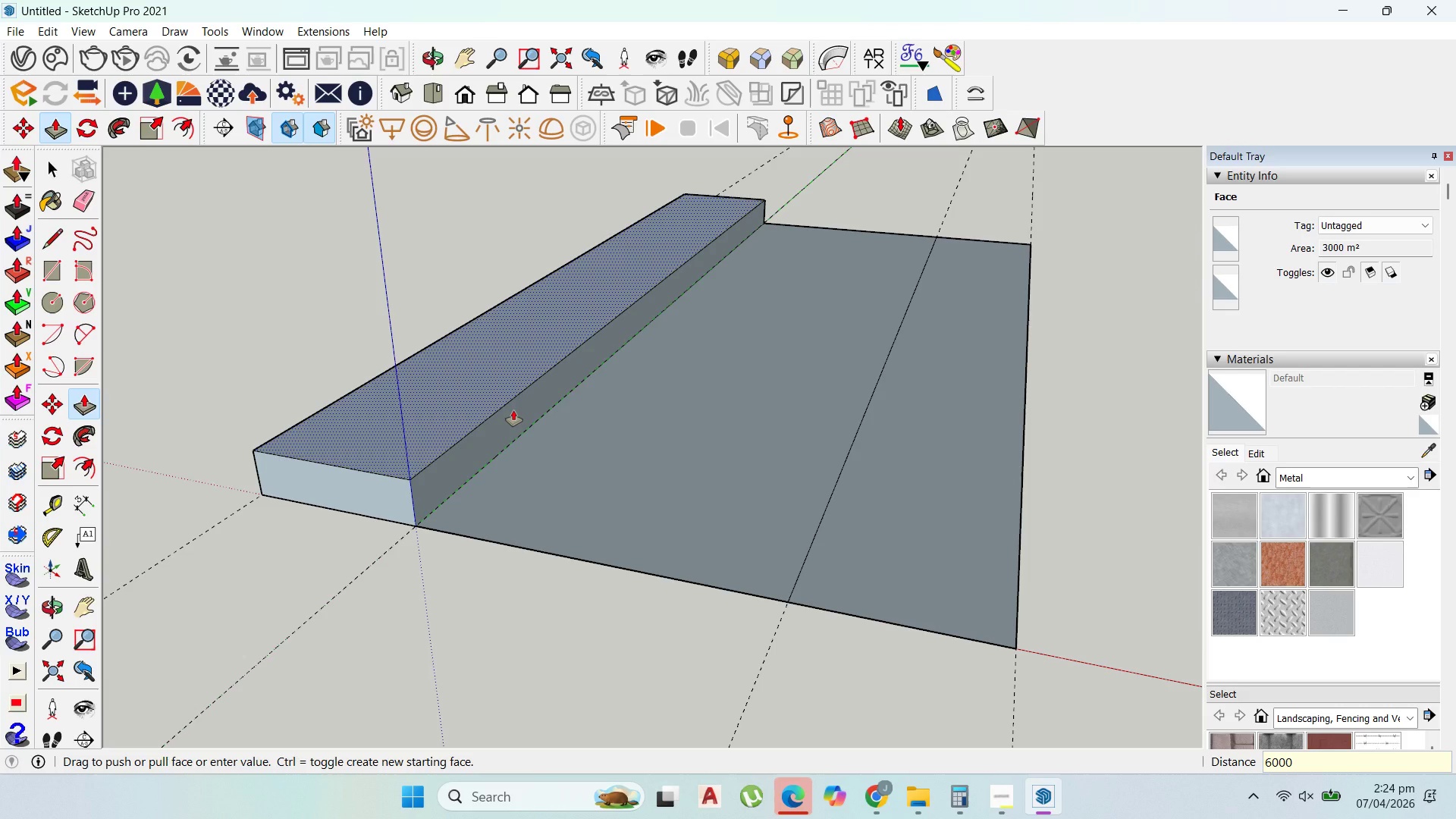 
key(Enter)
 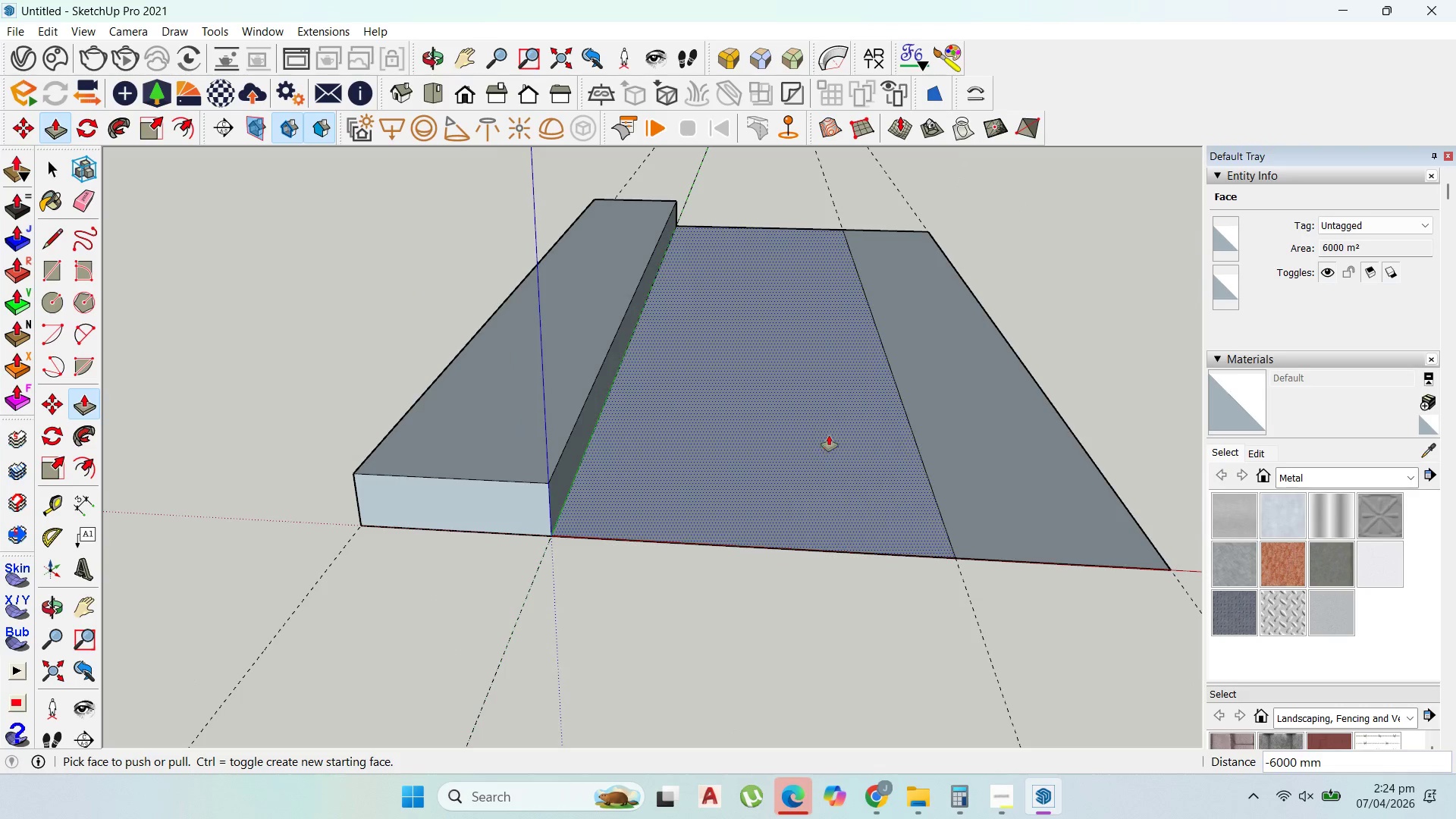 
left_click_drag(start_coordinate=[962, 435], to_coordinate=[591, 369])
 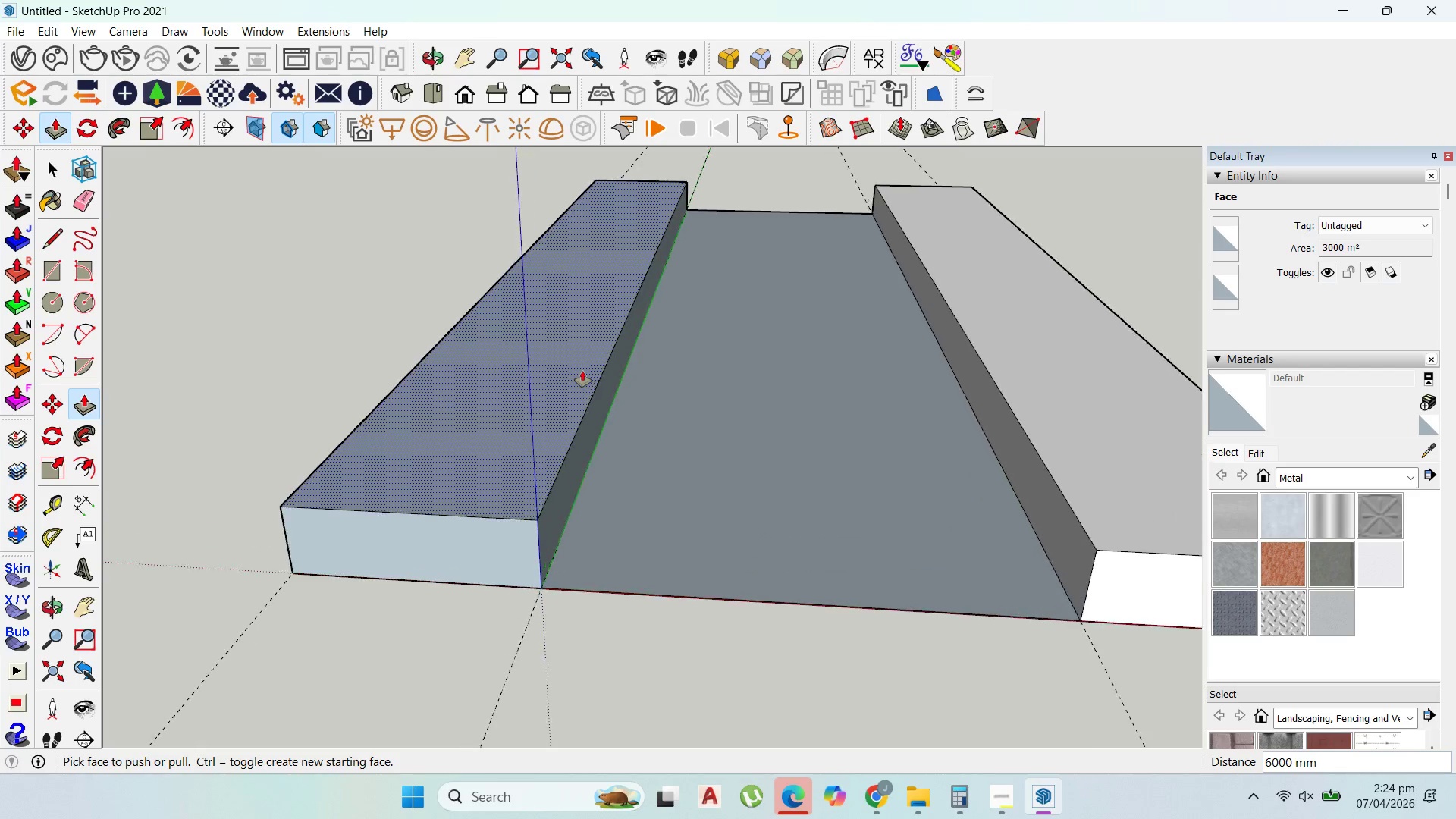 
scroll: coordinate [582, 371], scroll_direction: up, amount: 4.0
 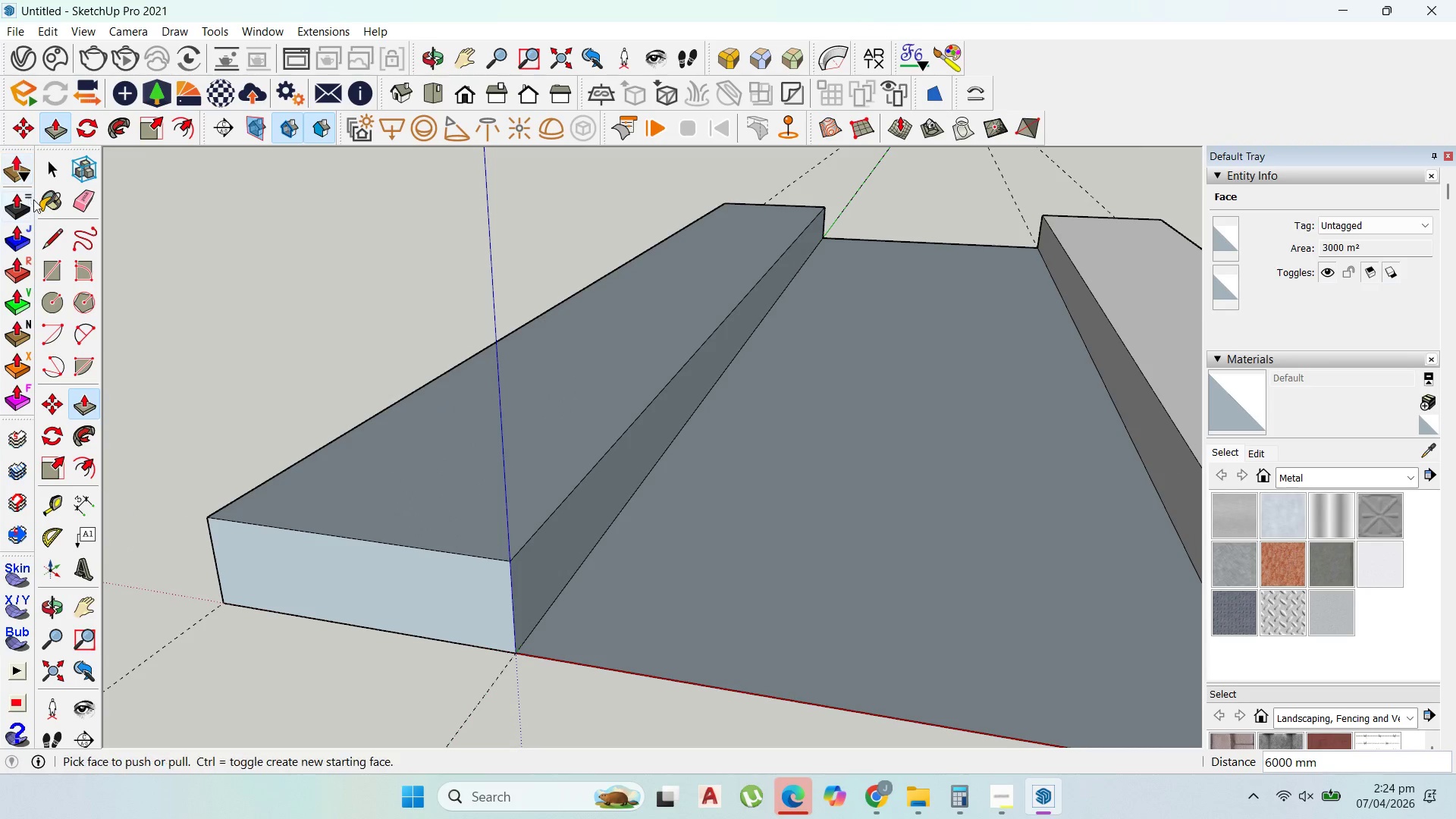 
left_click([51, 171])
 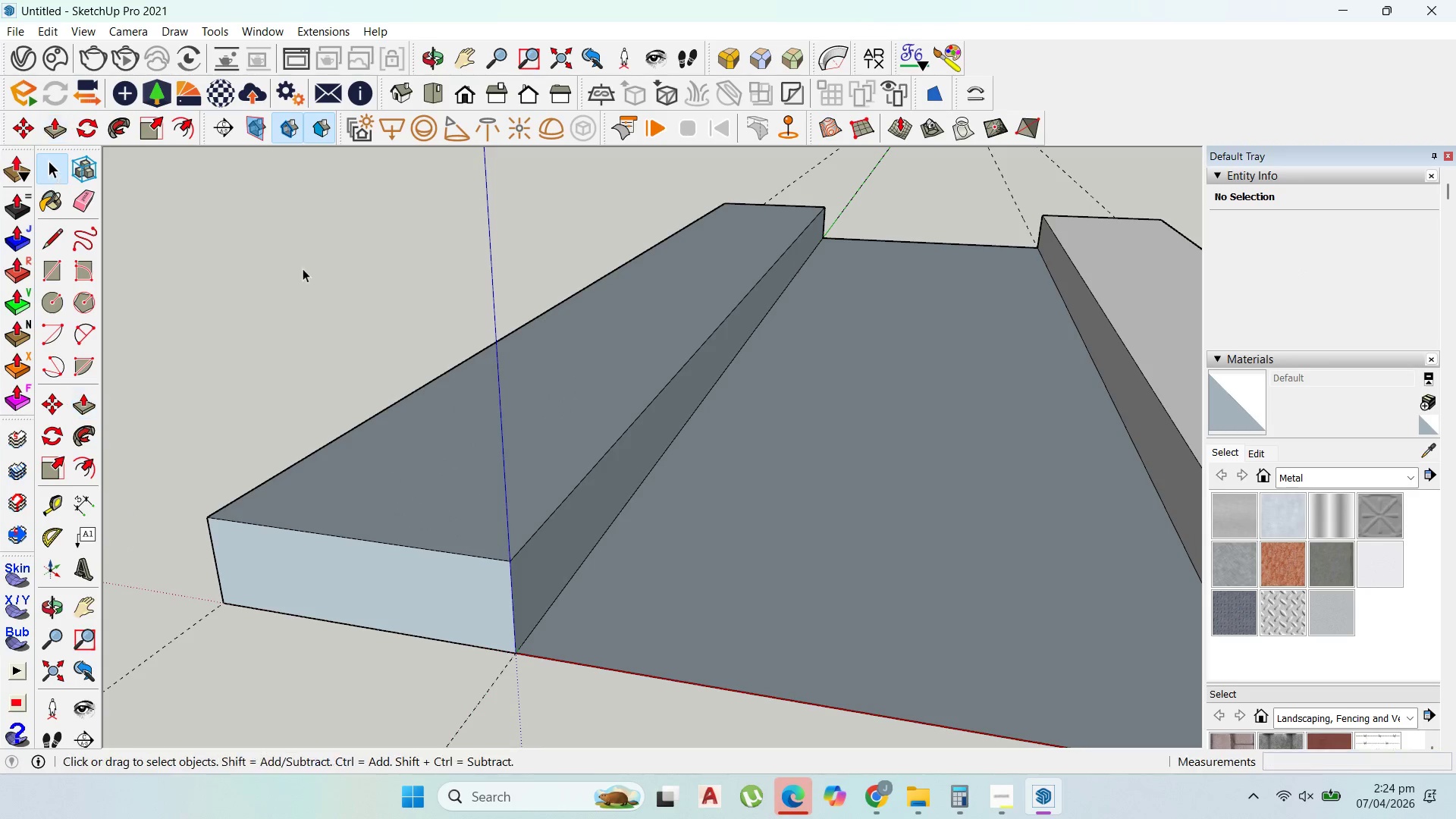 
key(Escape)
 